 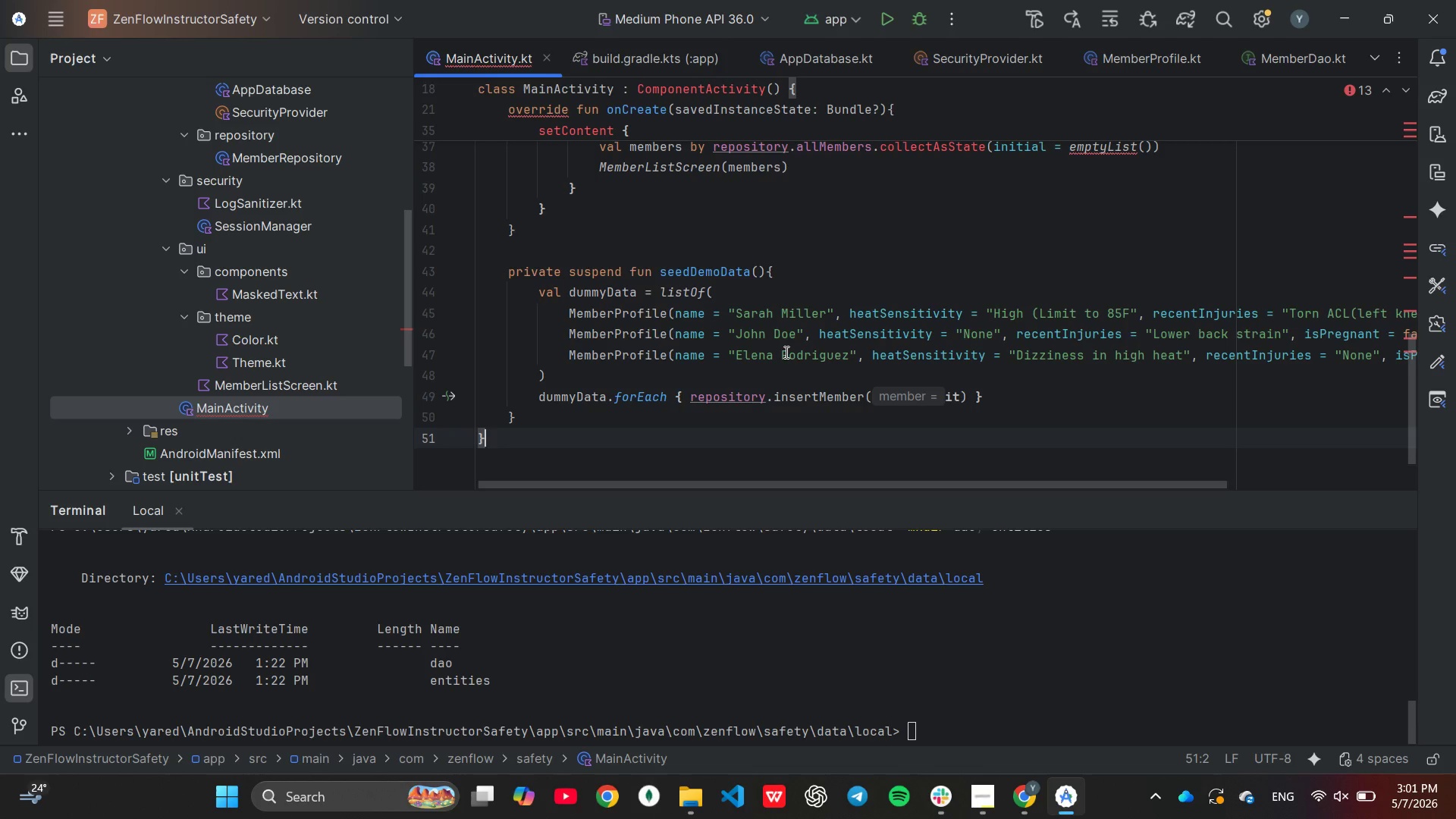 
left_click([198, 514])
 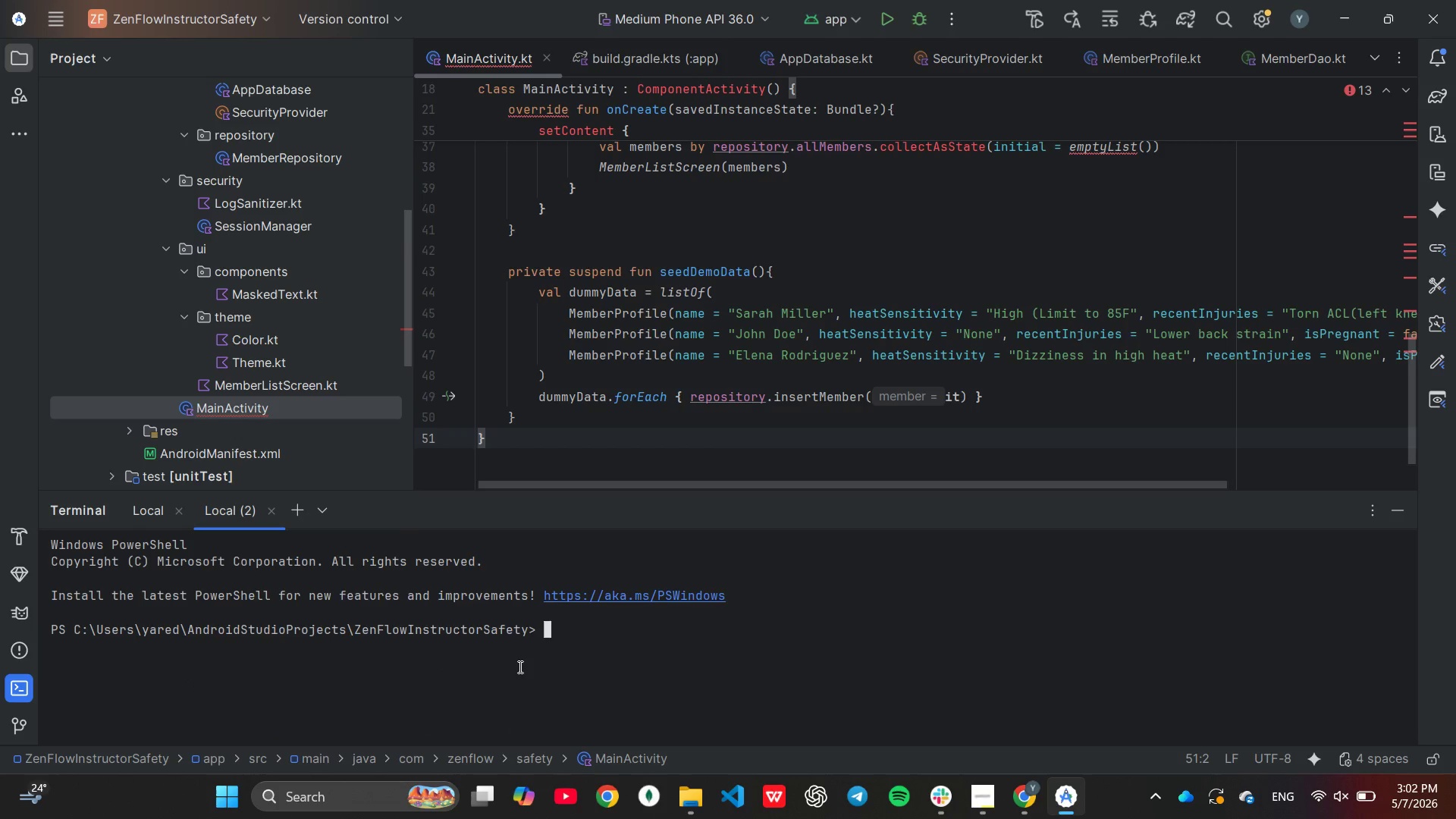 
scroll: coordinate [573, 381], scroll_direction: up, amount: 15.0
 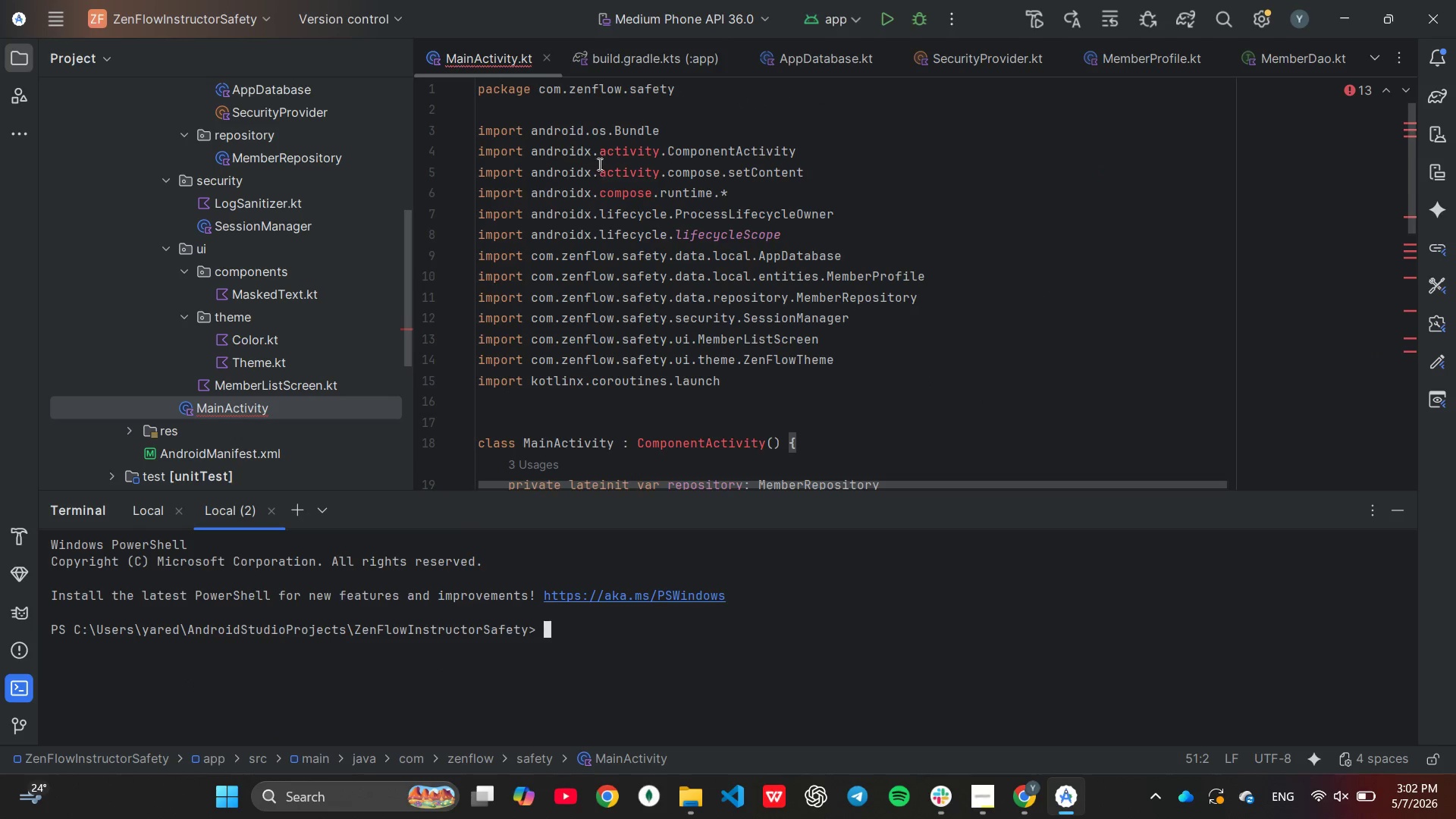 
mouse_move([585, 176])
 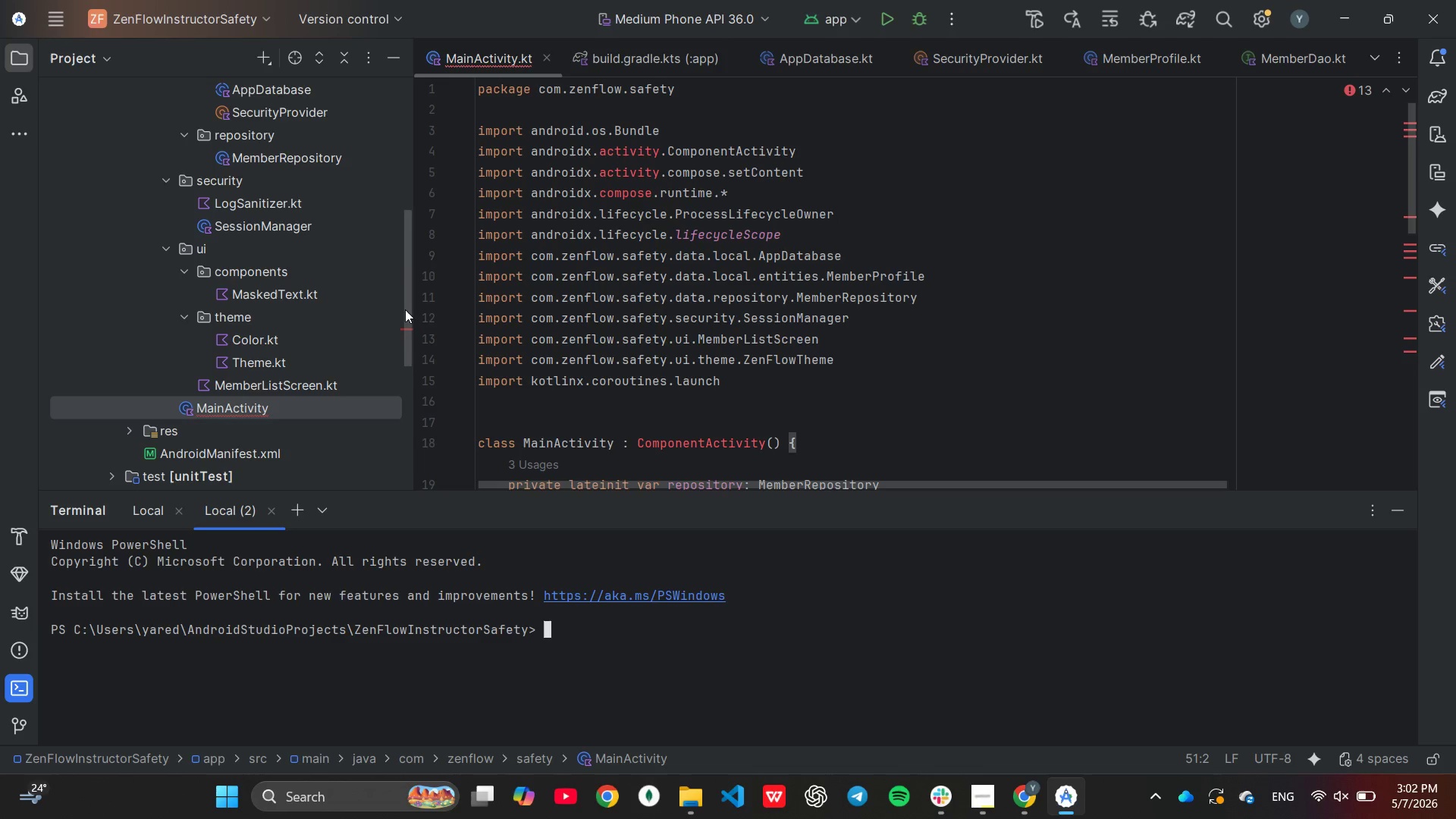 
scroll: coordinate [297, 353], scroll_direction: down, amount: 2.0
 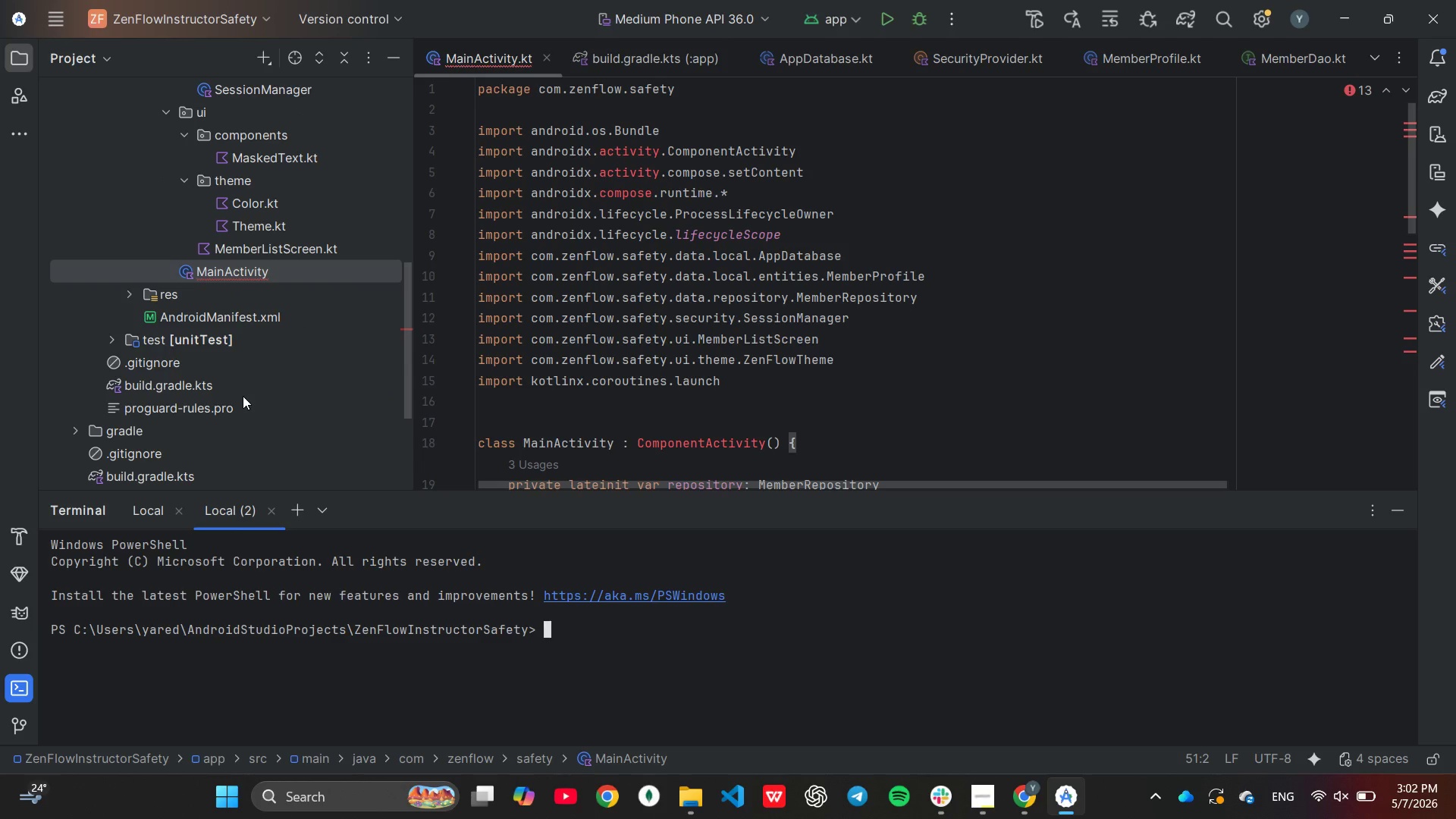 
double_click([233, 381])
 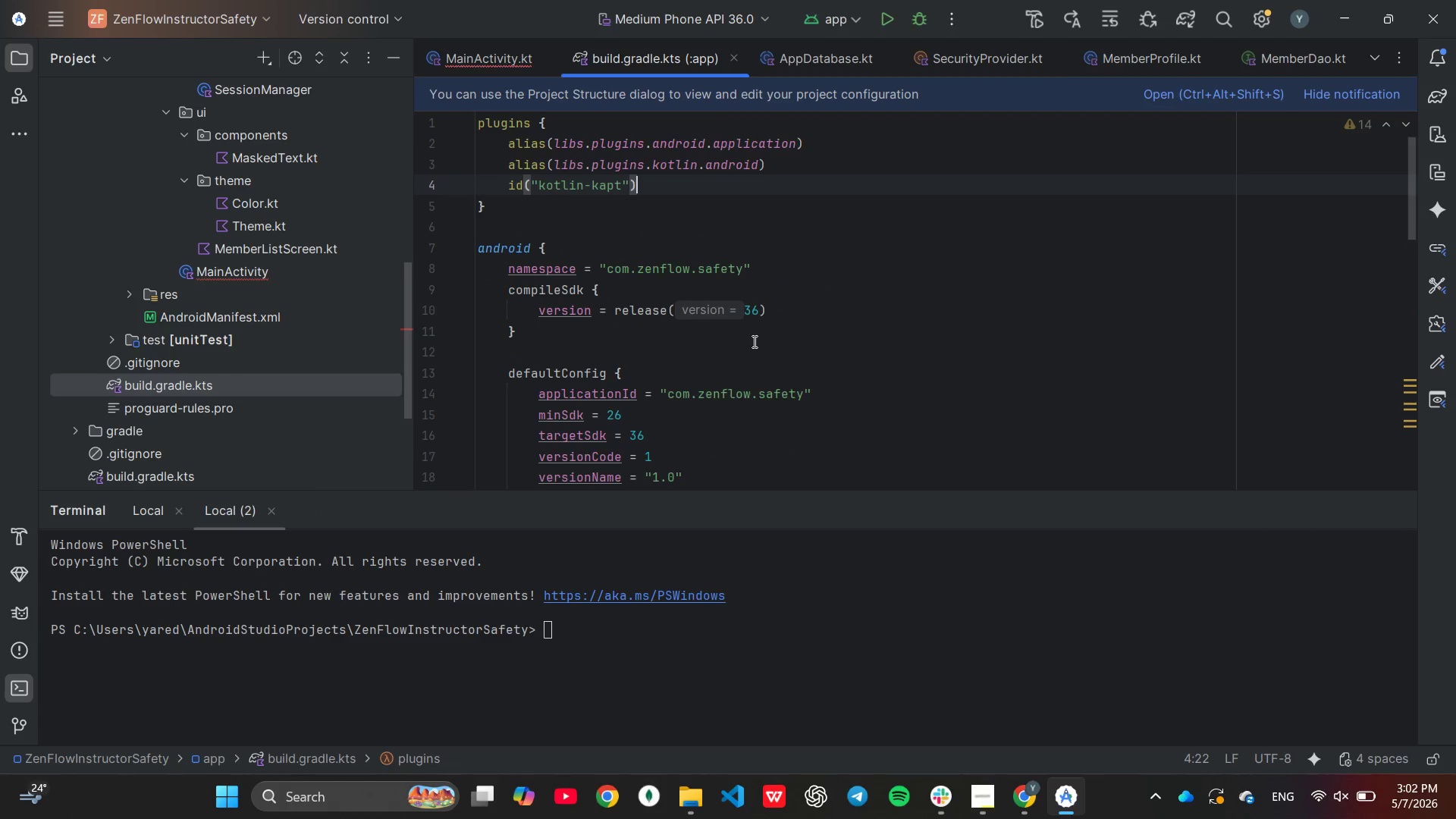 
scroll: coordinate [753, 336], scroll_direction: down, amount: 7.0
 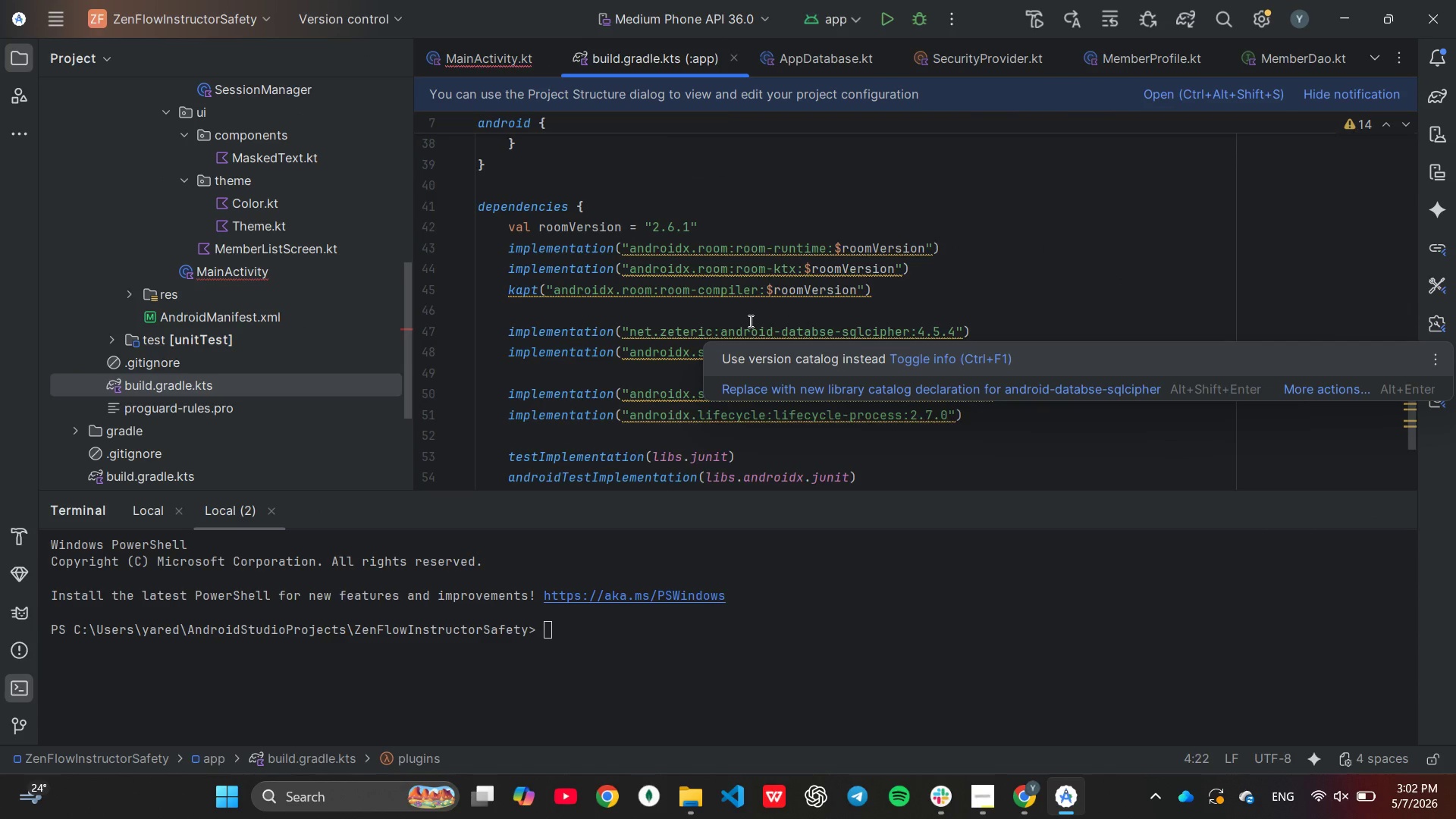 
wait(5.84)
 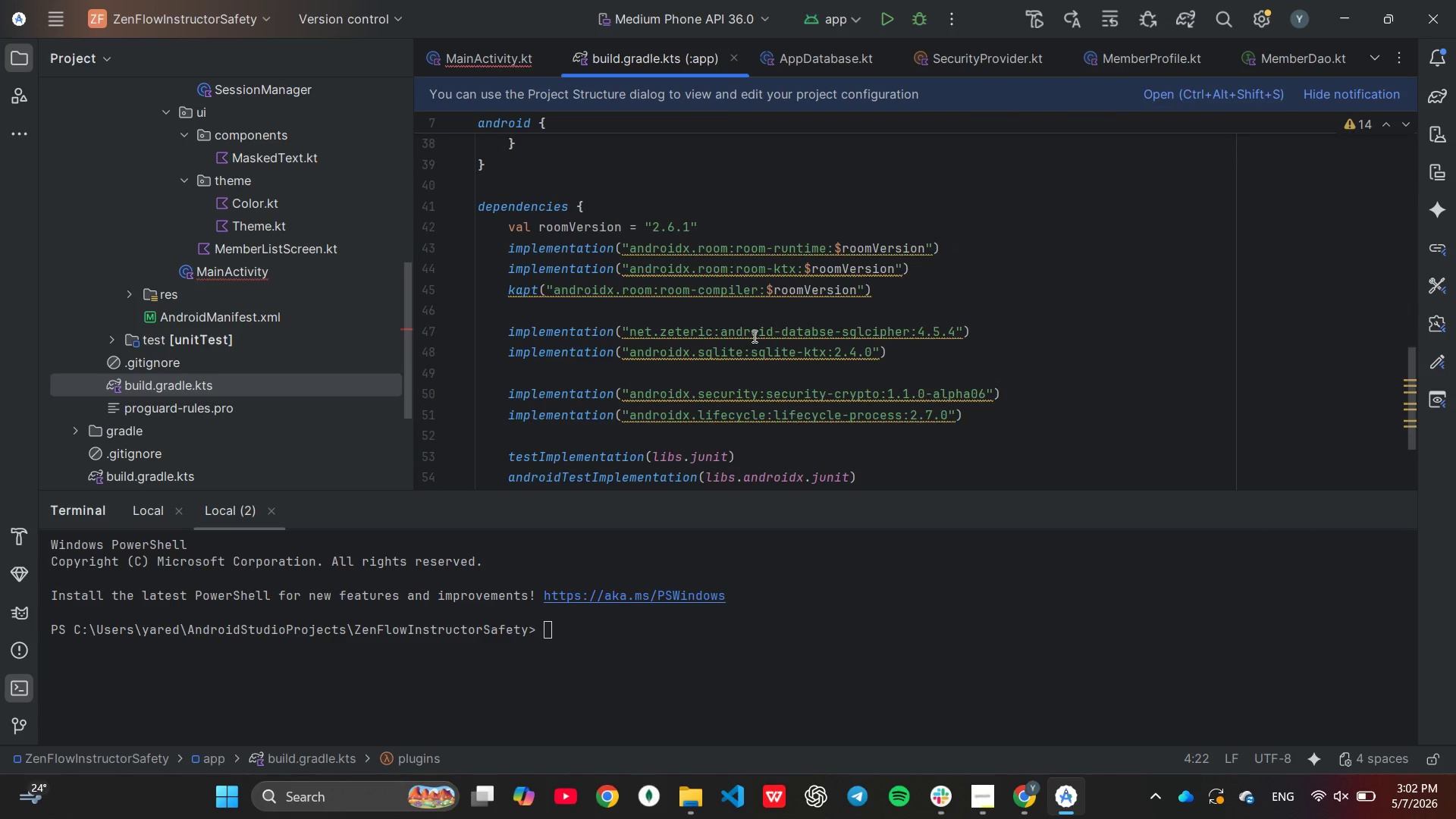 
scroll: coordinate [703, 228], scroll_direction: up, amount: 2.0
 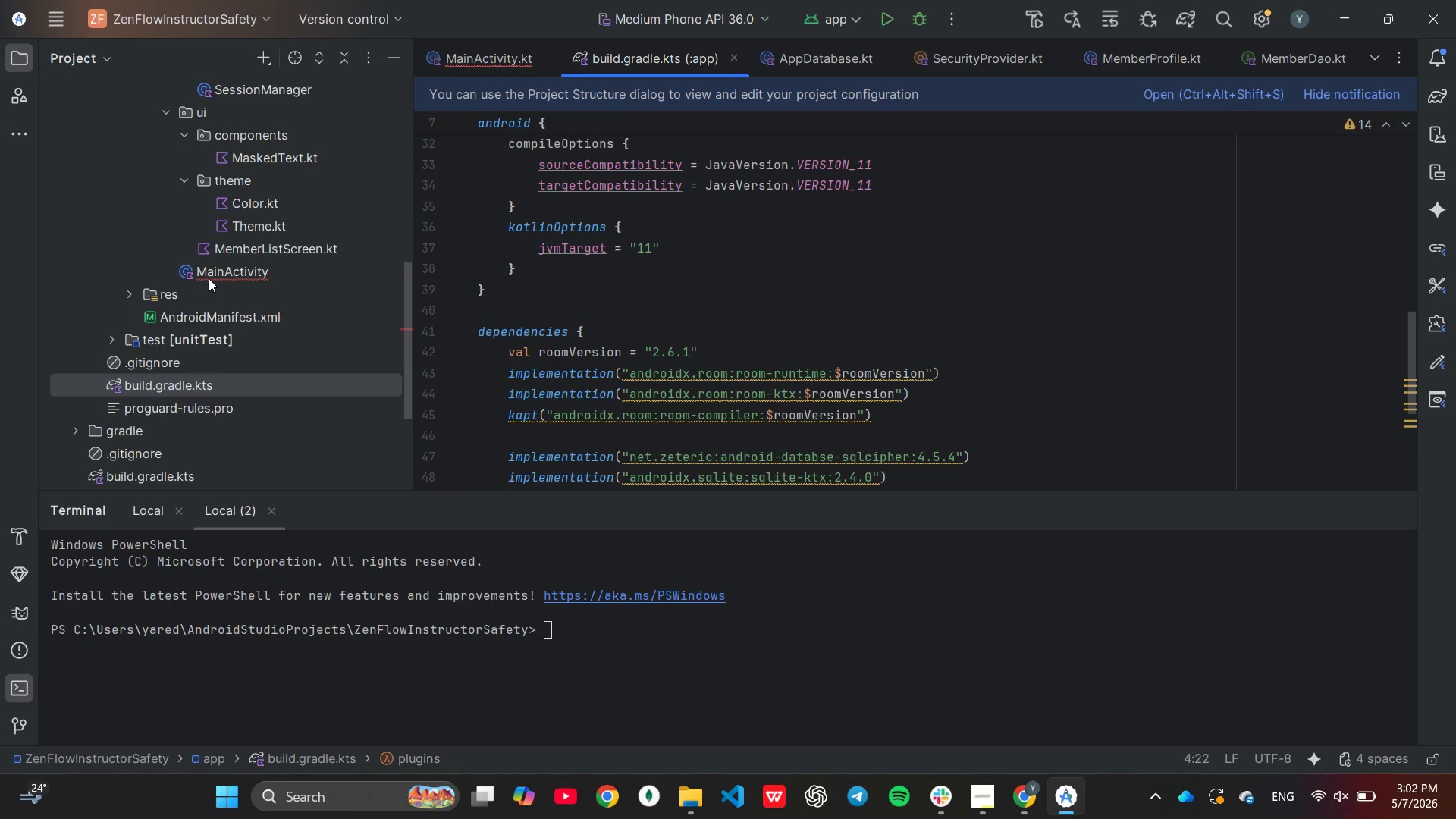 
double_click([209, 276])
 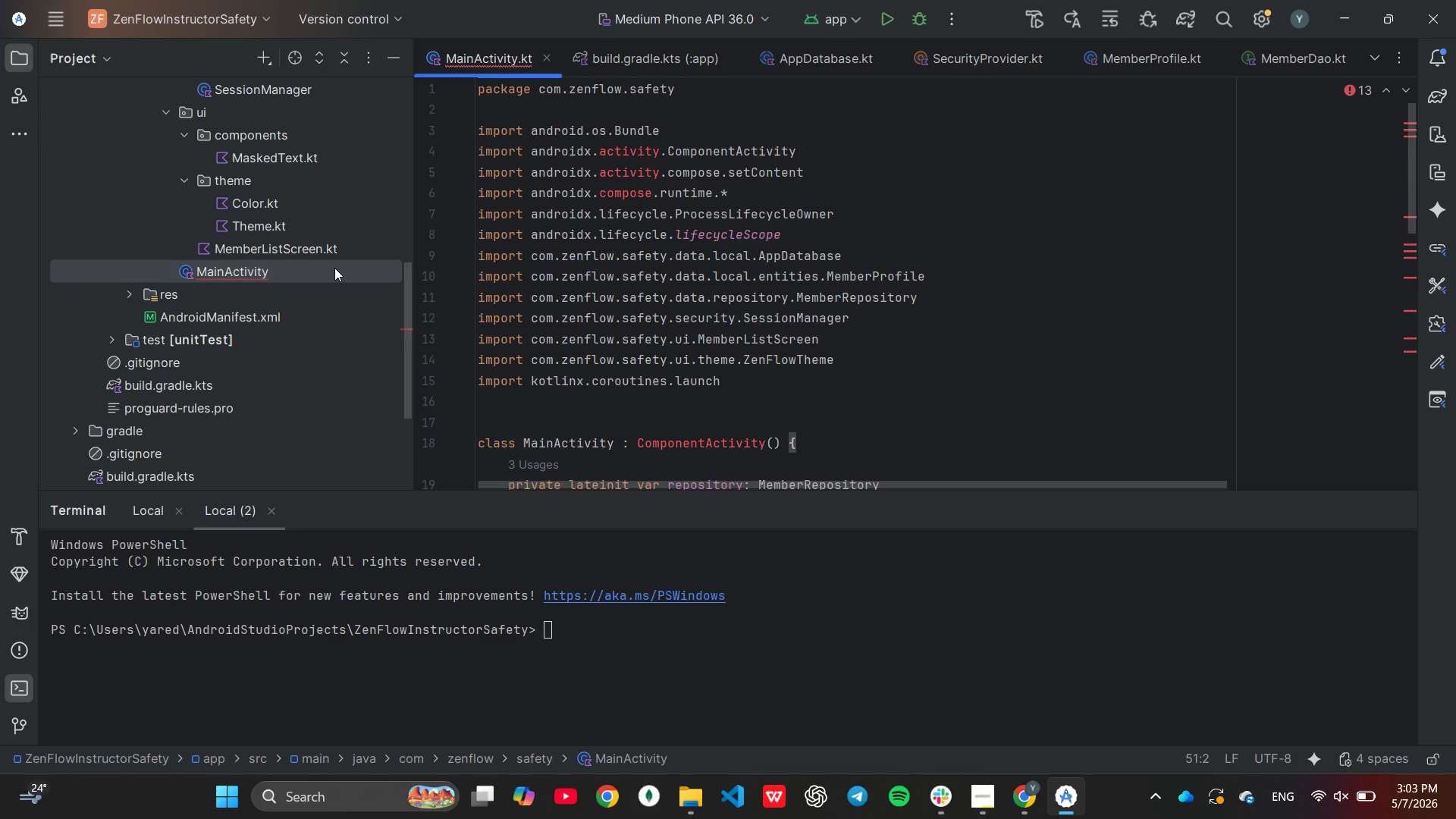 
wait(53.73)
 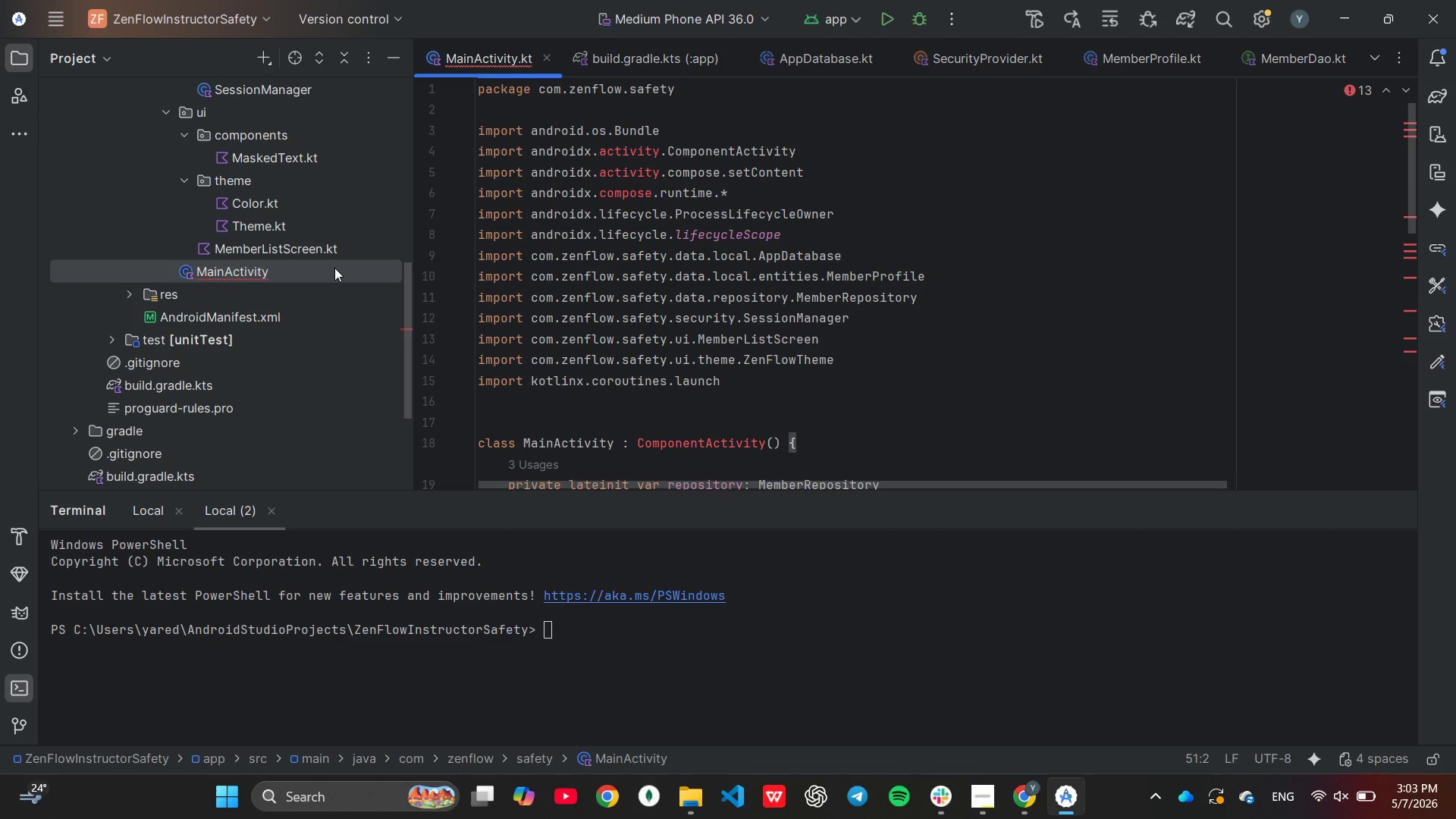 
double_click([191, 378])
 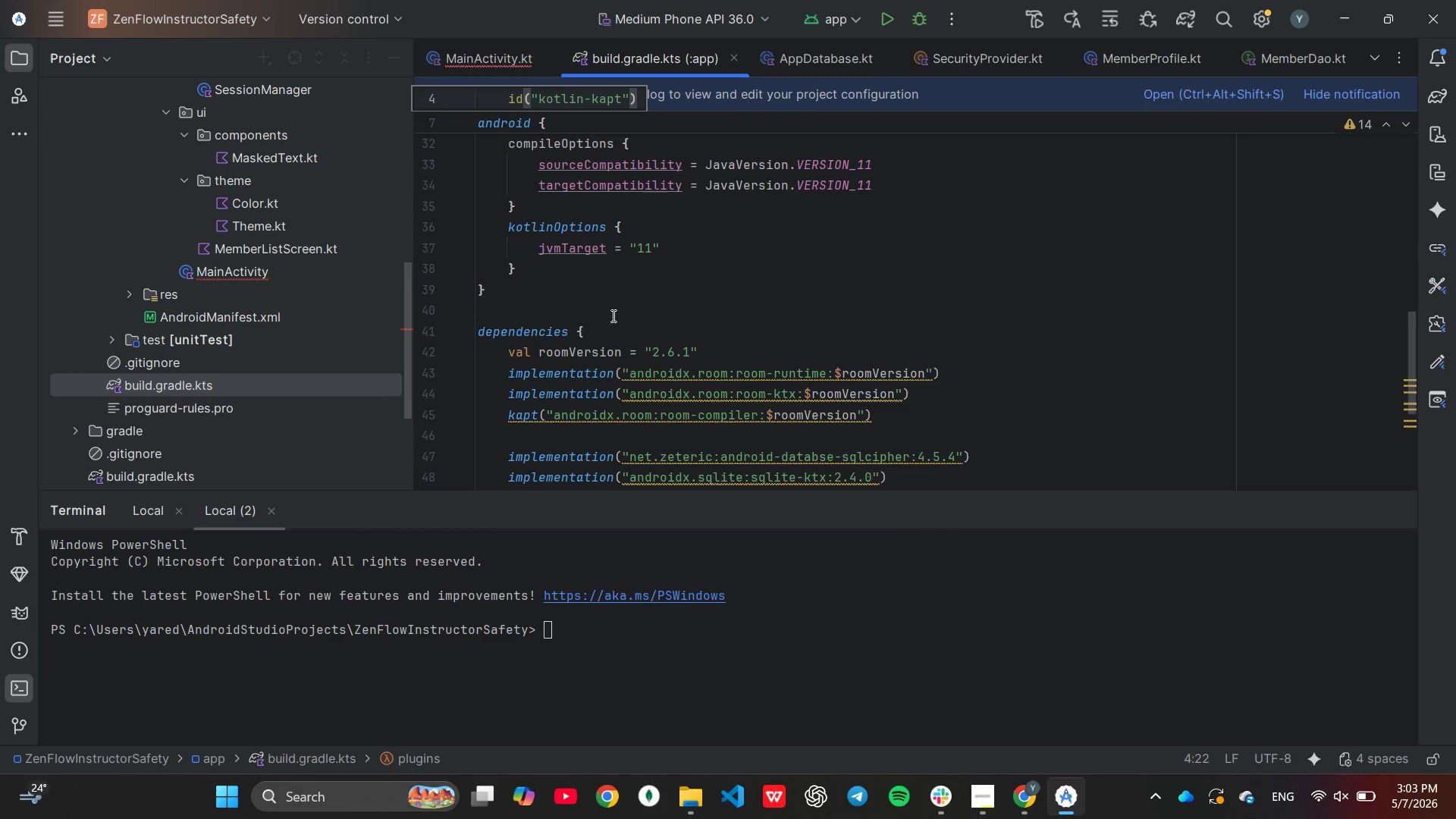 
scroll: coordinate [553, 438], scroll_direction: down, amount: 2.0
 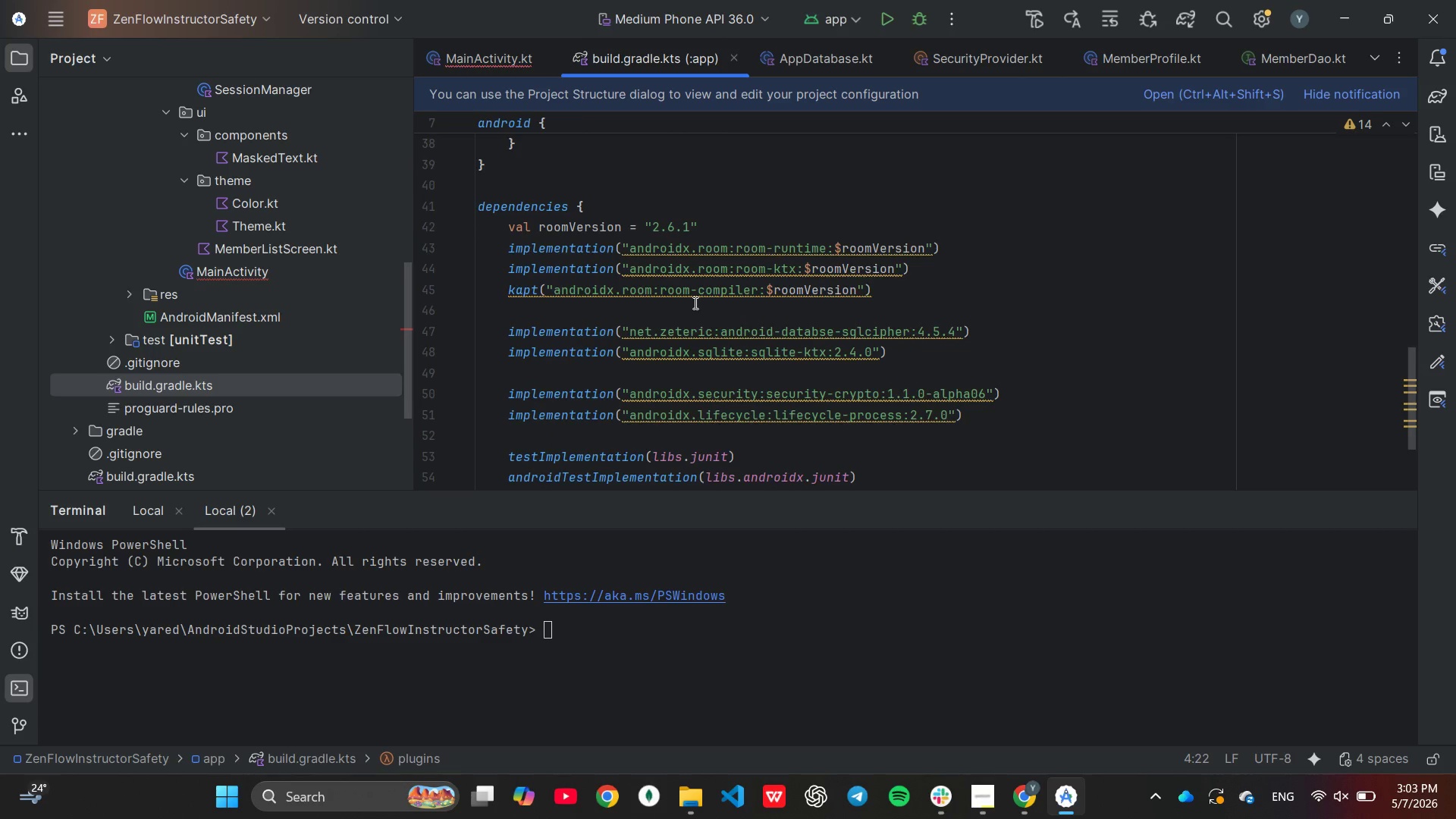 
left_click([693, 435])
 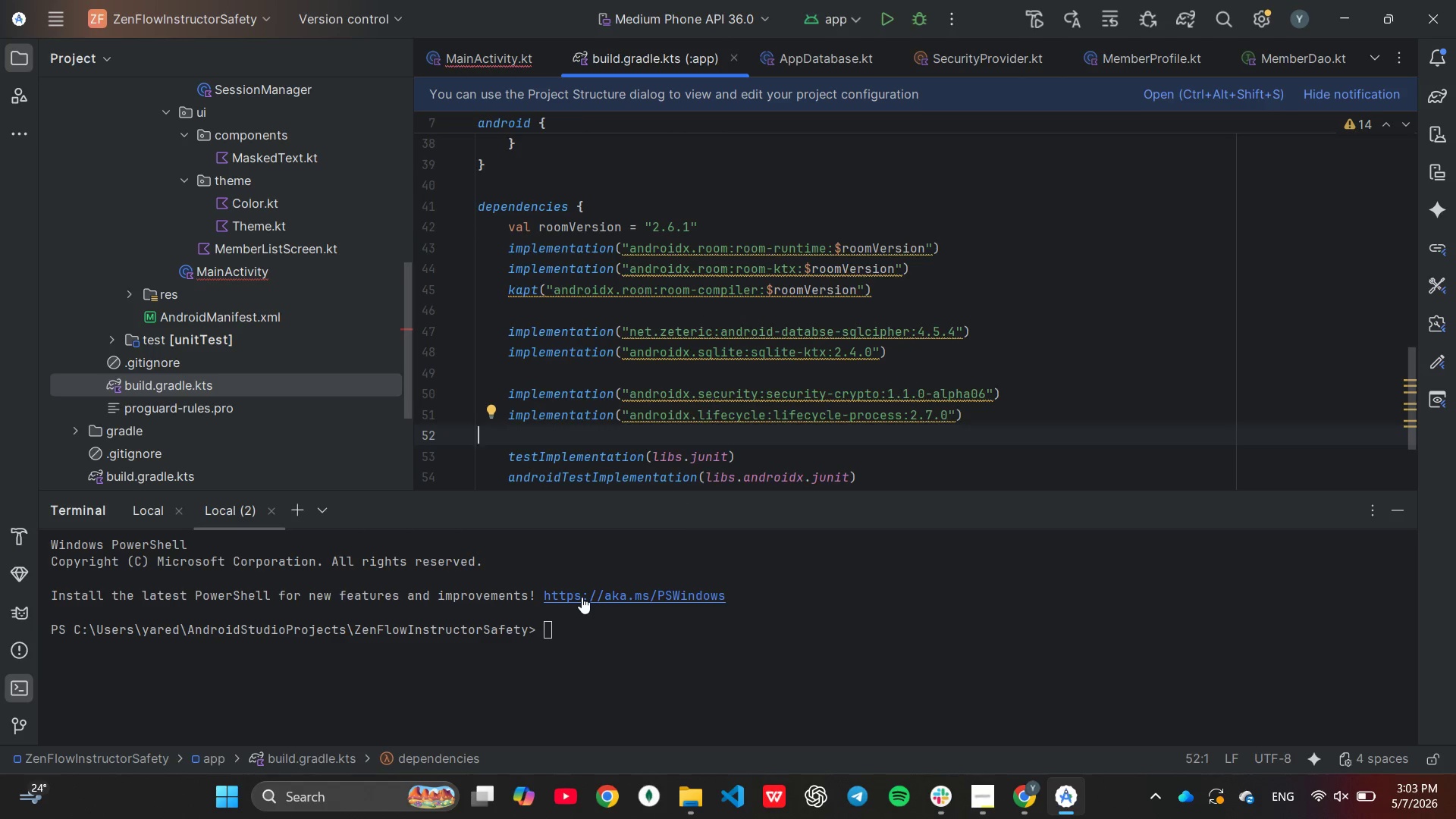 
key(Tab)
type(implementation("androidx.activity:)
key(Tab)
key(Backspace)
key(Backspace)
key(Backspace)
type(2)
 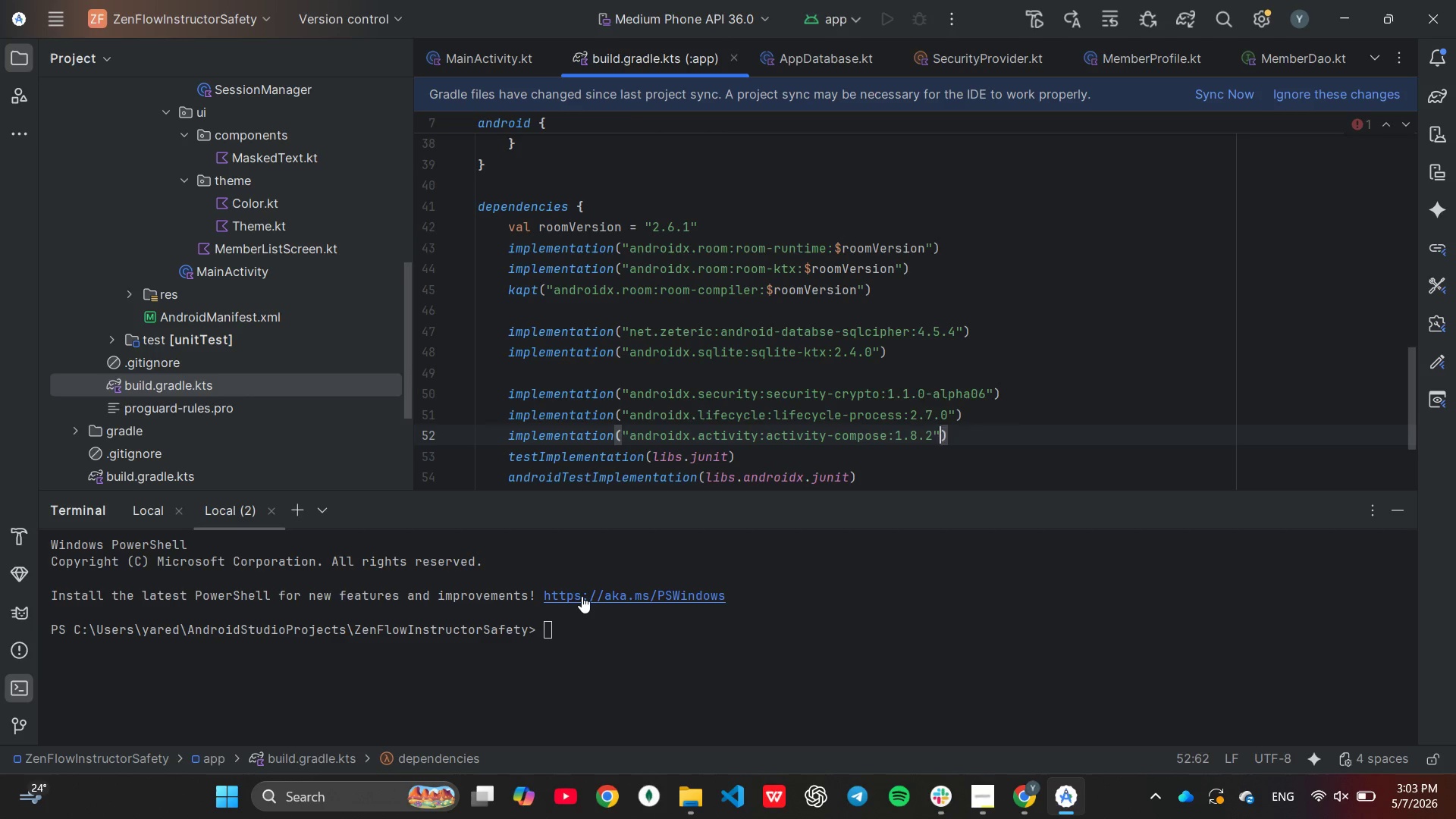 
 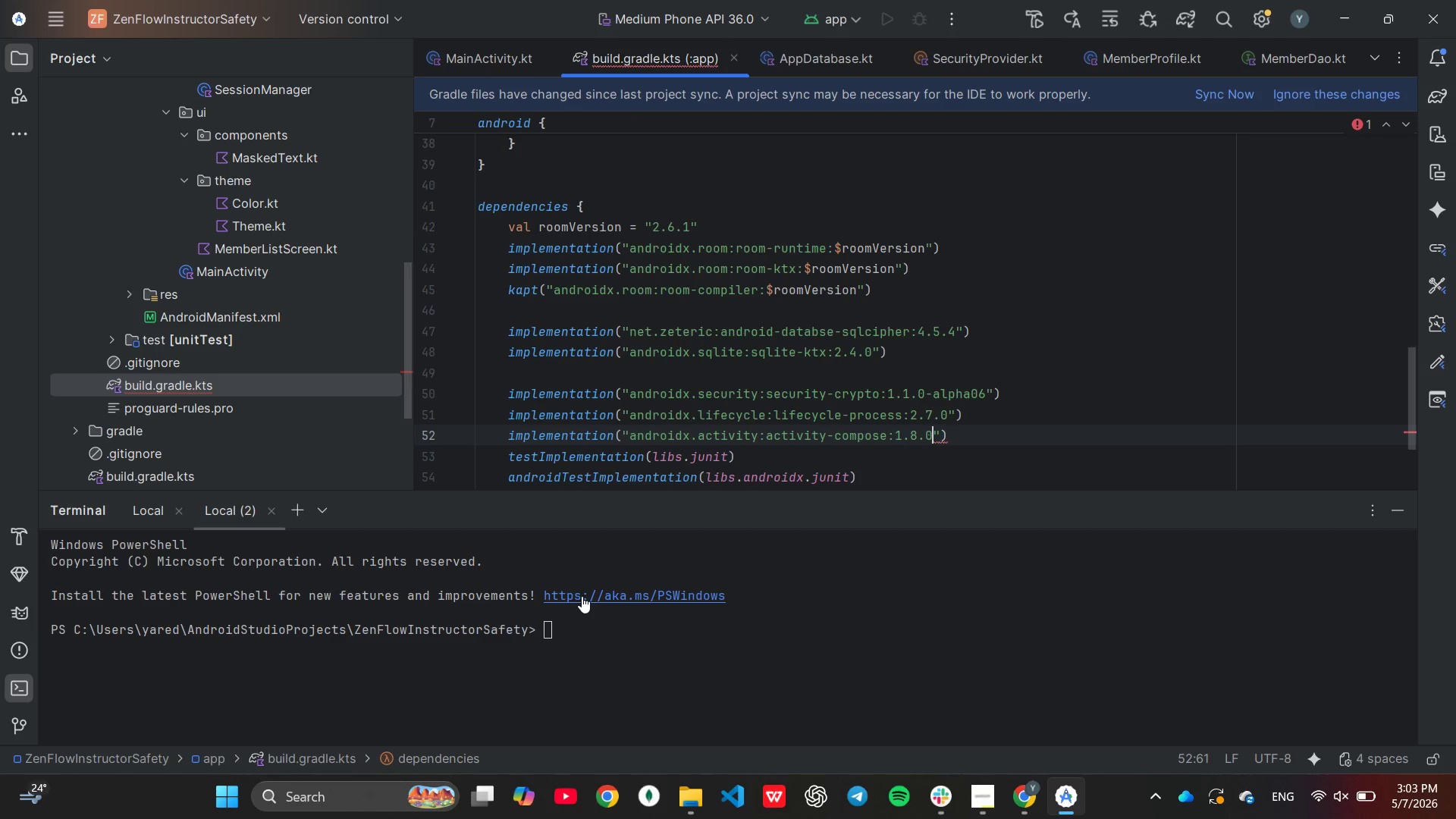 
key(ArrowRight)
 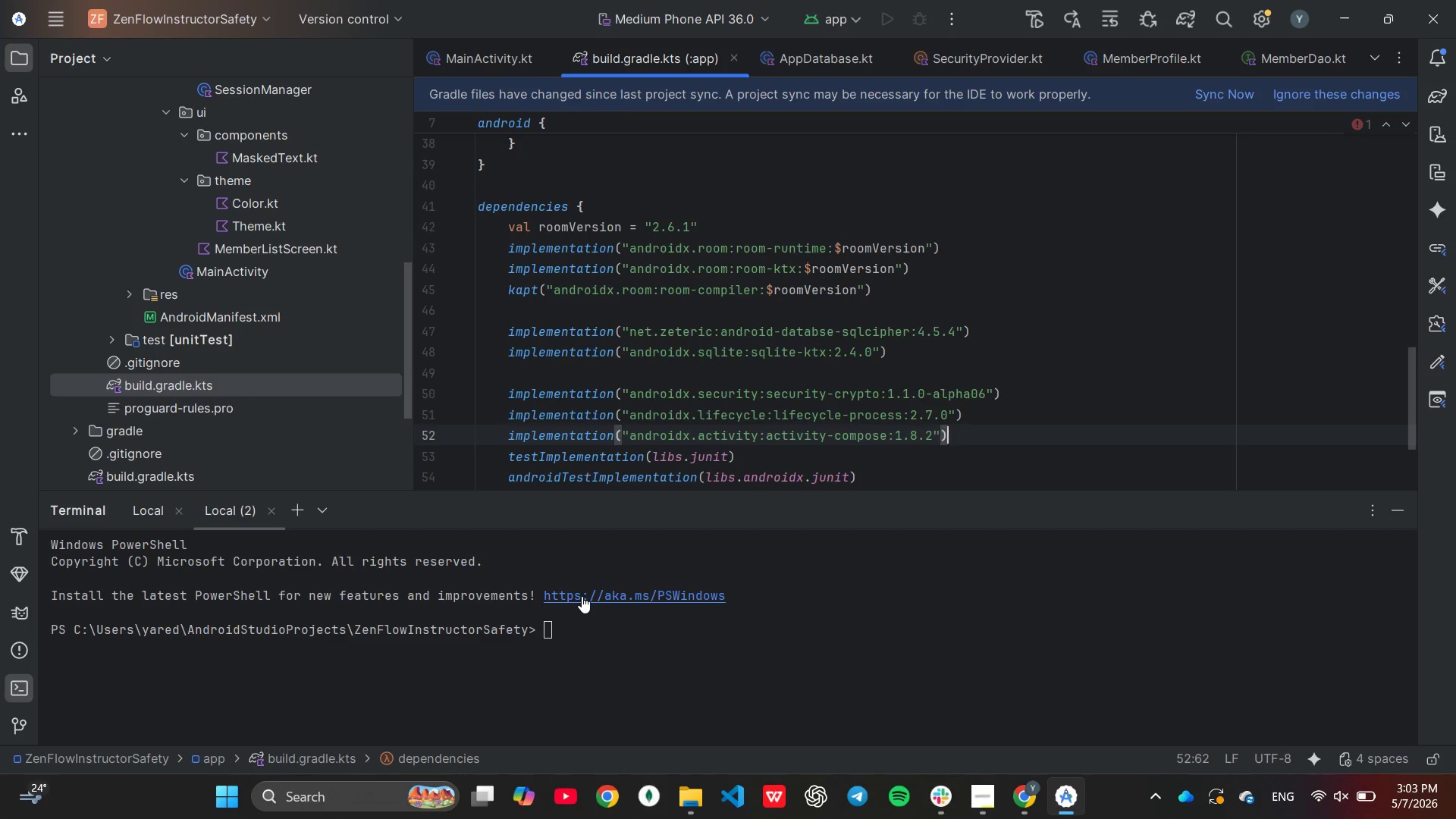 
key(ArrowRight)
 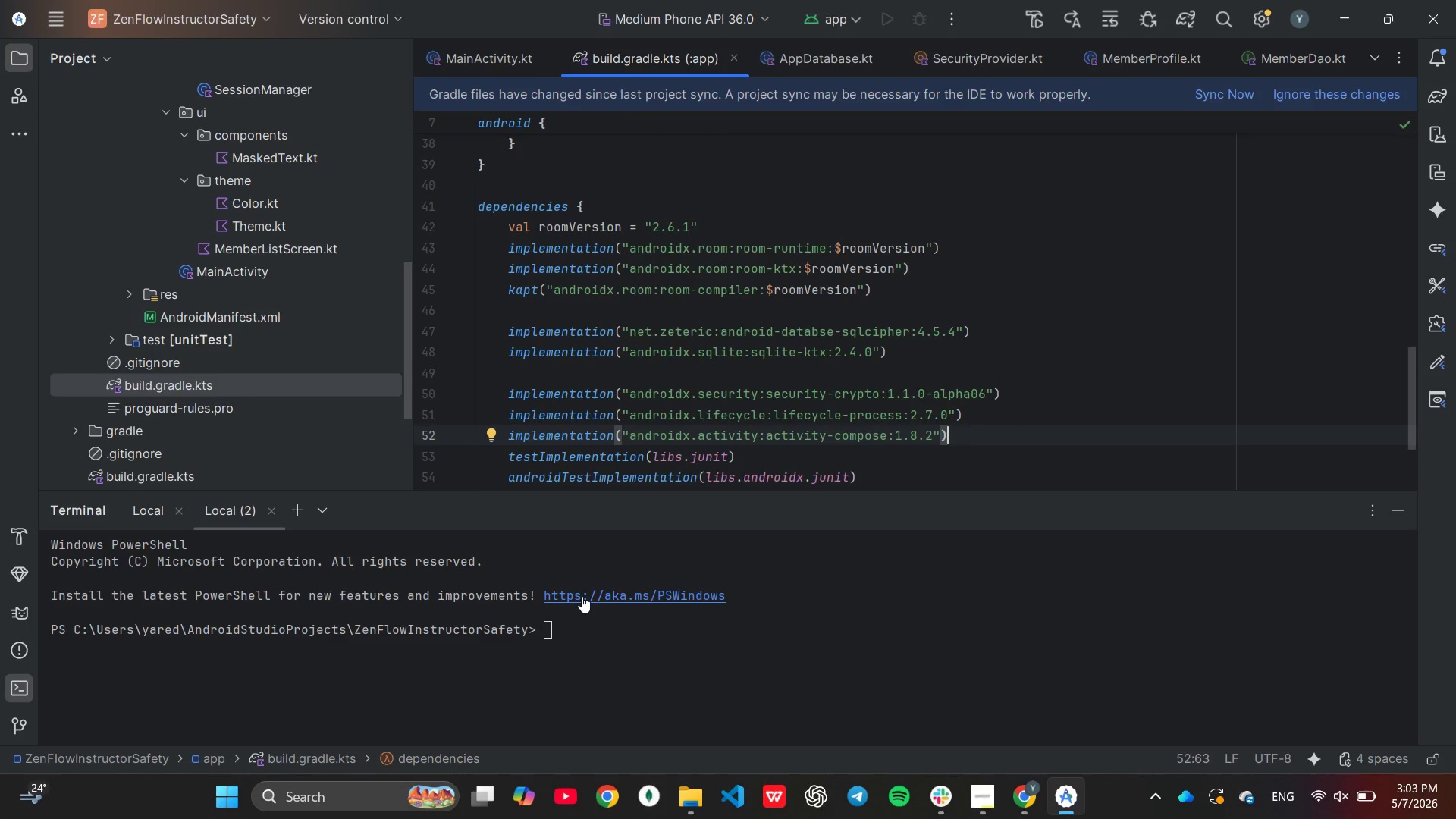 
wait(6.92)
 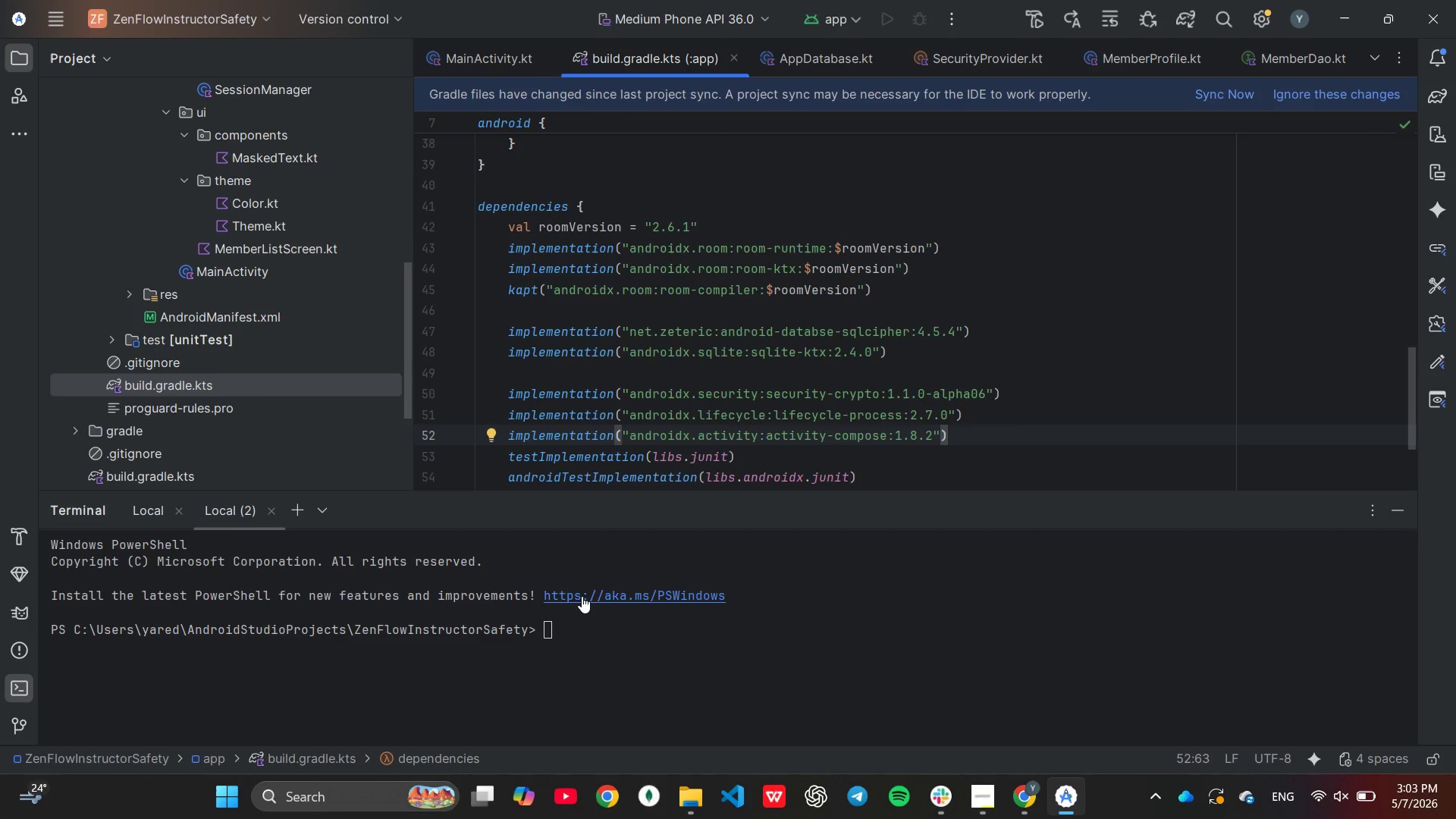 
key(Control+C)
 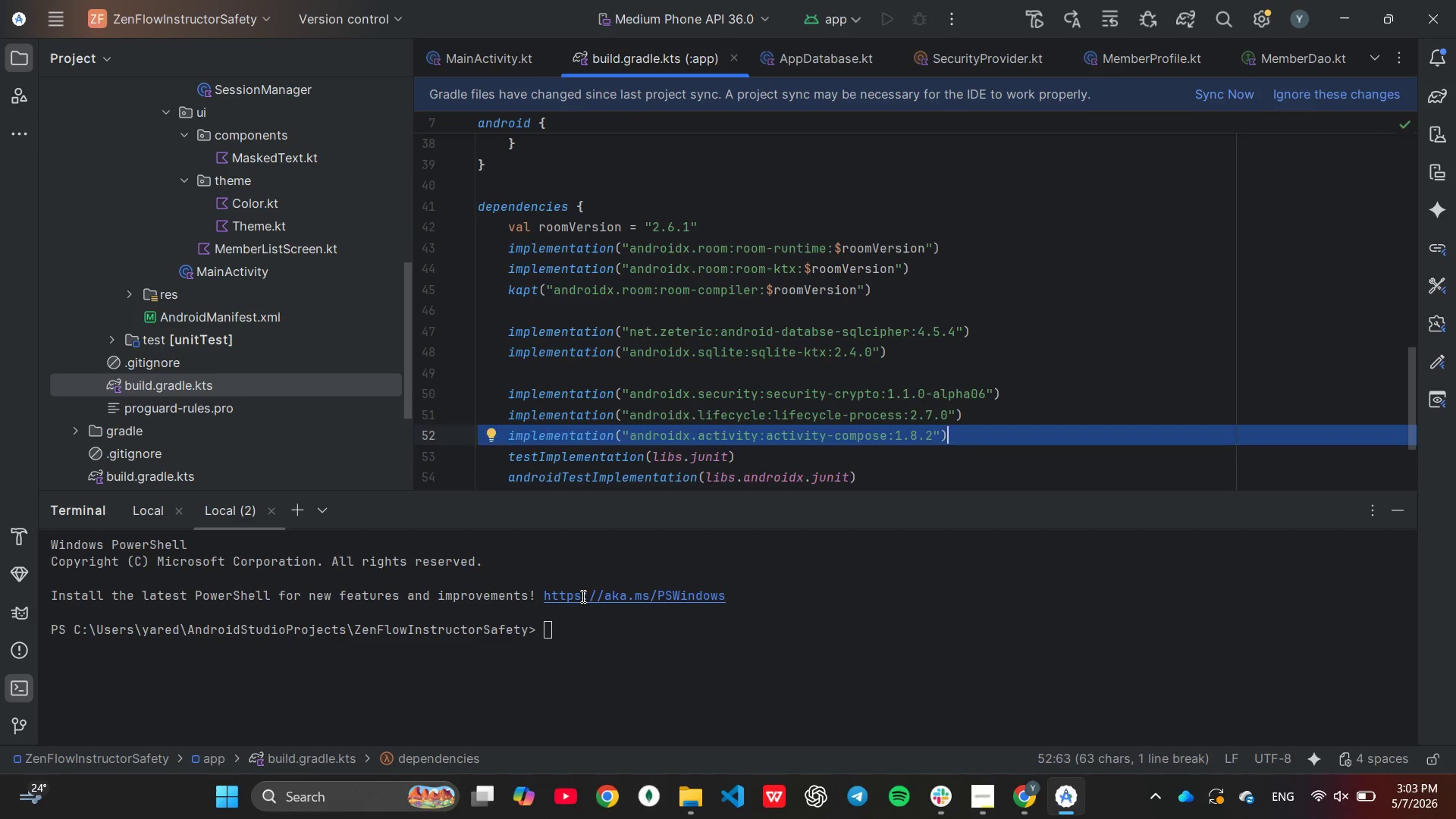 
key(Control+V)
 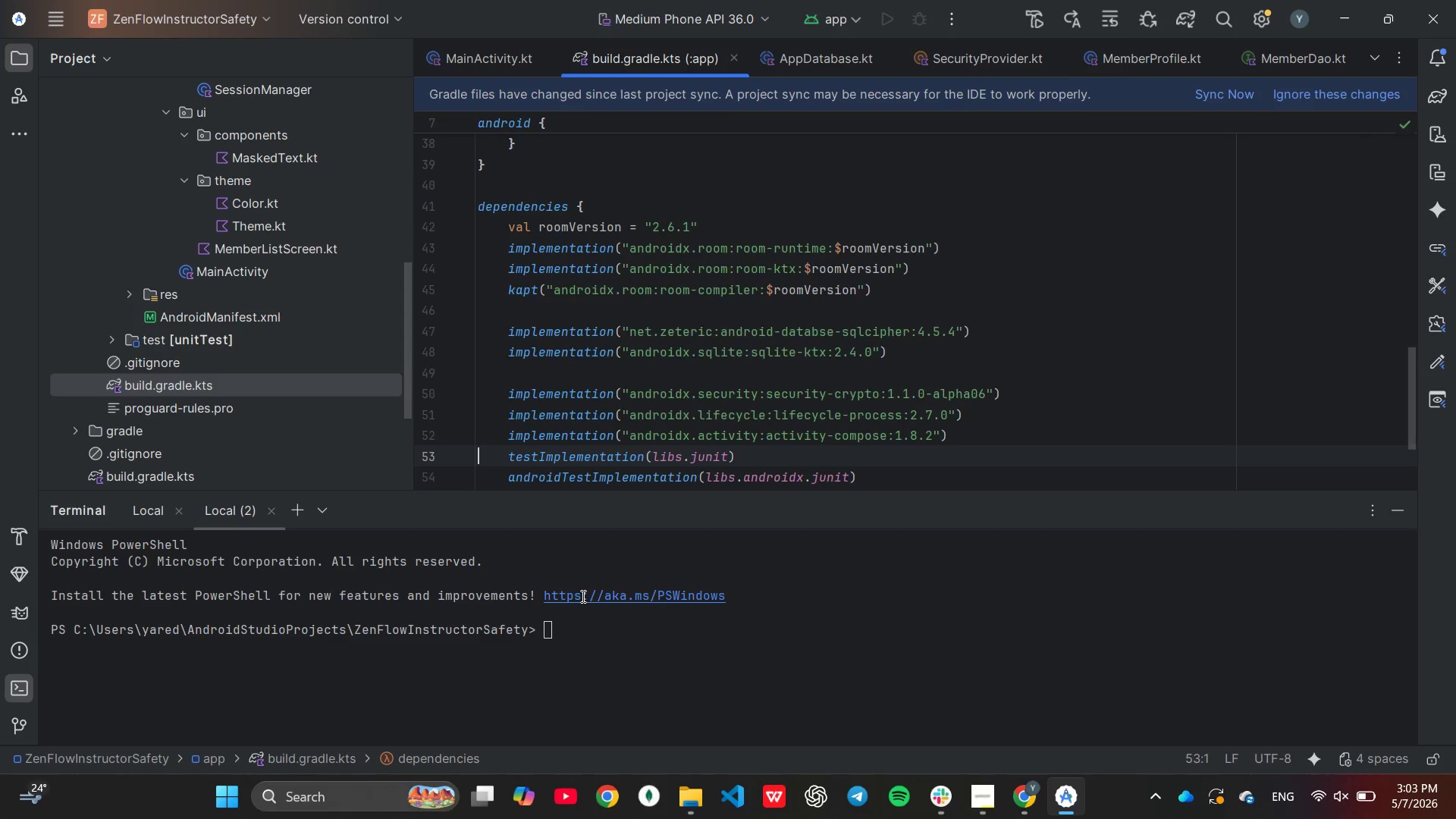 
key(Control+V)
 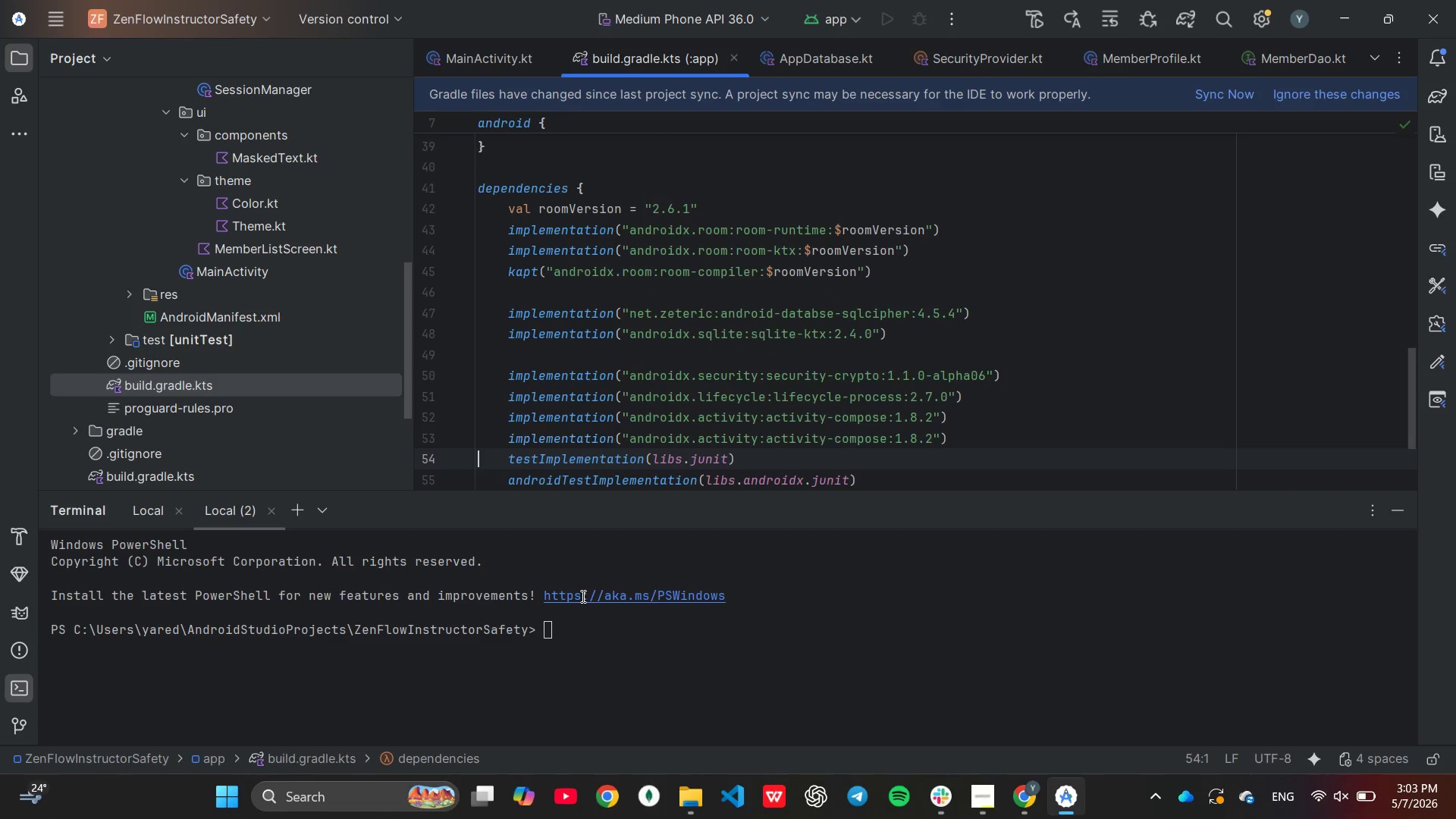 
key(ArrowLeft)
 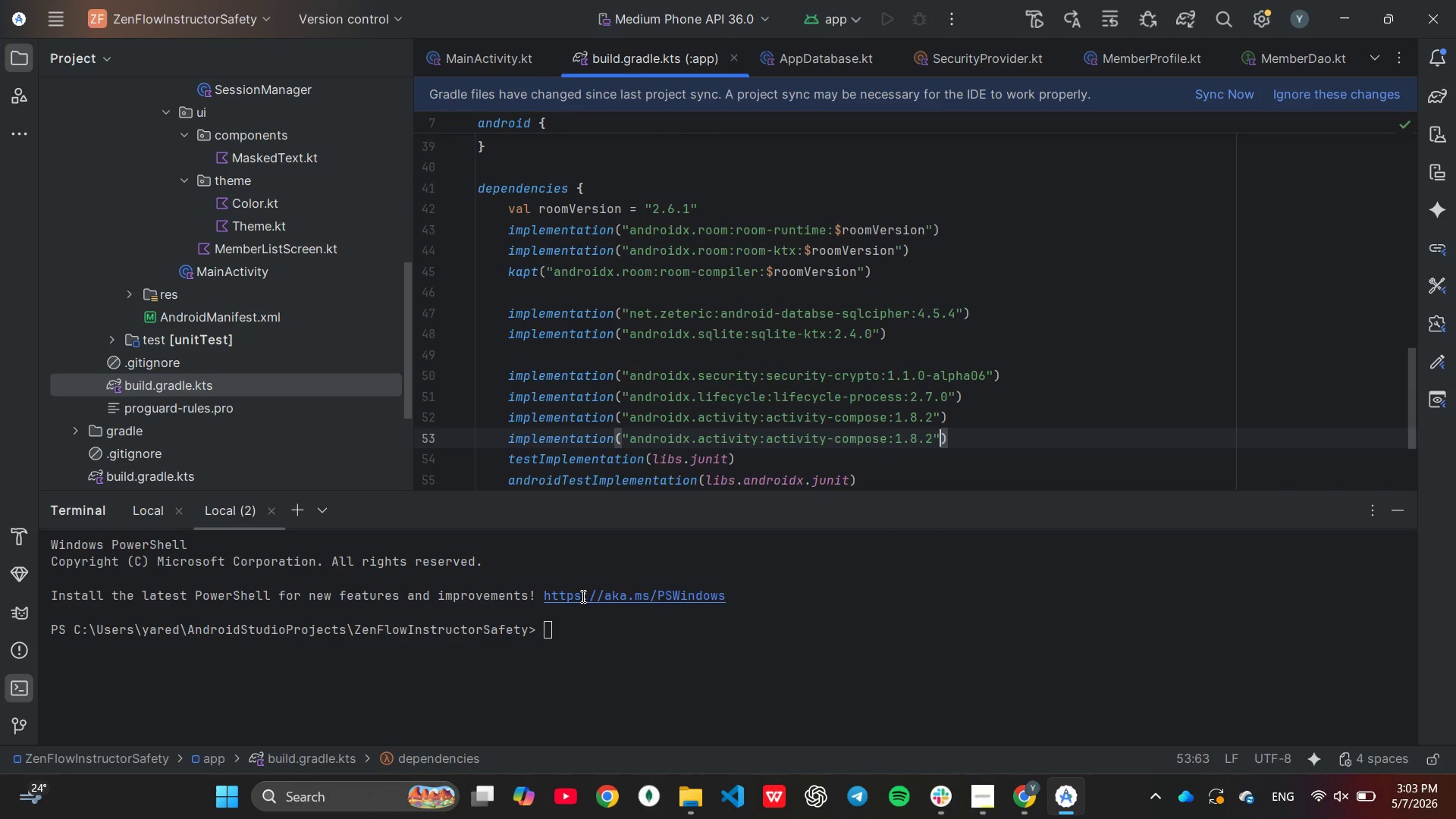 
hold_key(key=ArrowLeft, duration=0.91)
 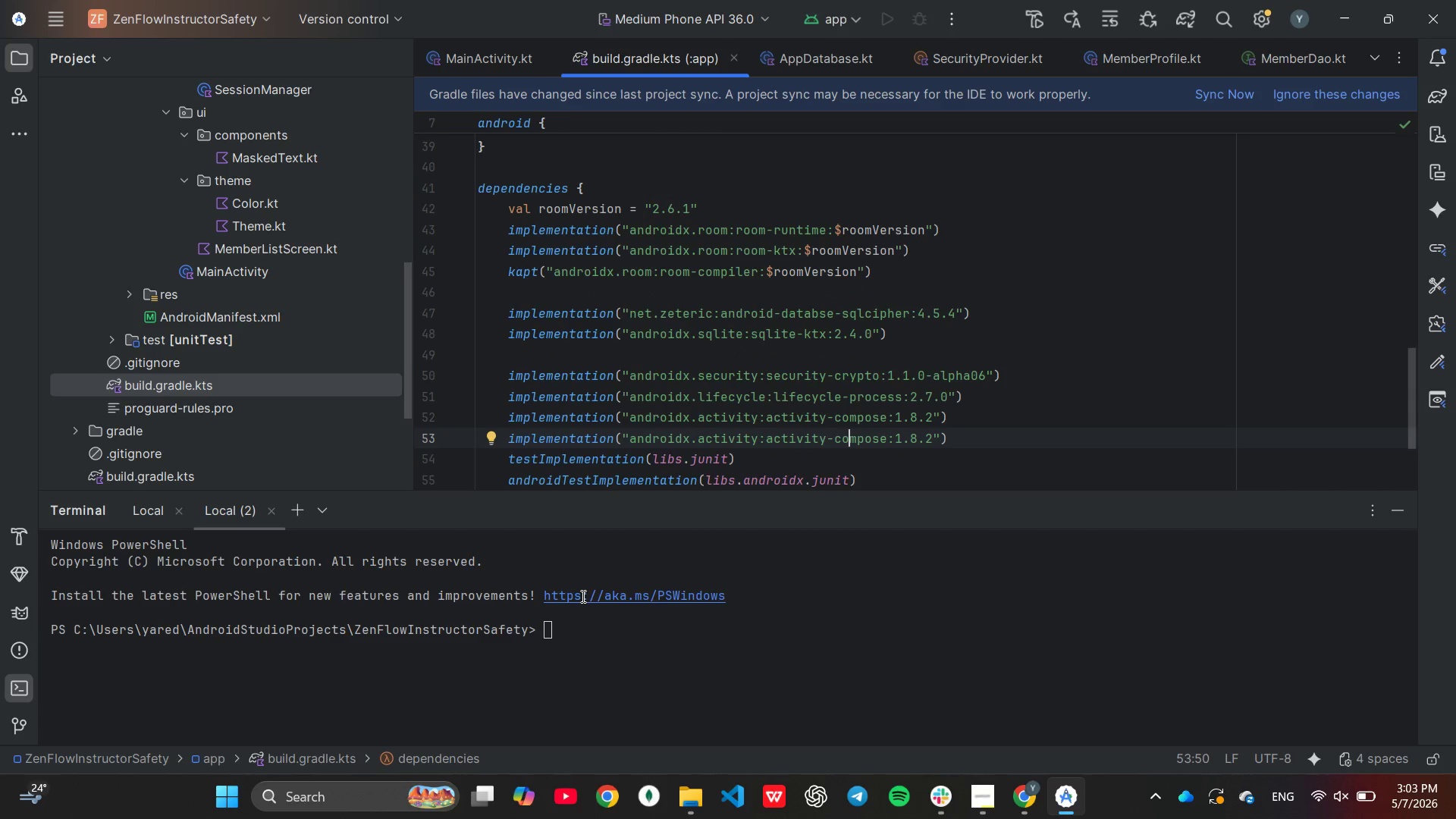 
key(ArrowRight)
 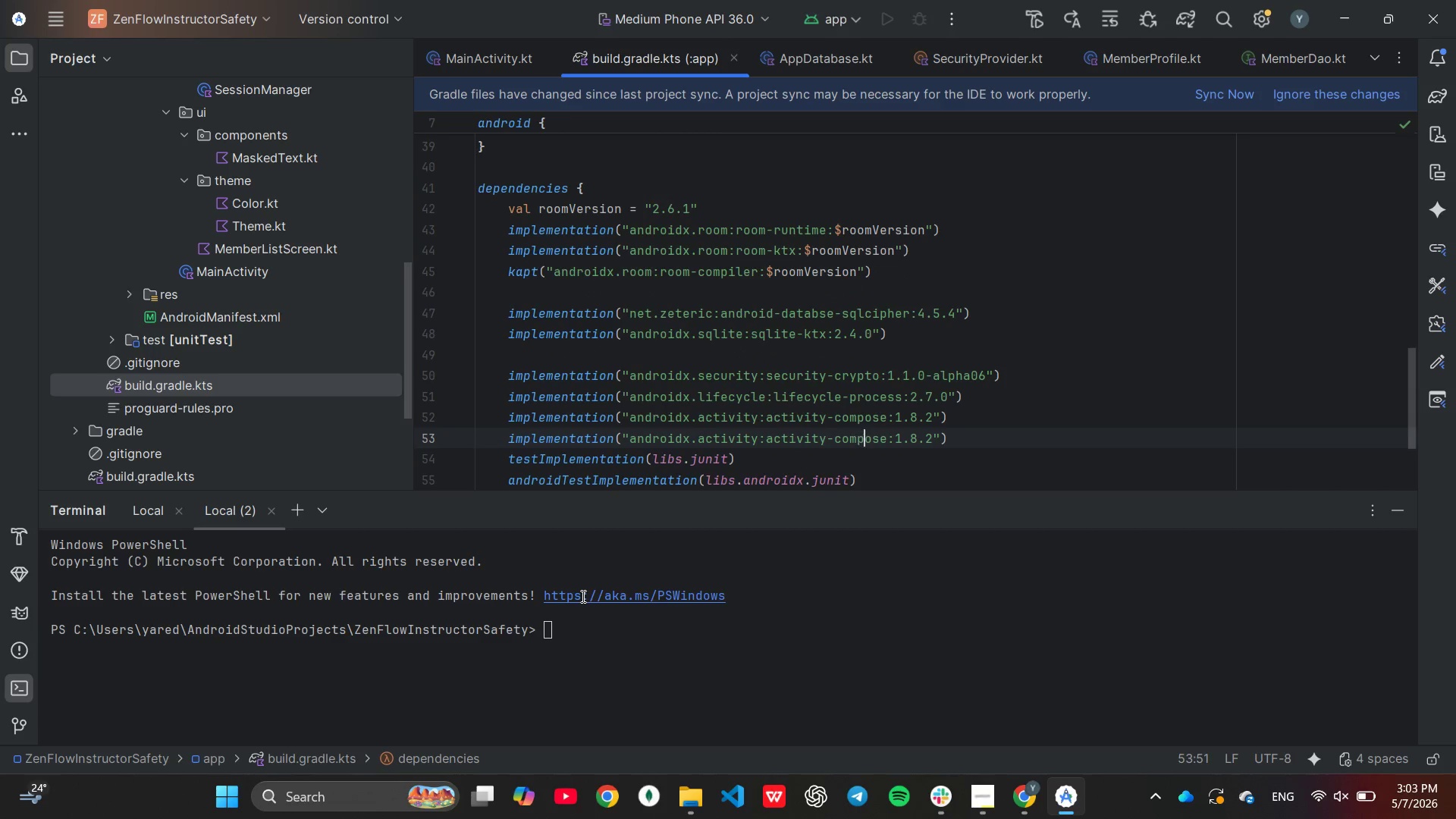 
key(ArrowRight)
 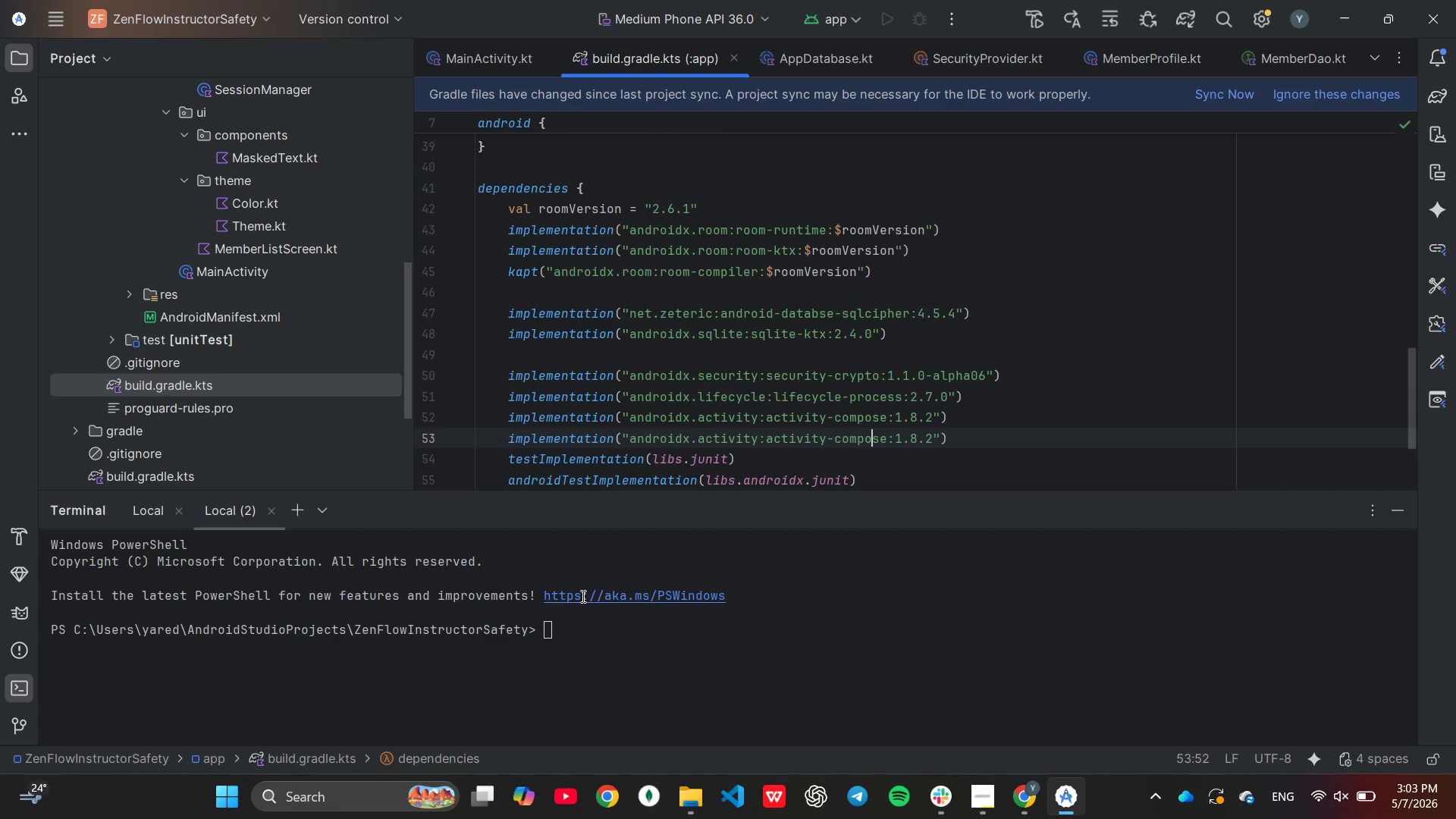 
key(ArrowRight)
 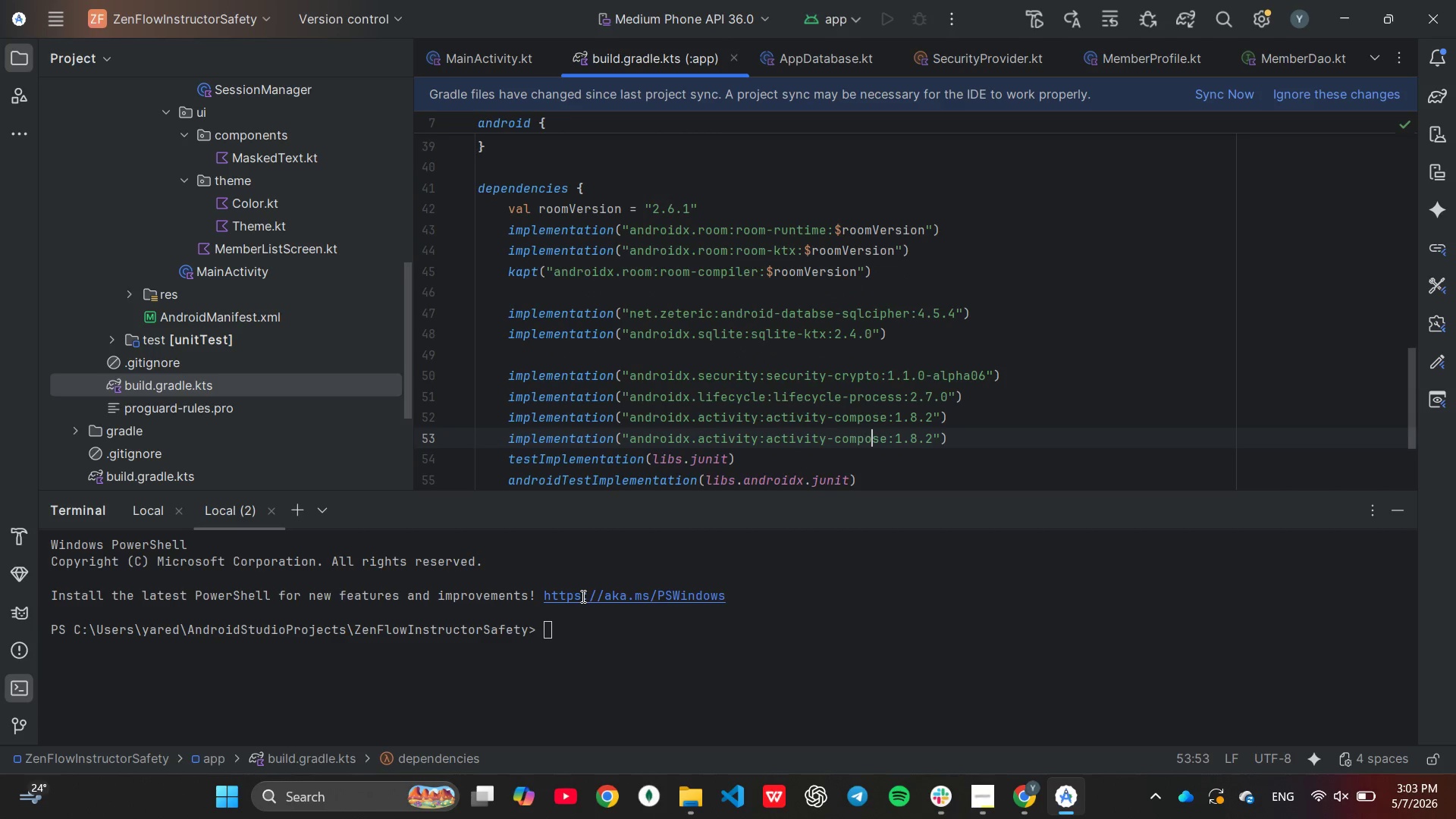 
key(ArrowRight)
 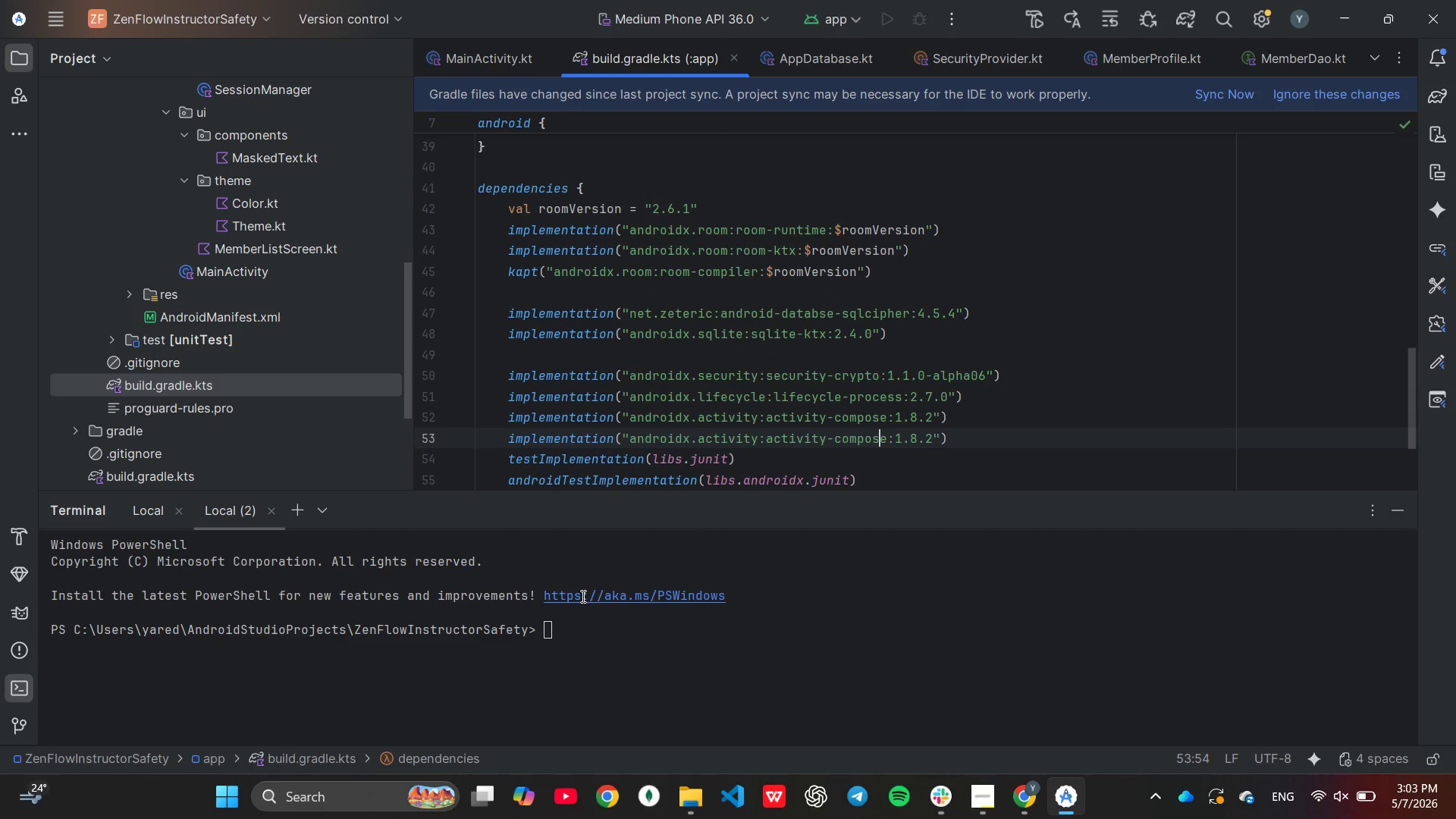 
key(ArrowRight)
 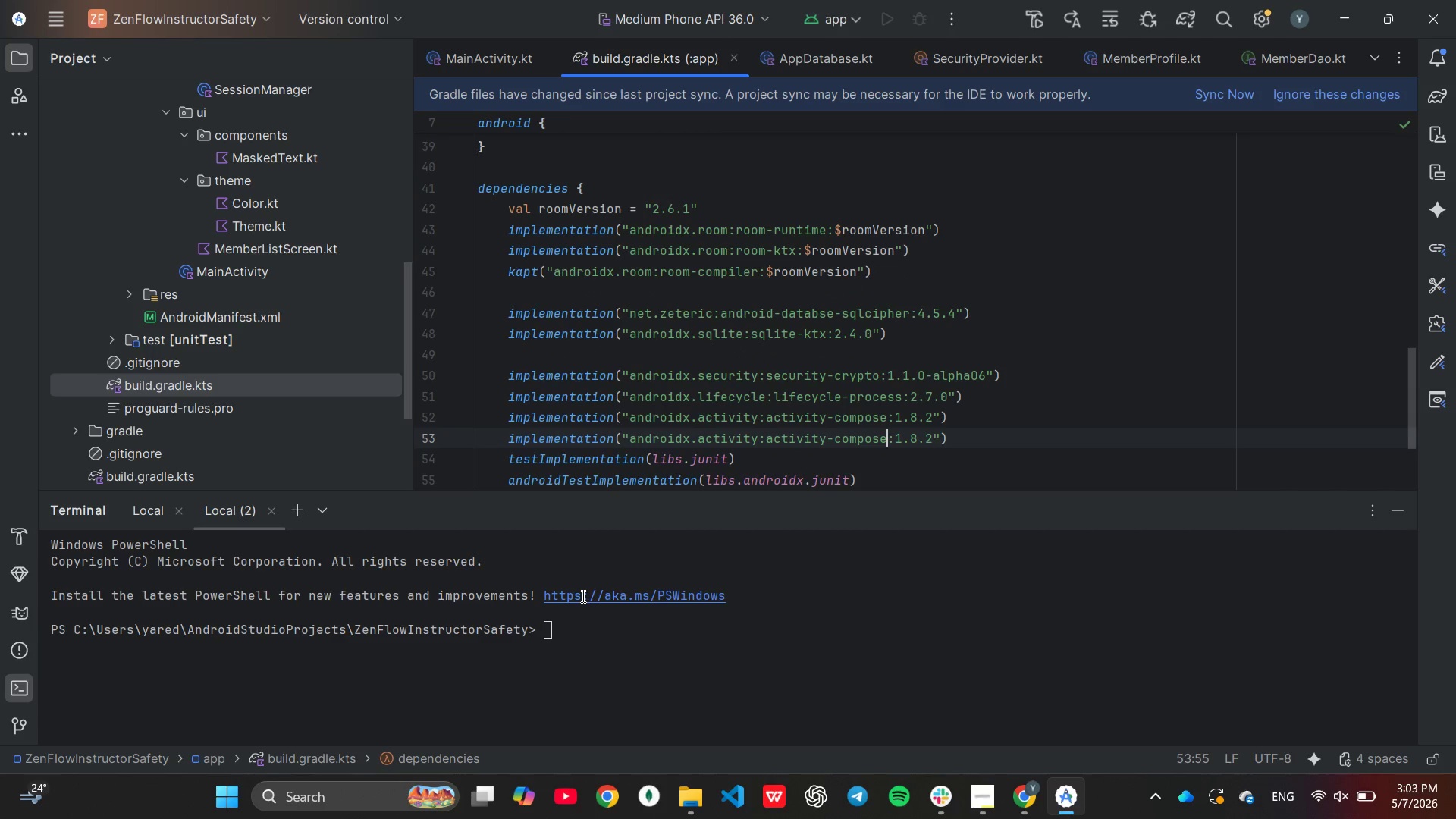 
hold_key(key=Backspace, duration=0.58)
 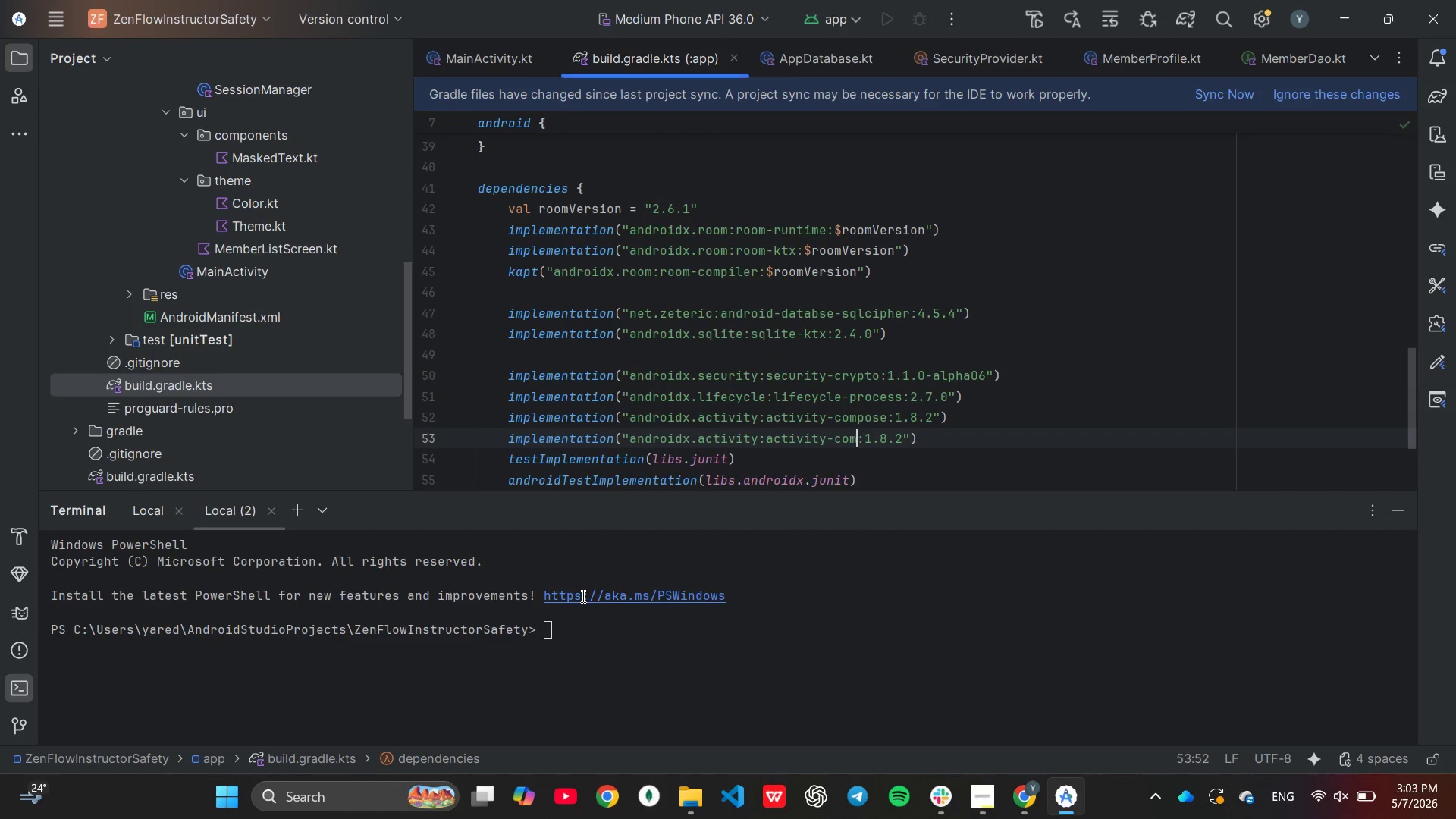 
key(Backspace)
key(Backspace)
key(Backspace)
key(Backspace)
type(ktx)
 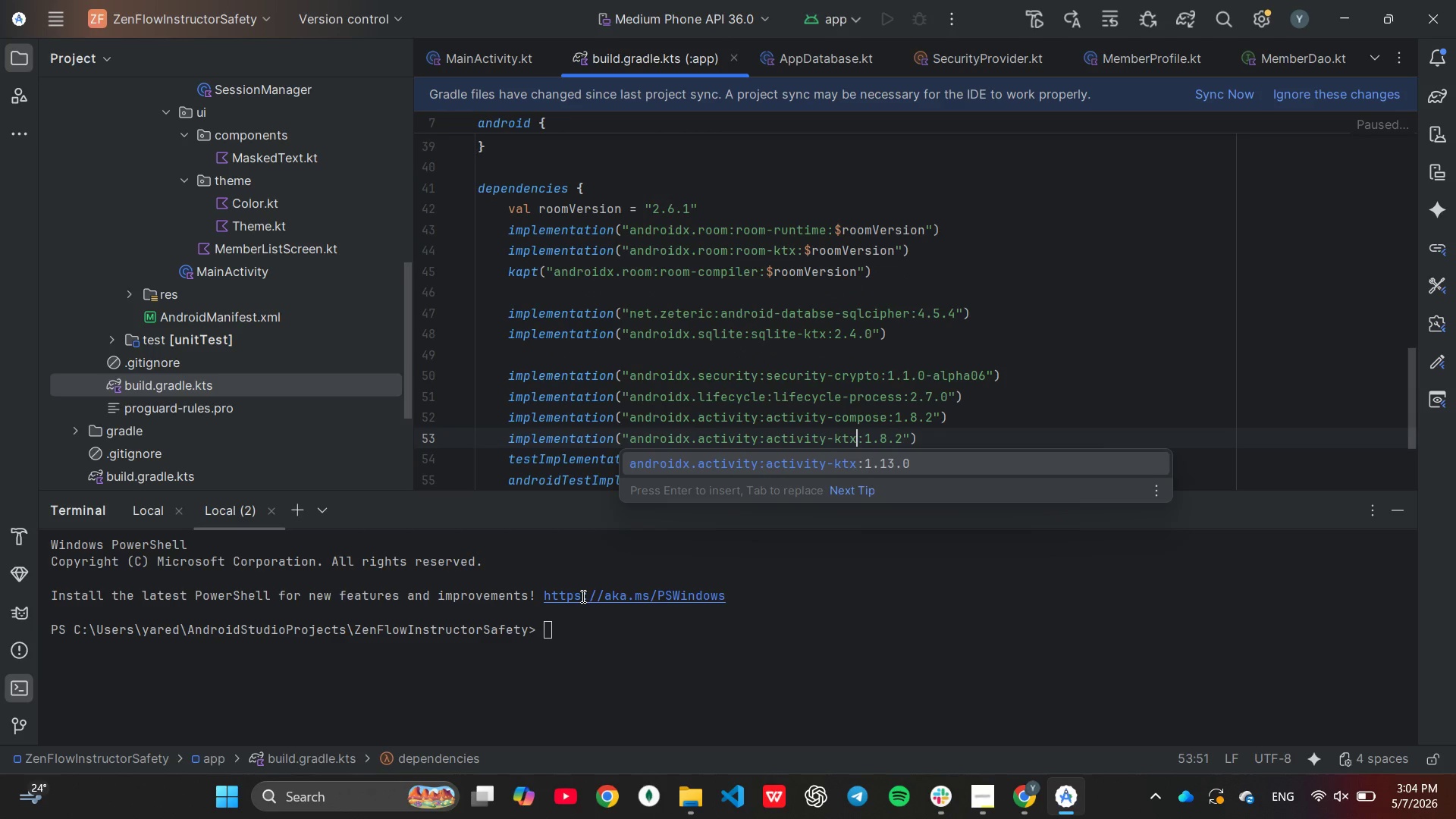 
key(ArrowRight)
 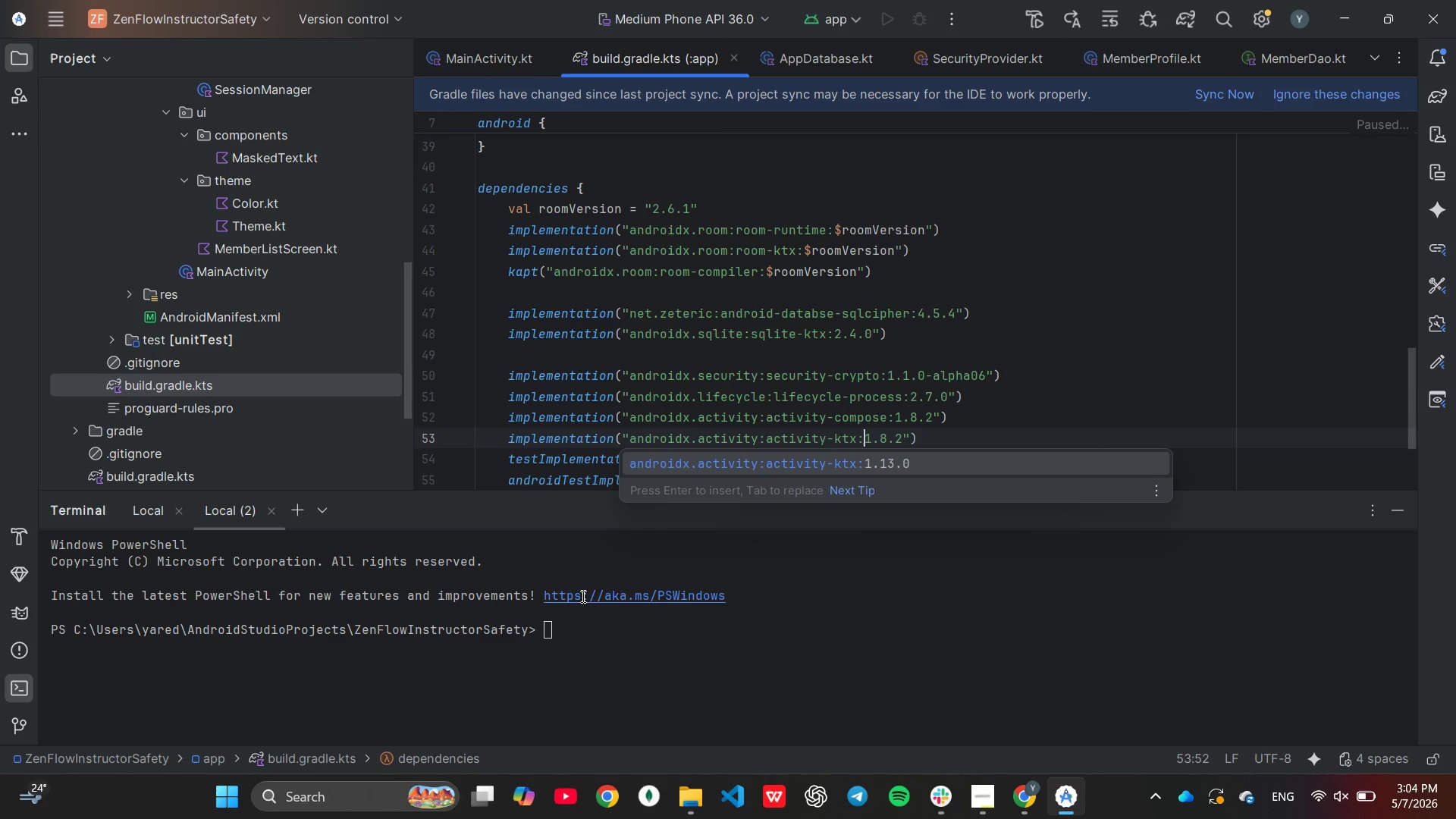 
key(ArrowRight)
 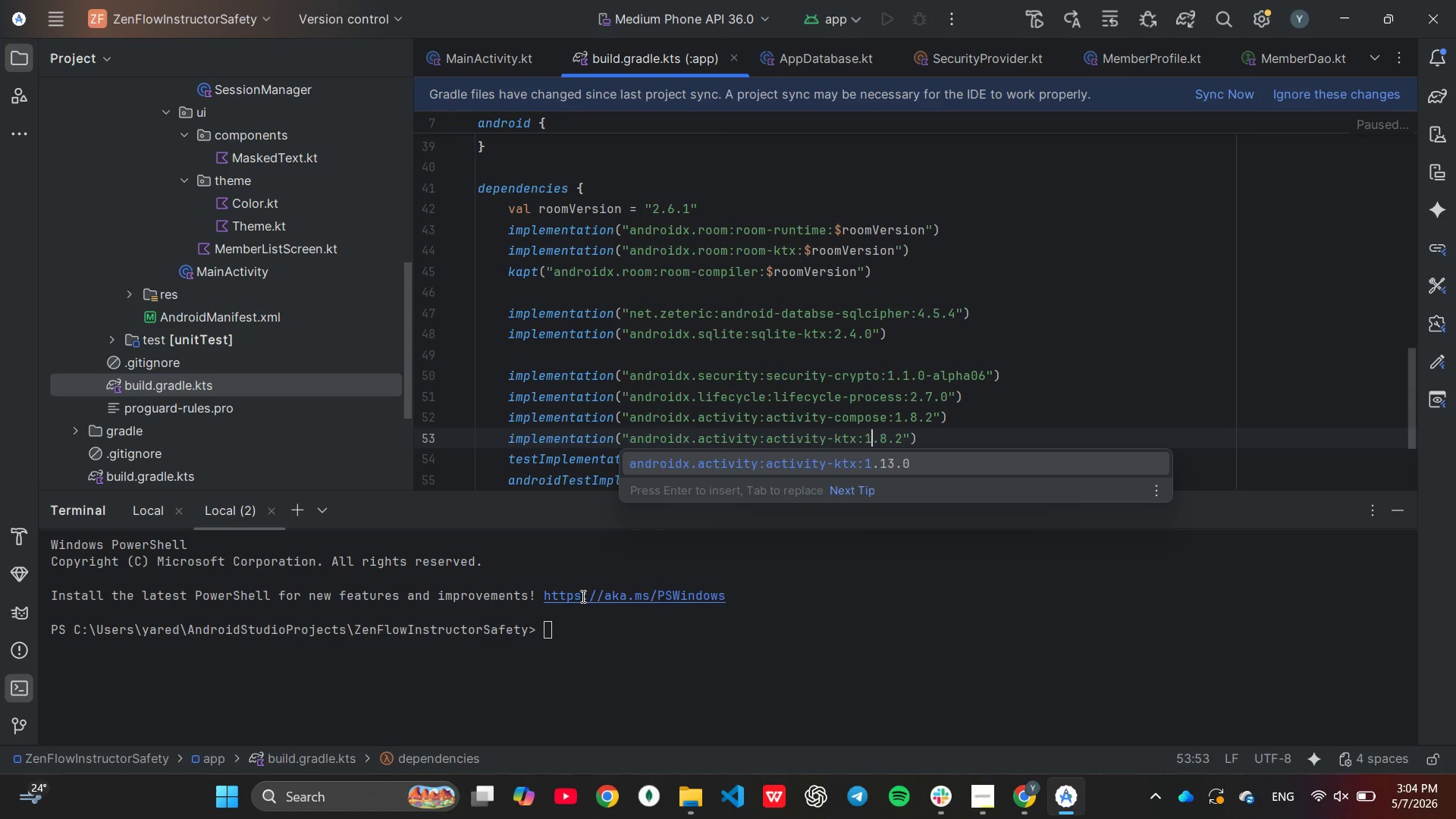 
key(ArrowRight)
 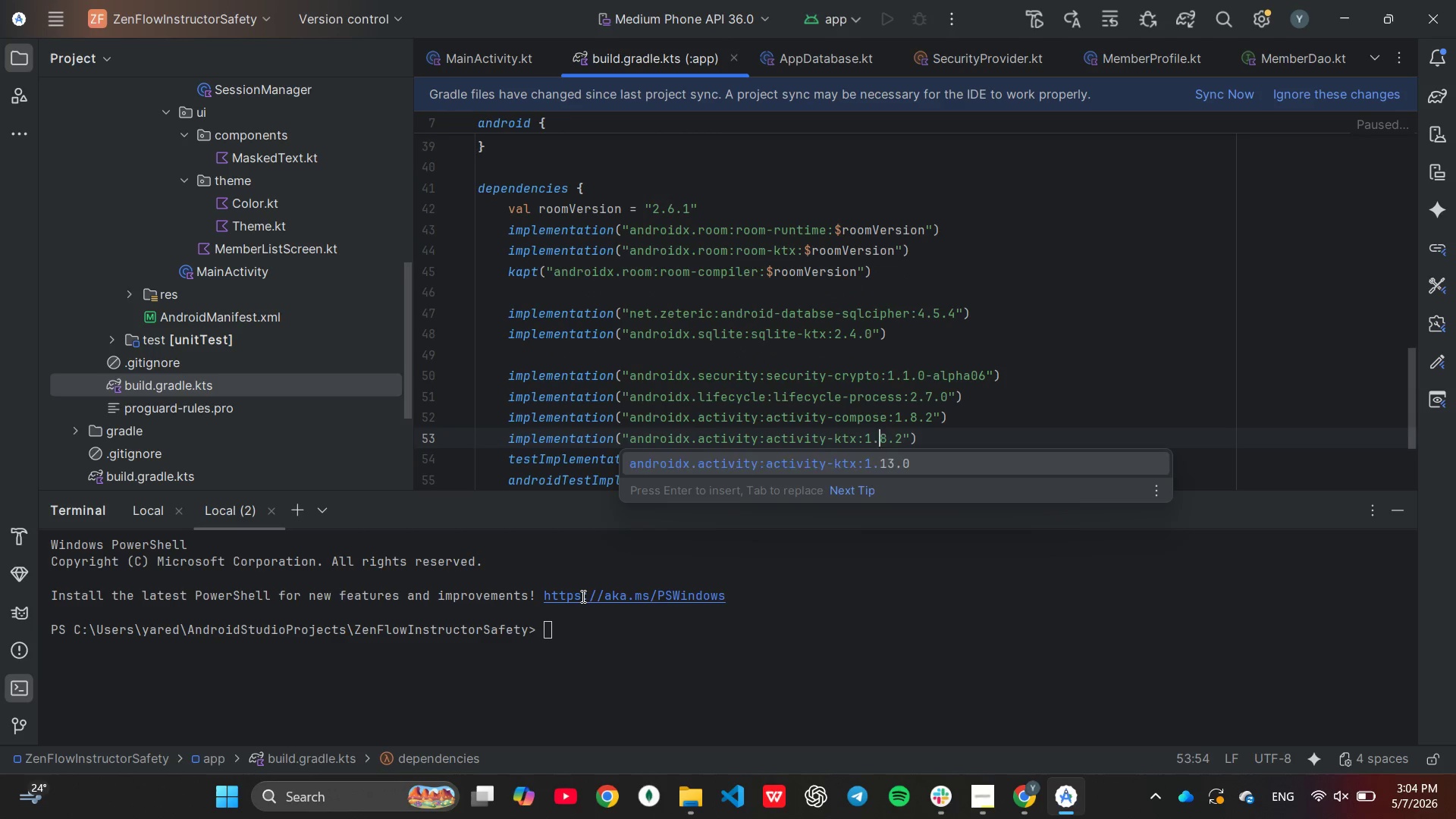 
key(ArrowRight)
 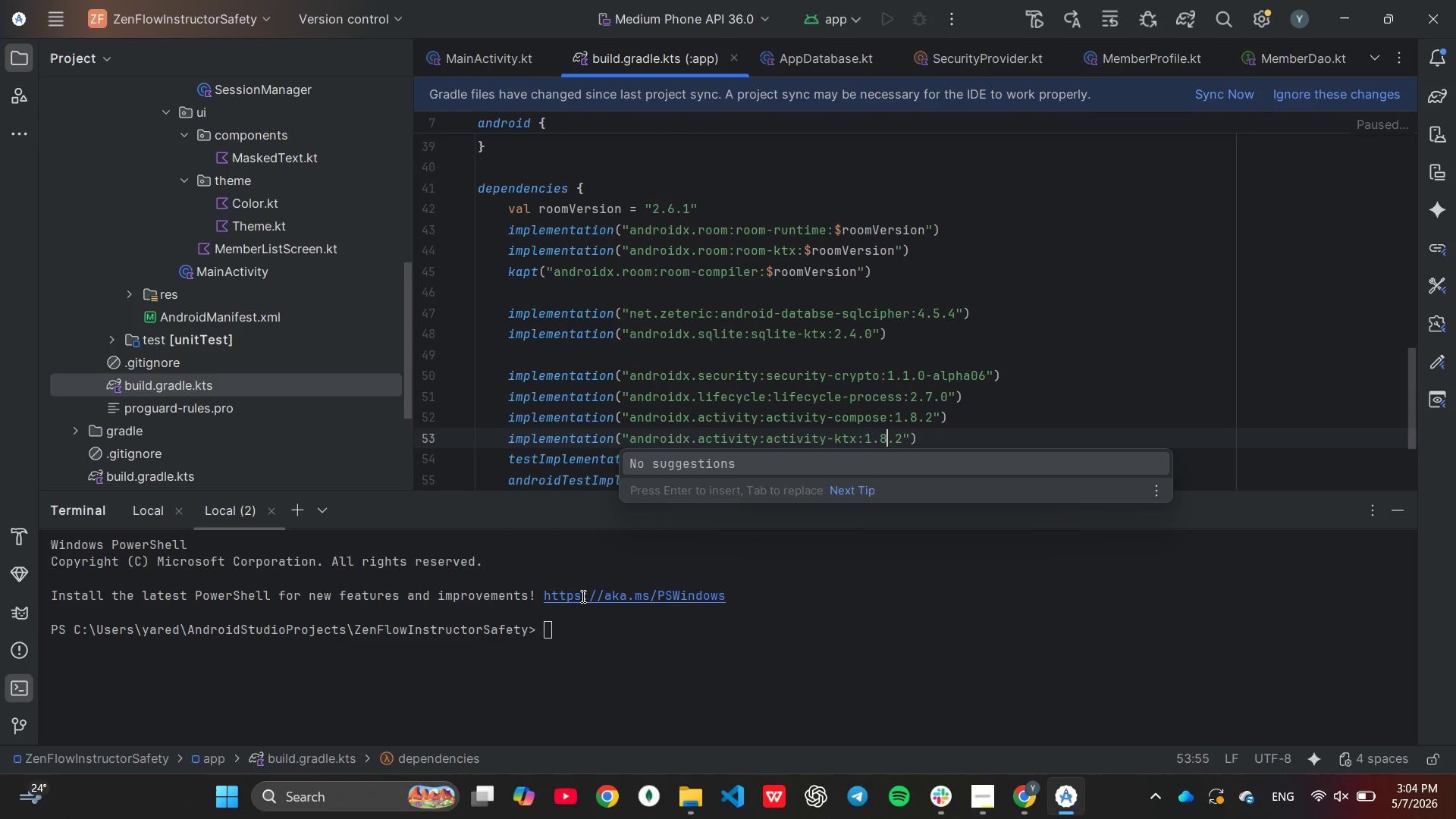 
key(ArrowRight)
 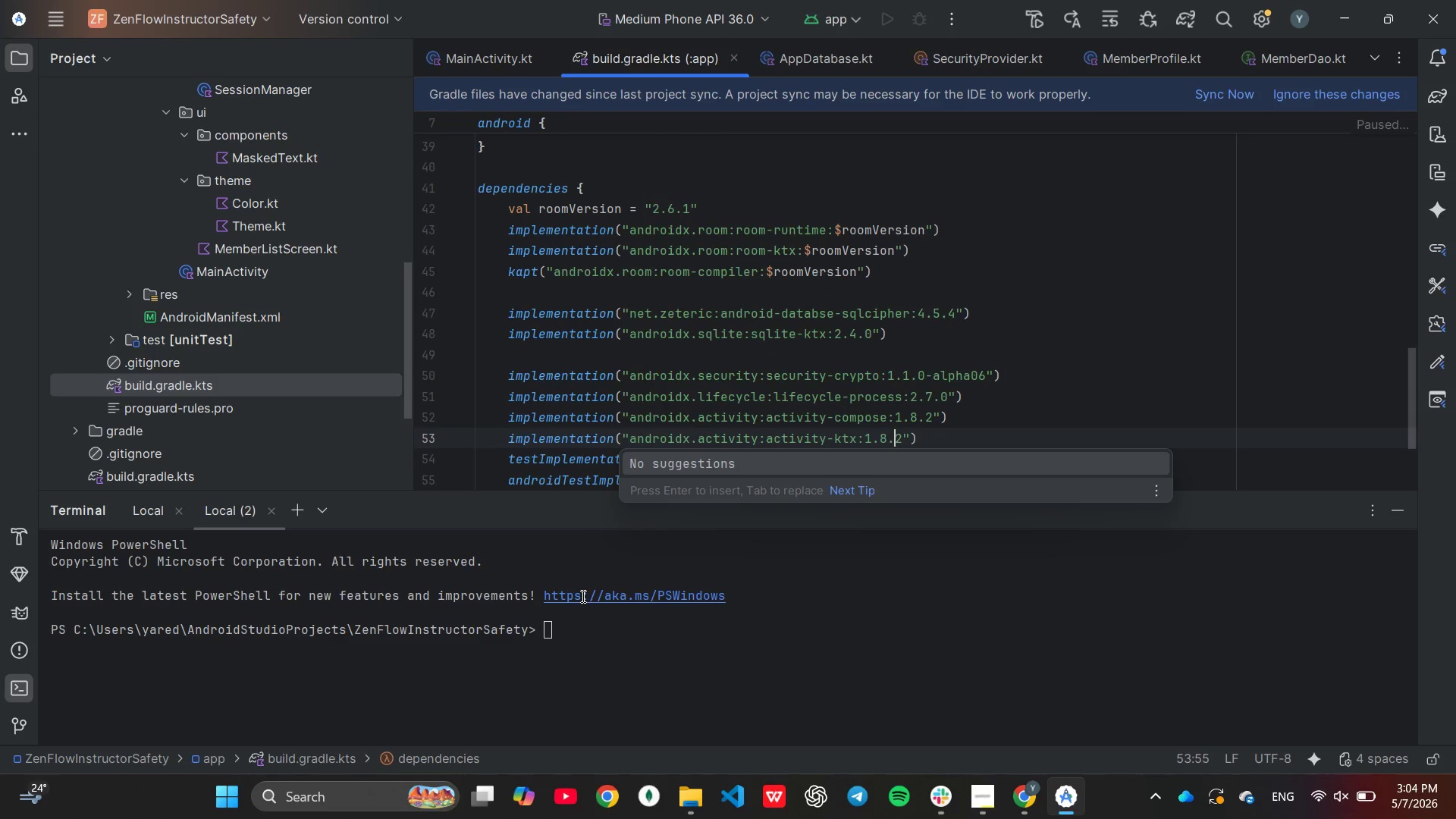 
key(ArrowRight)
 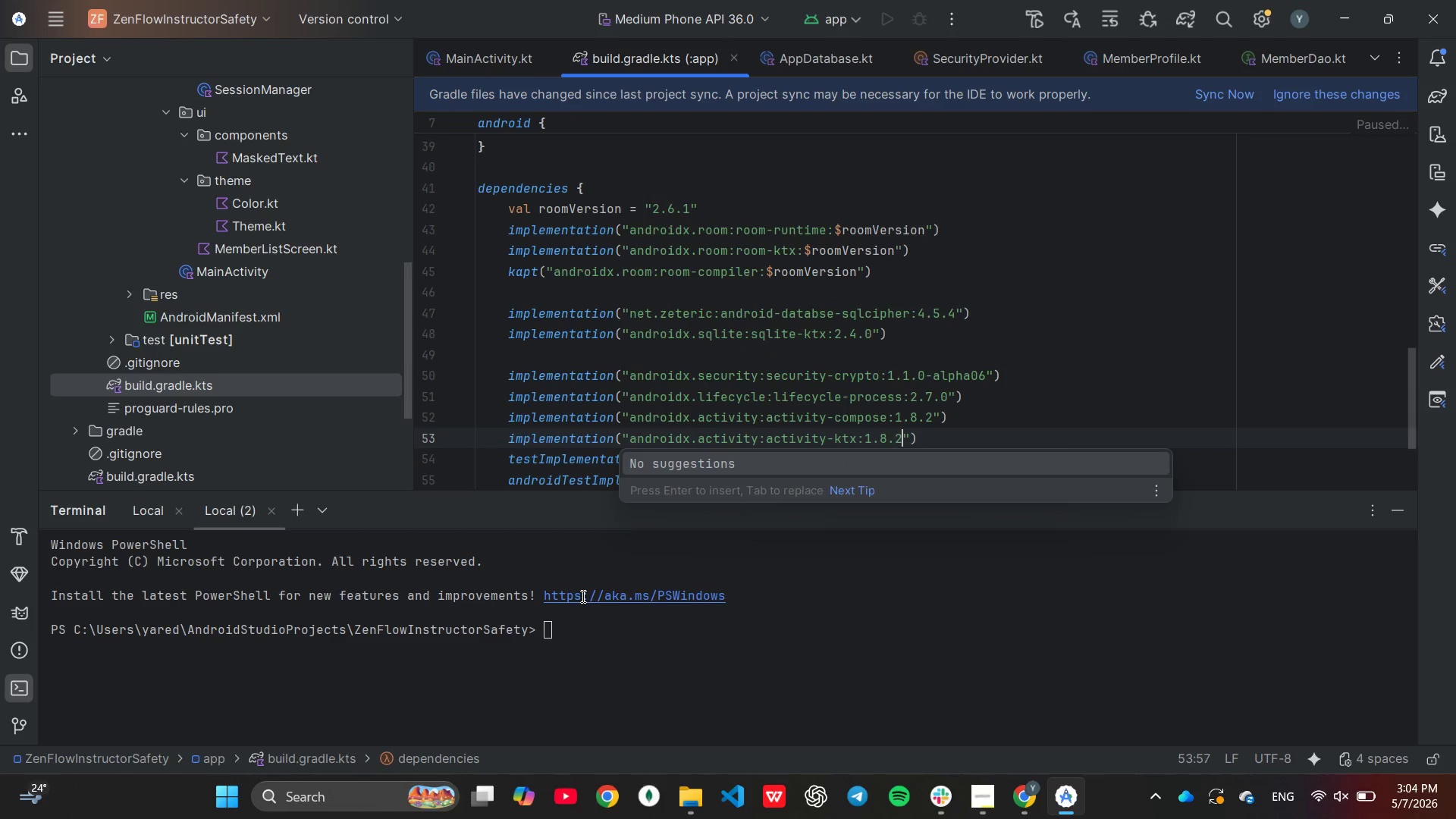 
key(ArrowRight)
 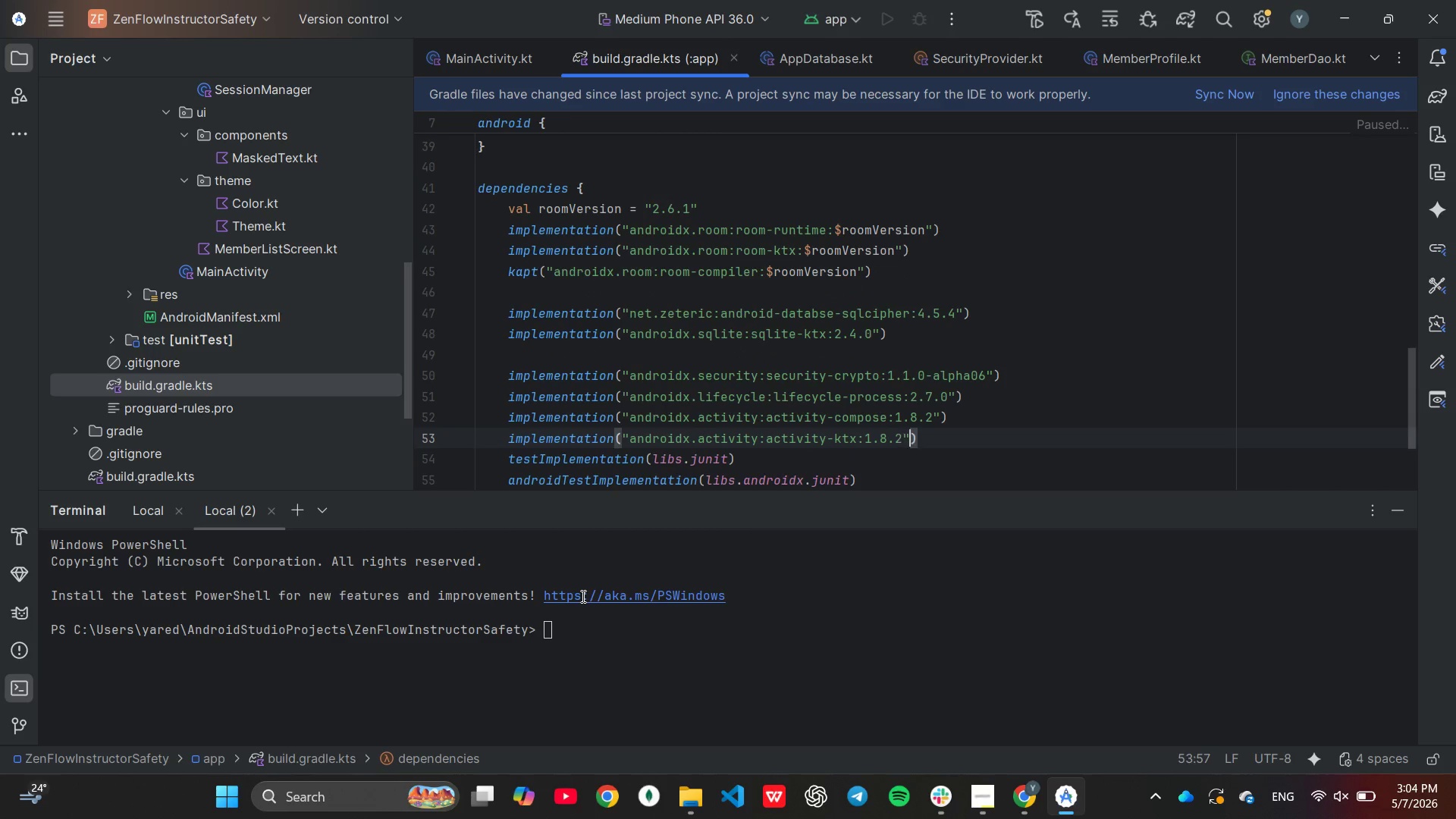 
key(ArrowRight)
 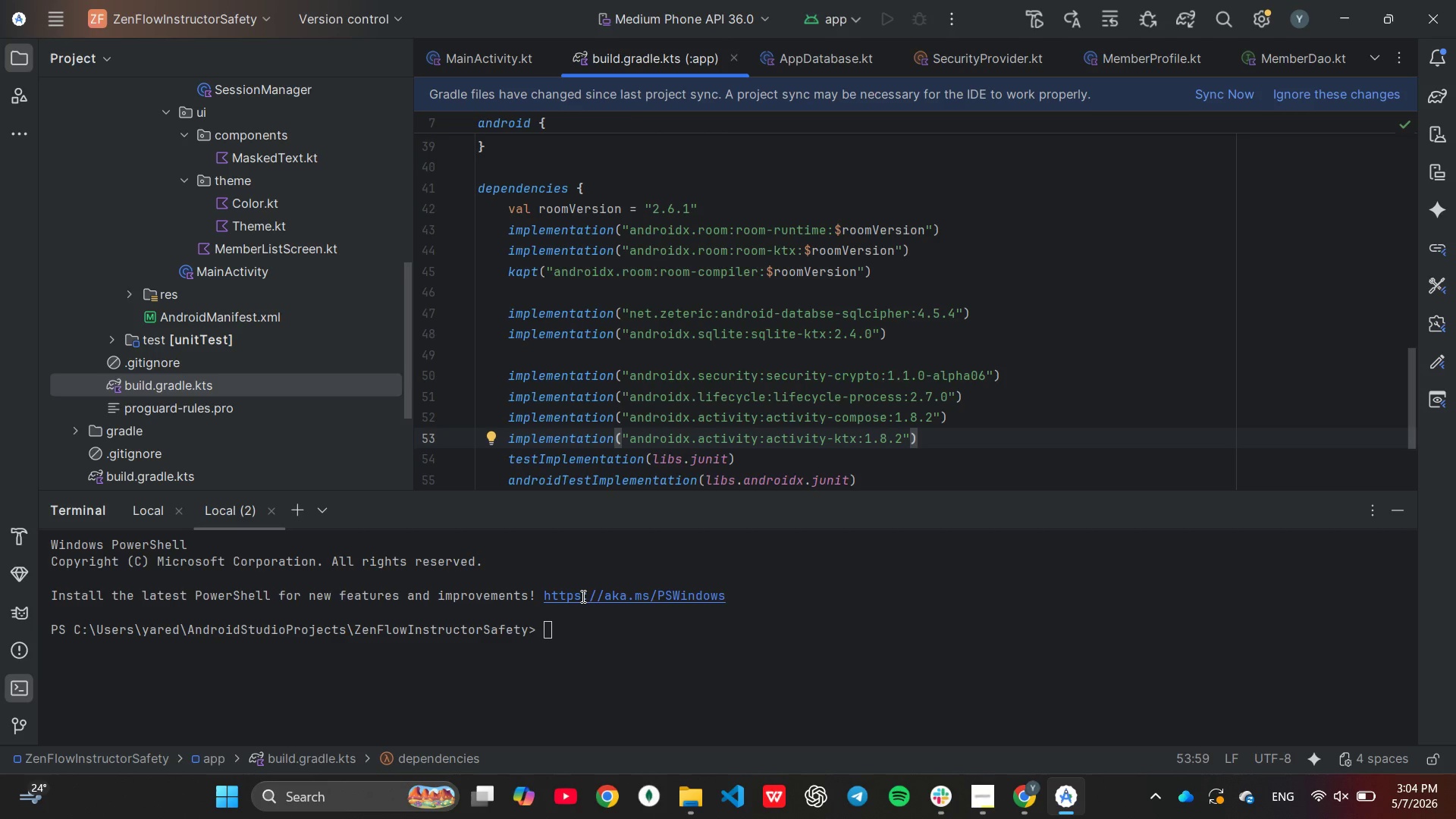 
wait(20.27)
 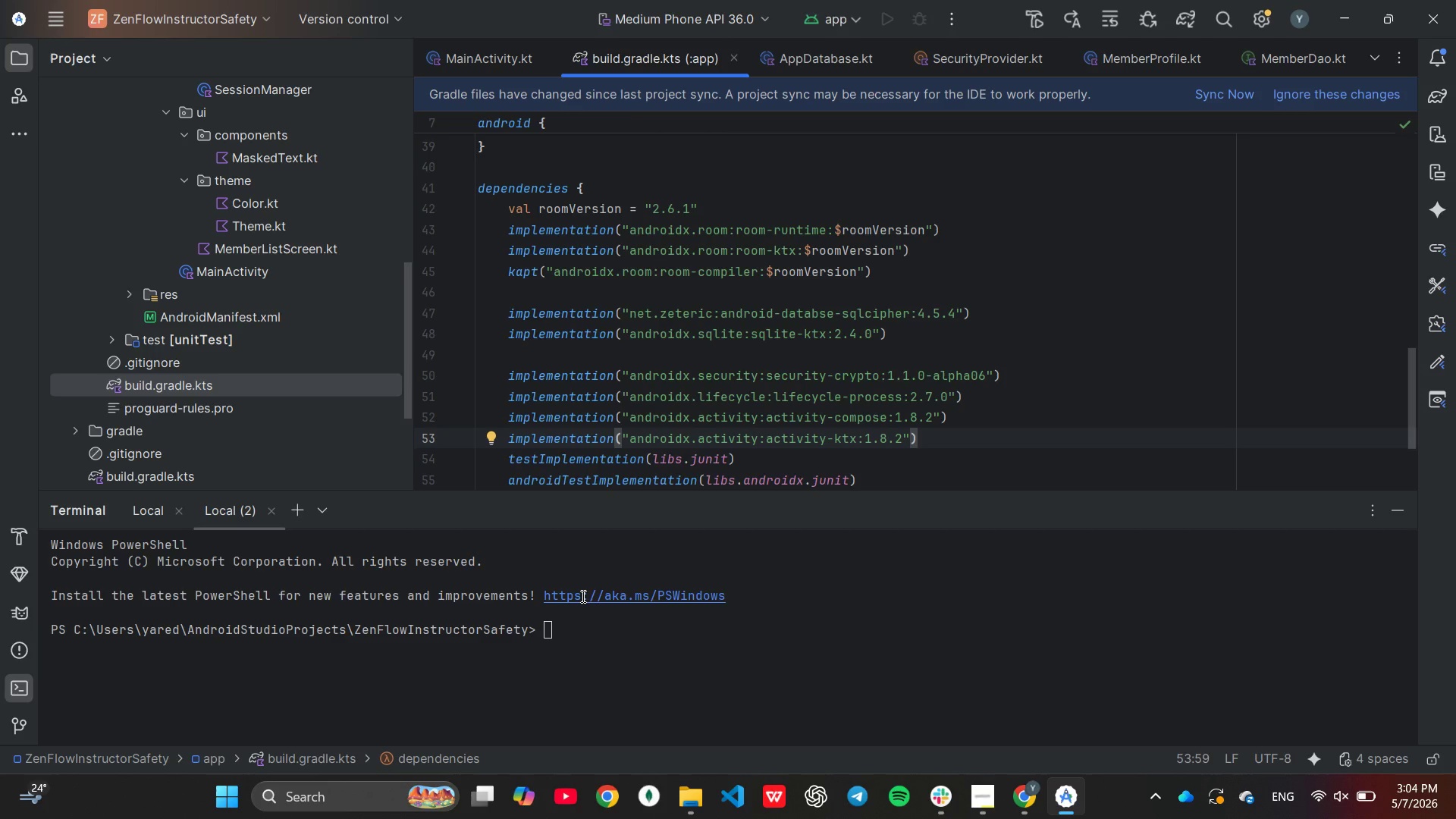 
left_click([1205, 93])
 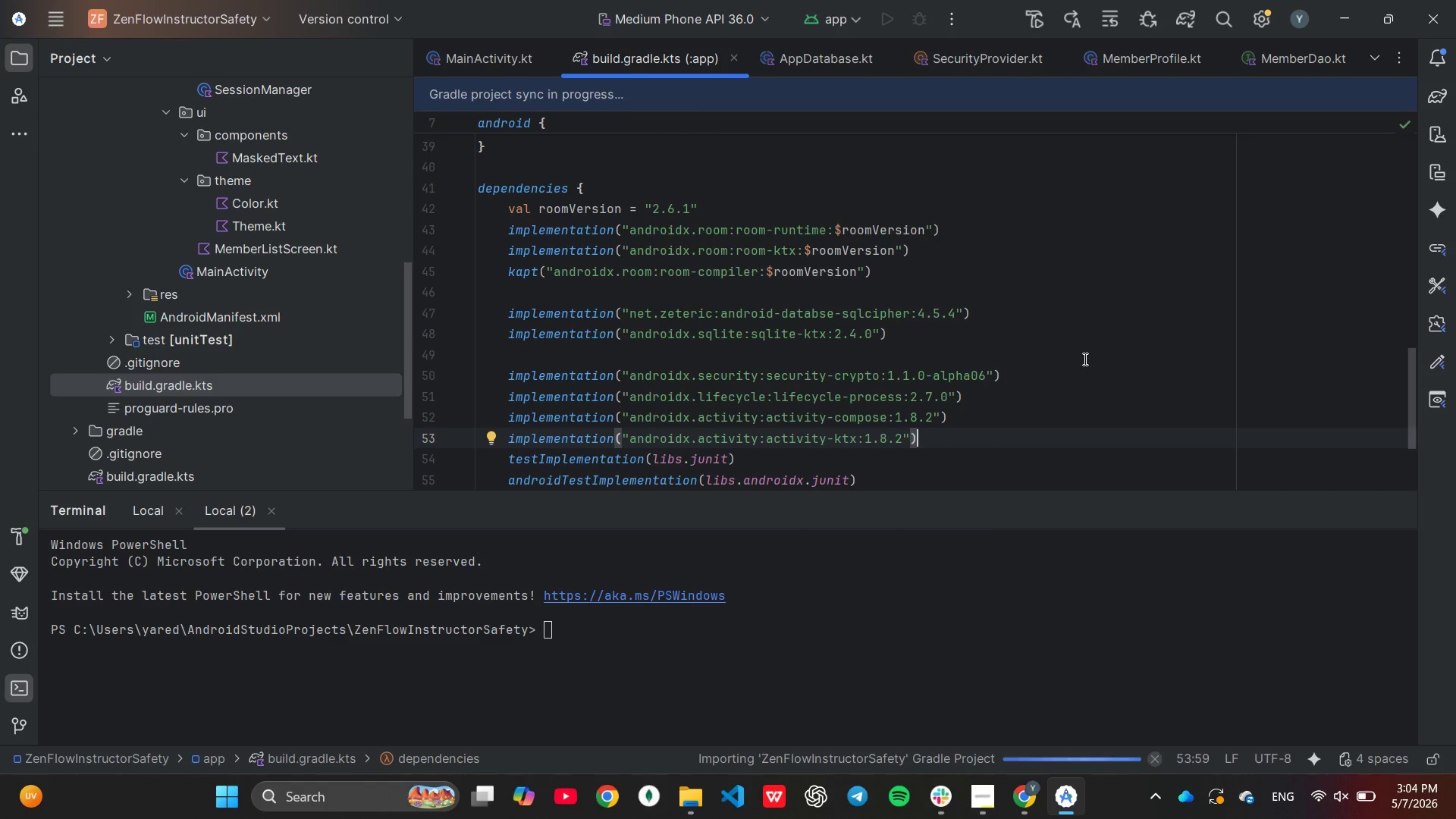 
key(Enter)
 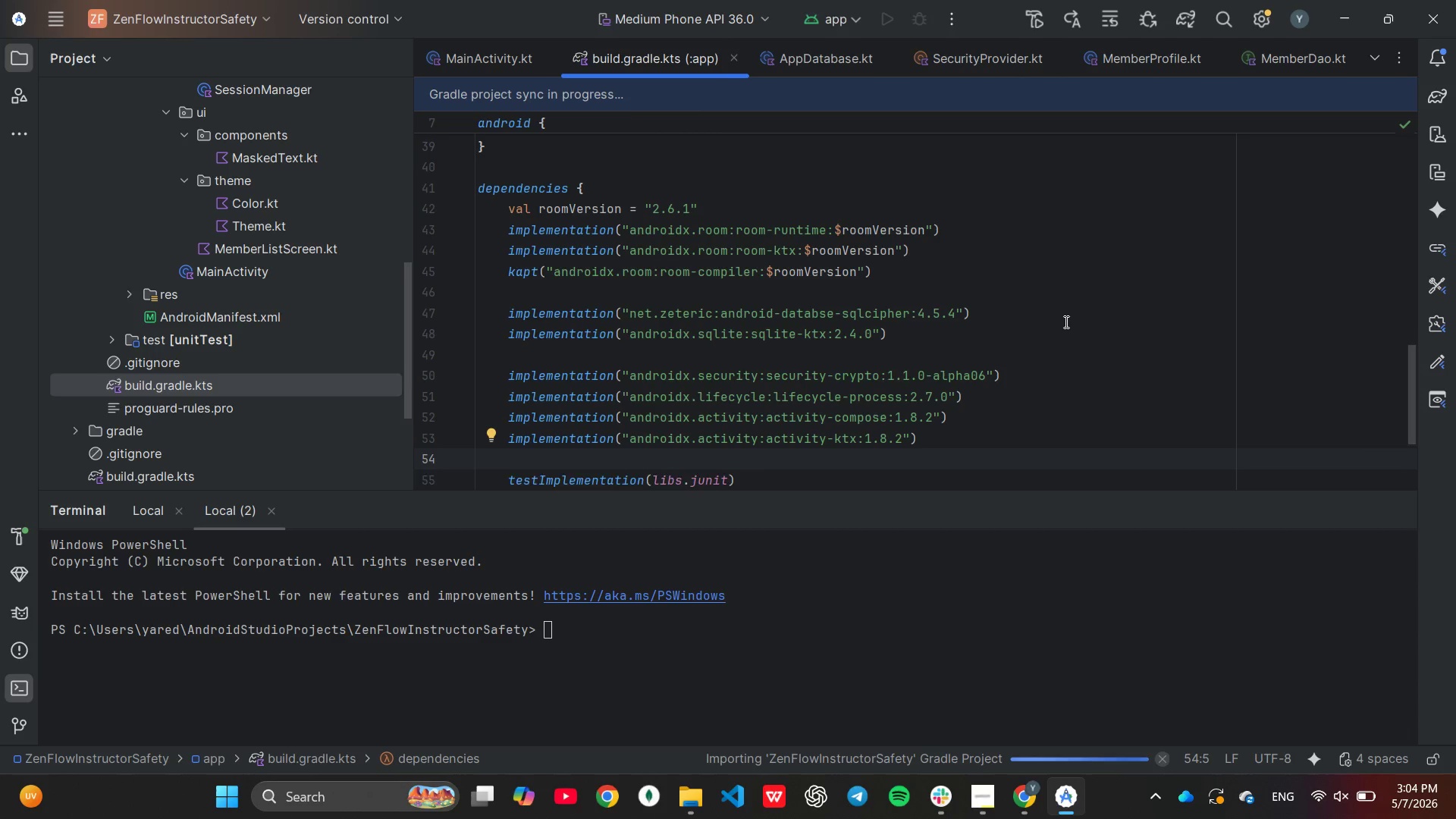 
scroll: coordinate [1065, 322], scroll_direction: down, amount: 1.0
 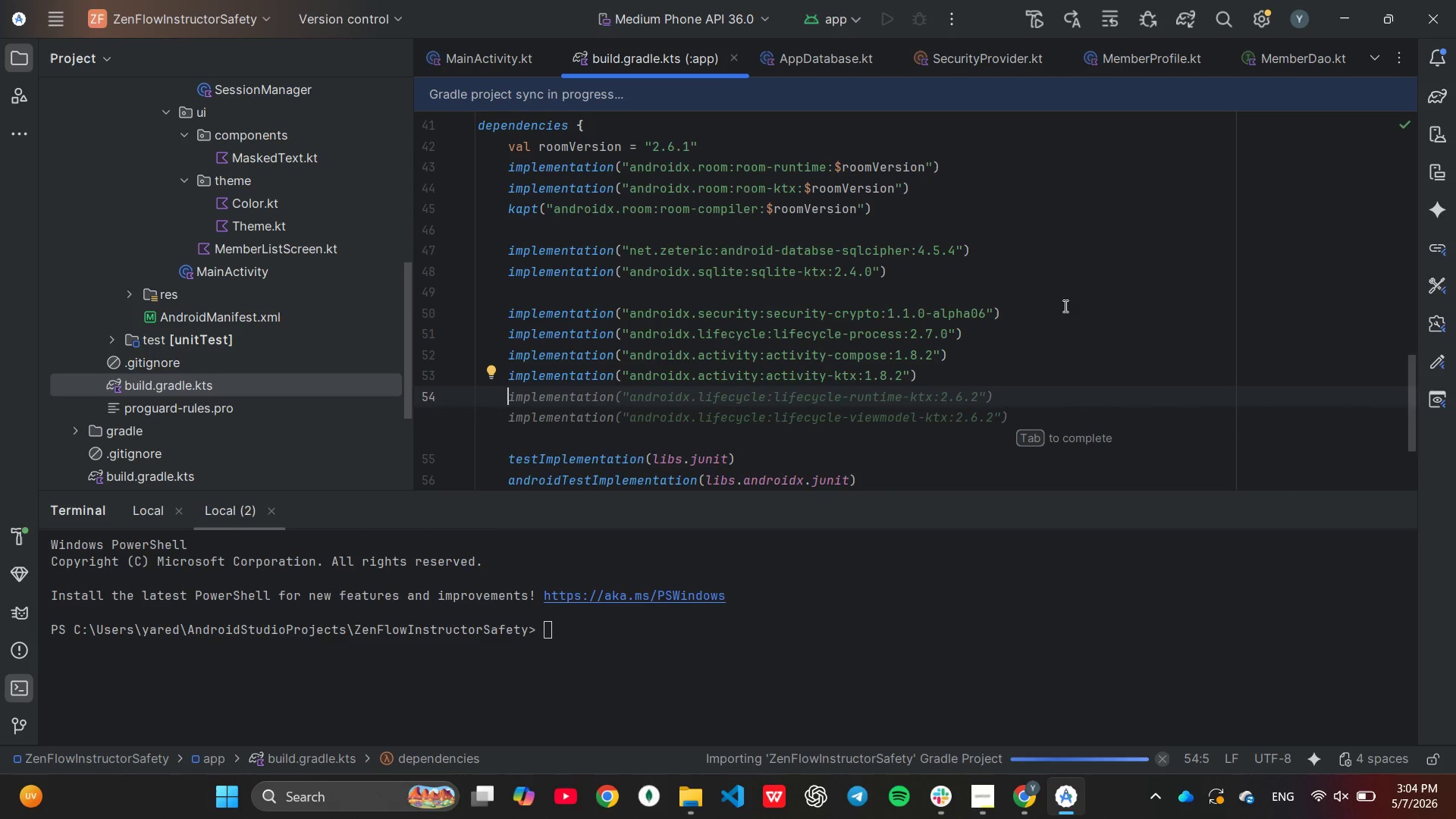 
left_click([1064, 306])
 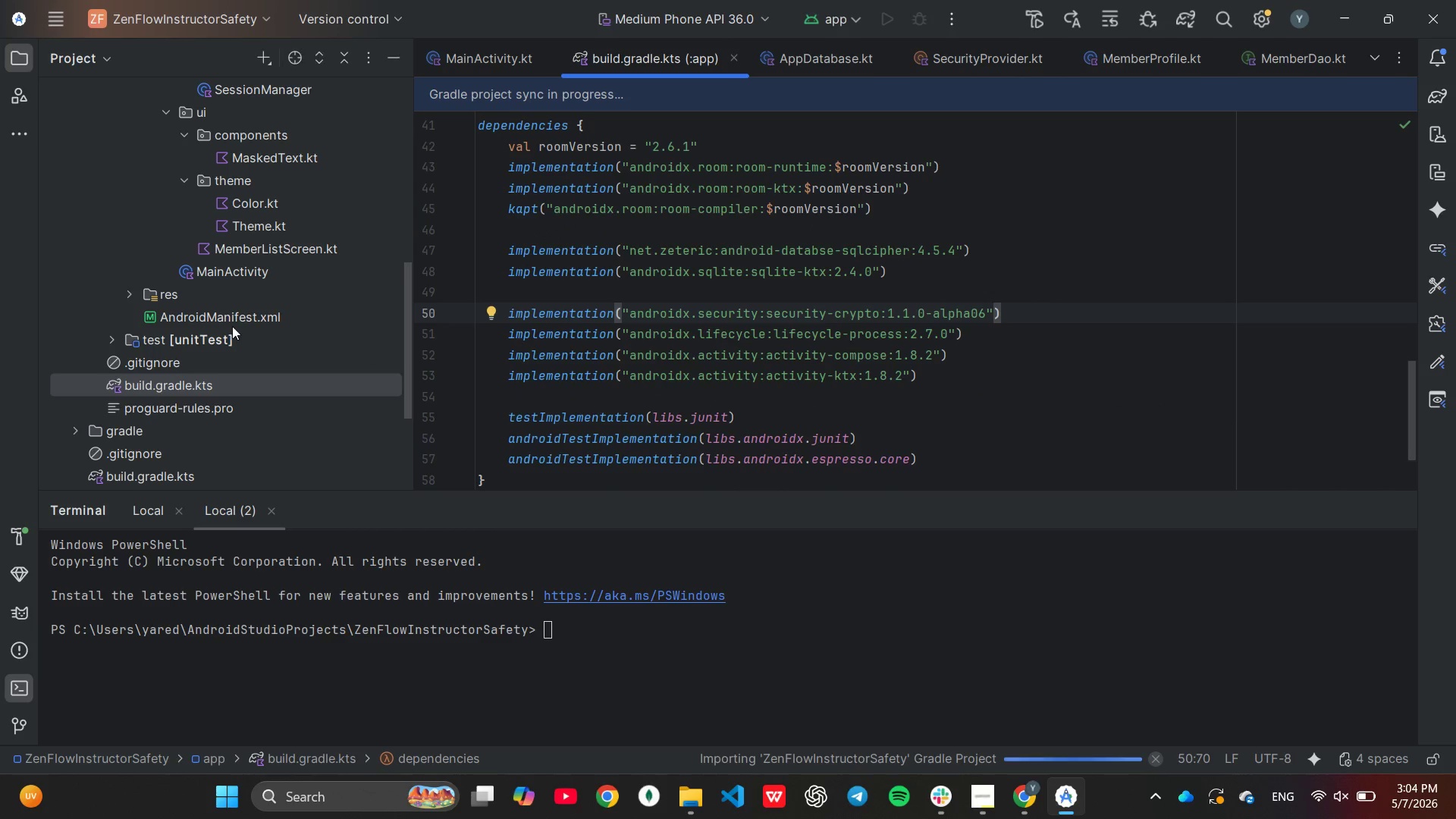 
double_click([231, 275])
 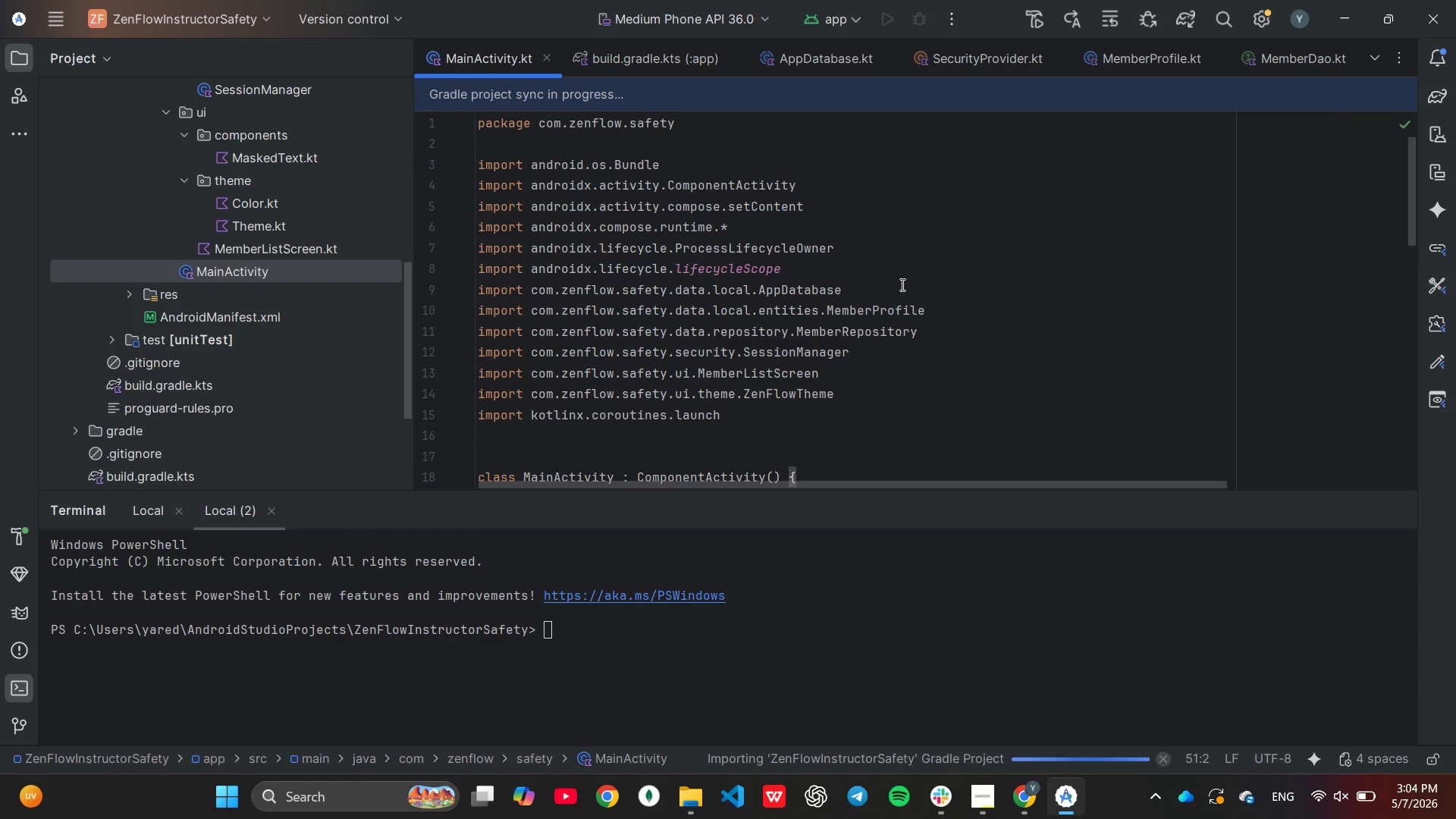 
scroll: coordinate [901, 284], scroll_direction: down, amount: 12.0
 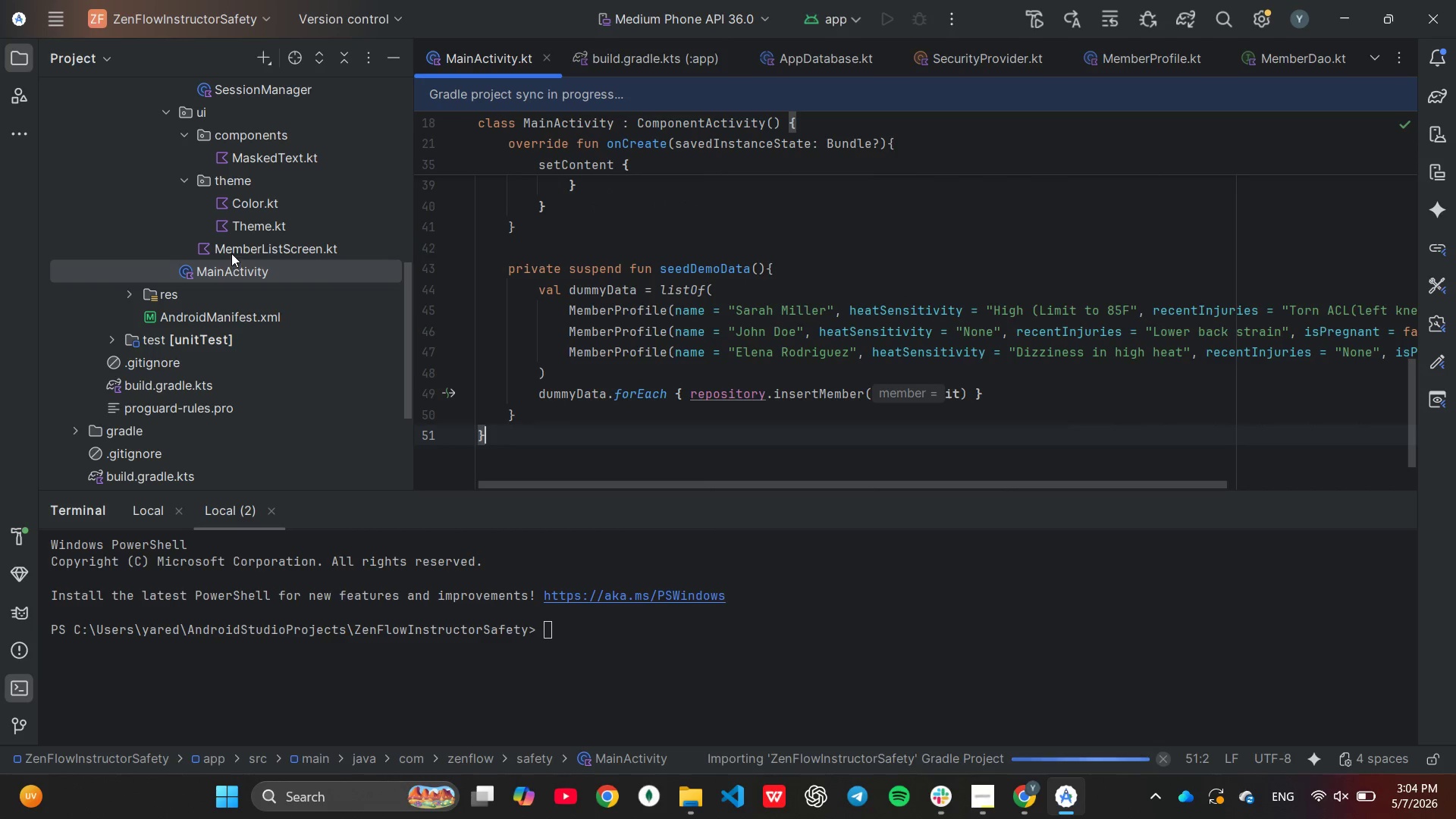 
double_click([231, 253])
 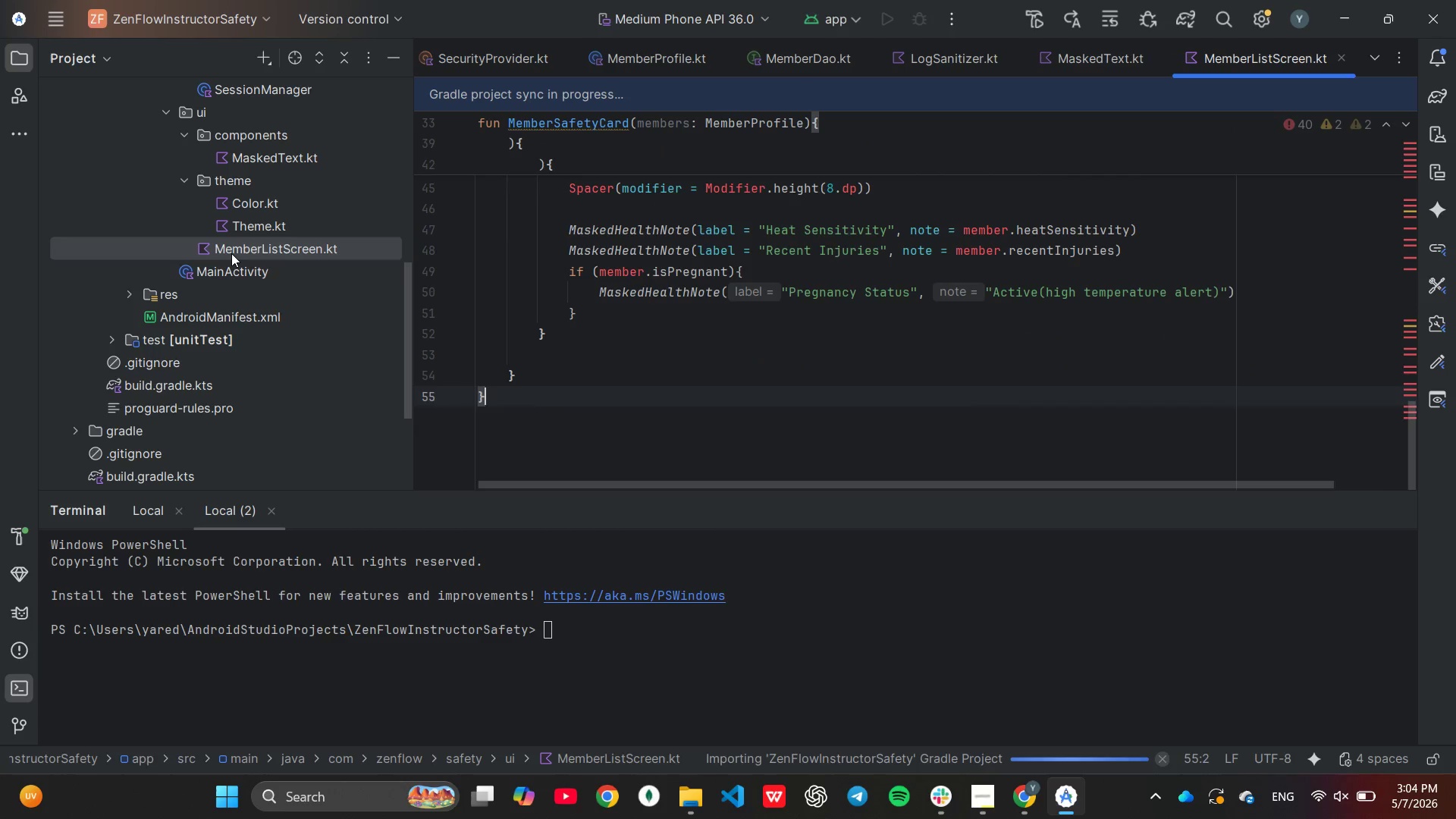 
triple_click([231, 253])
 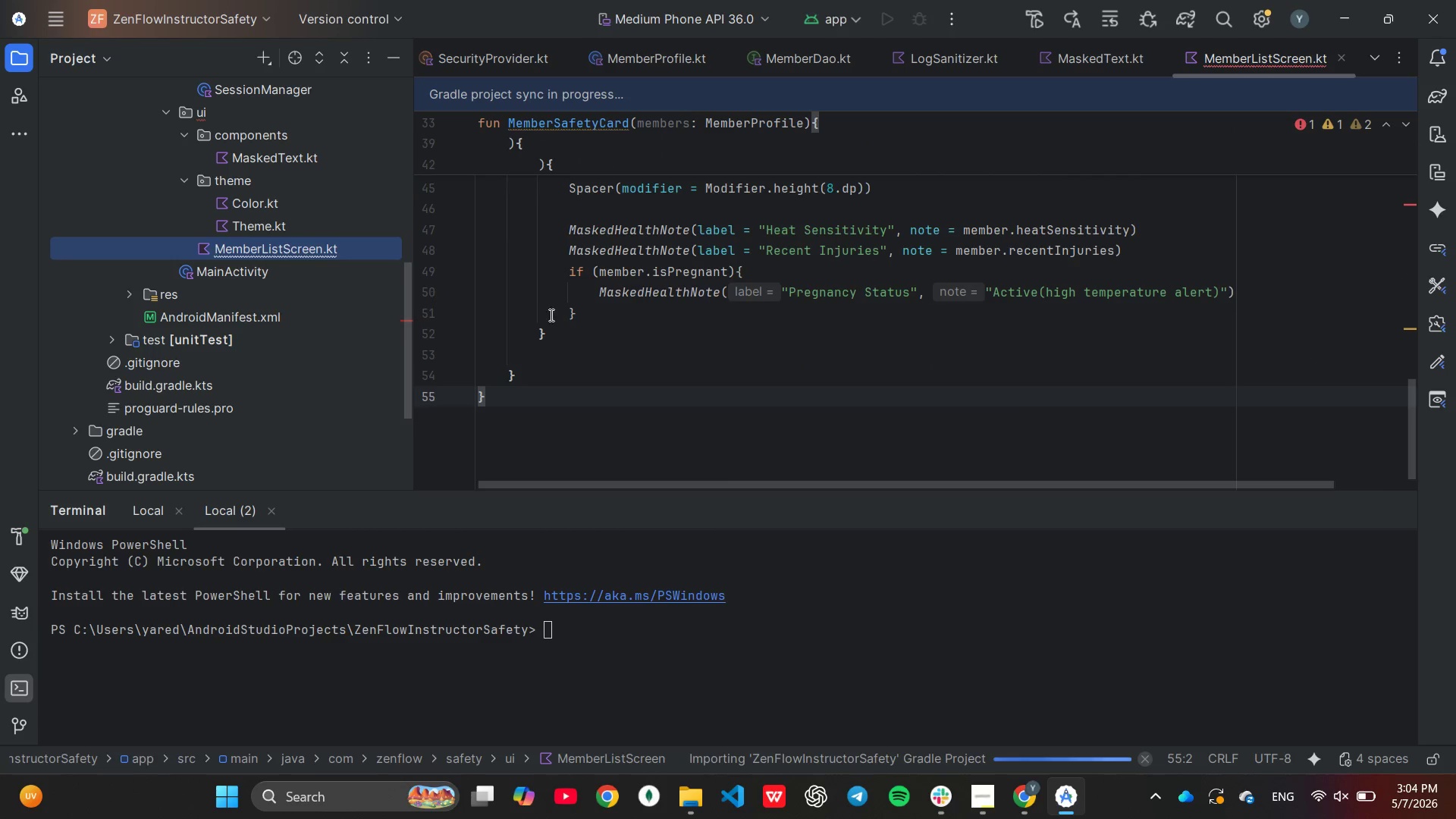 
scroll: coordinate [726, 270], scroll_direction: up, amount: 18.0
 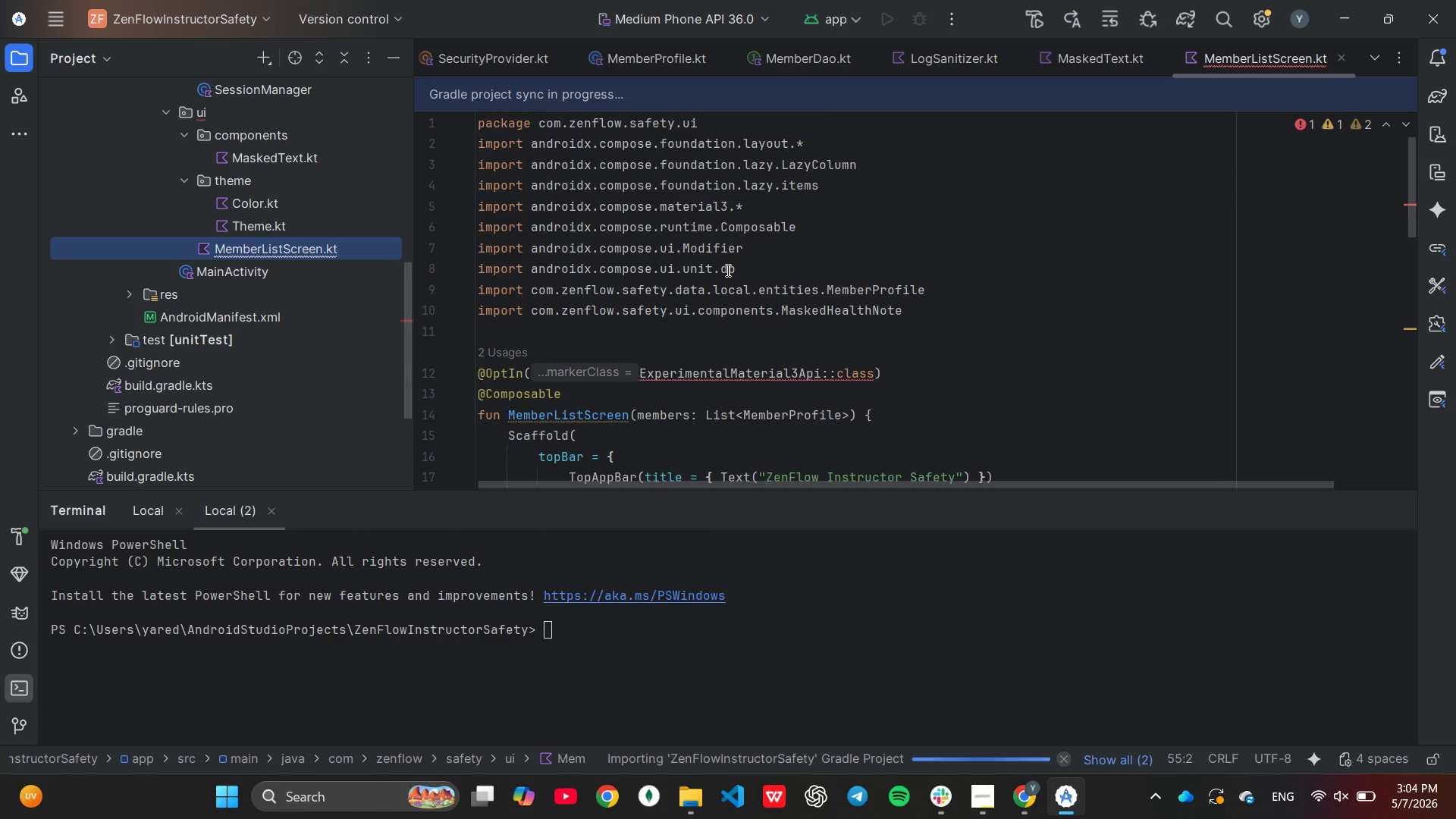 
scroll: coordinate [726, 270], scroll_direction: down, amount: 1.0
 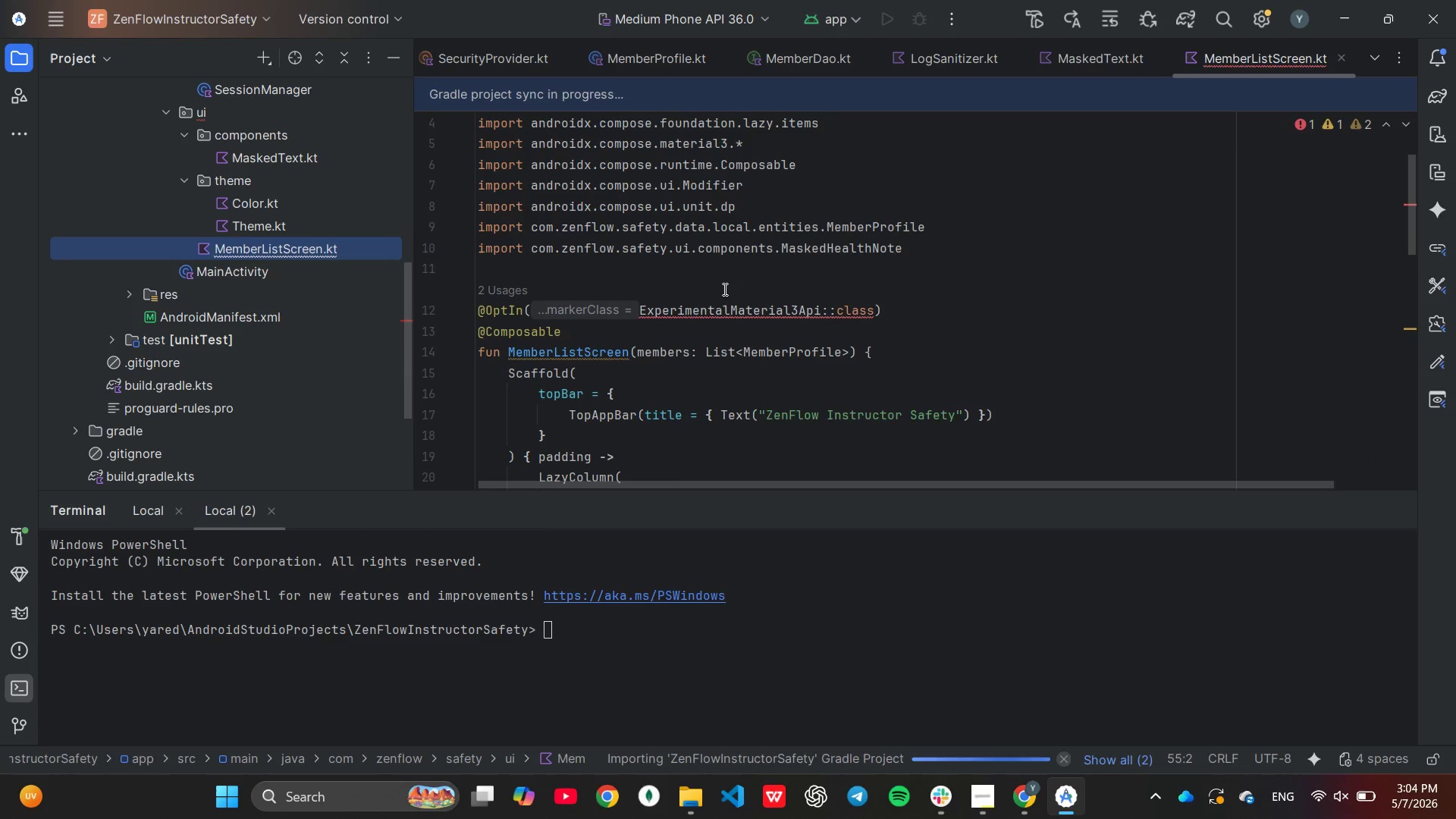 
mouse_move([713, 289])
 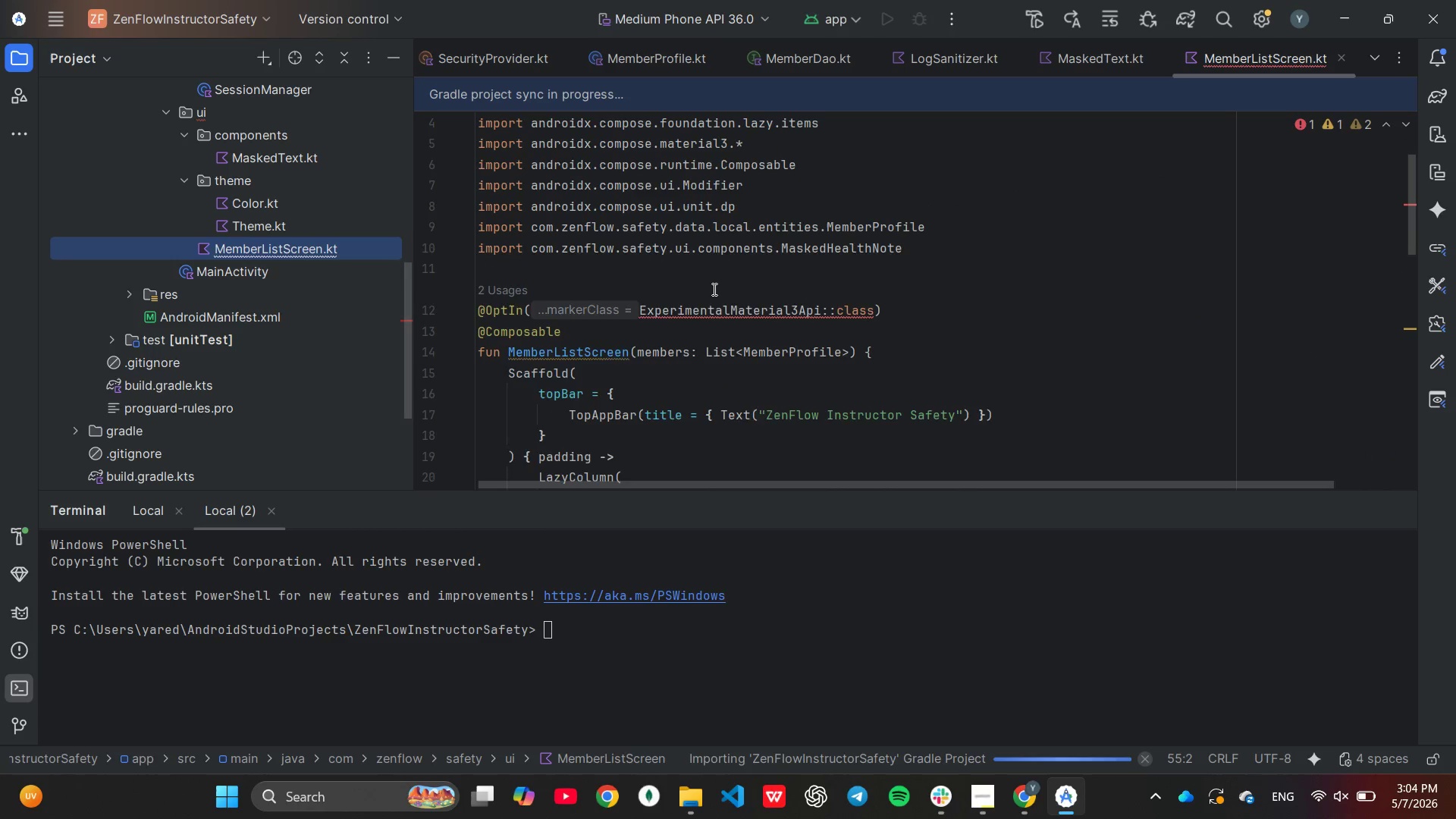 
scroll: coordinate [713, 289], scroll_direction: up, amount: 3.0
 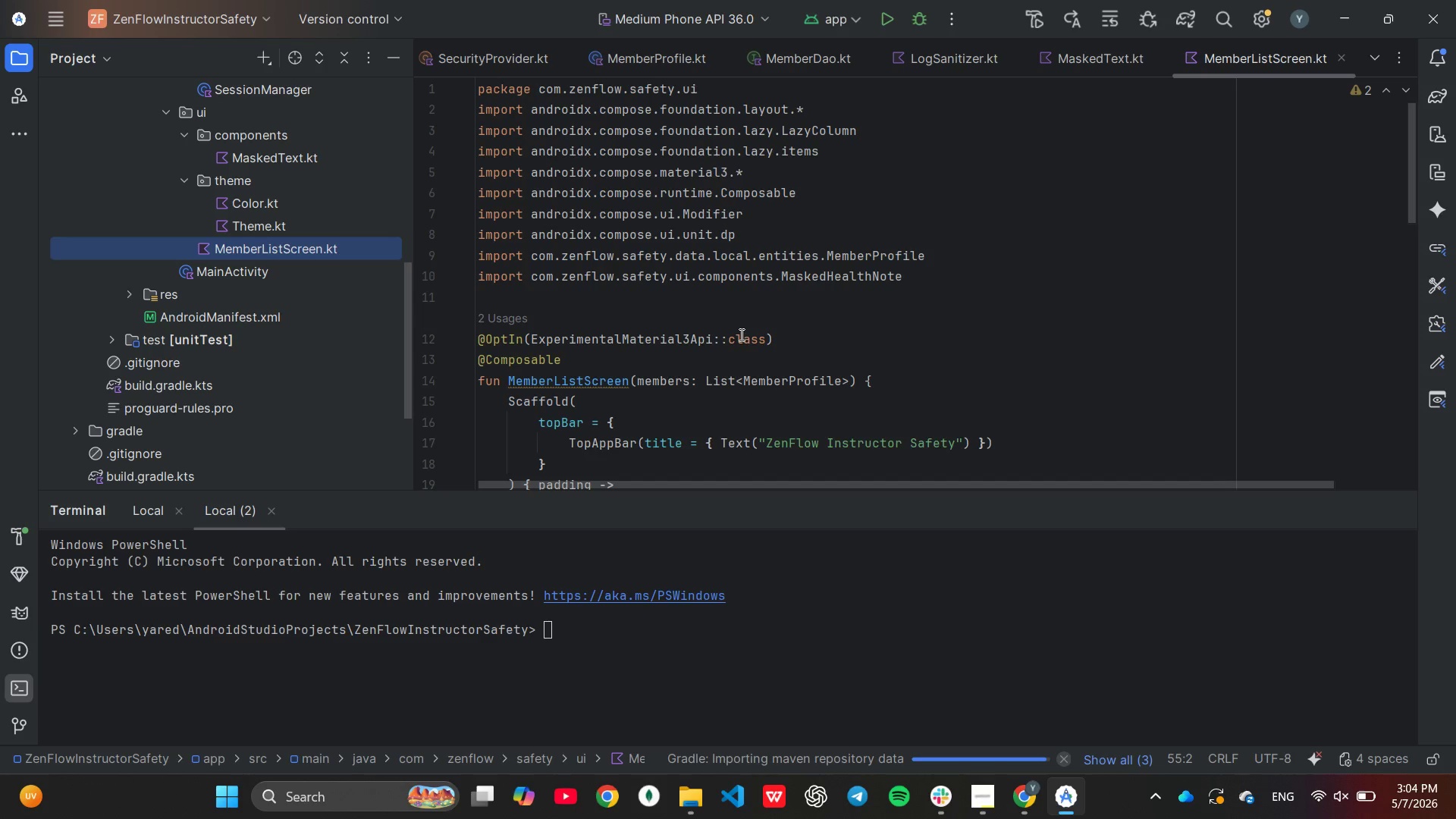 
wait(17.97)
 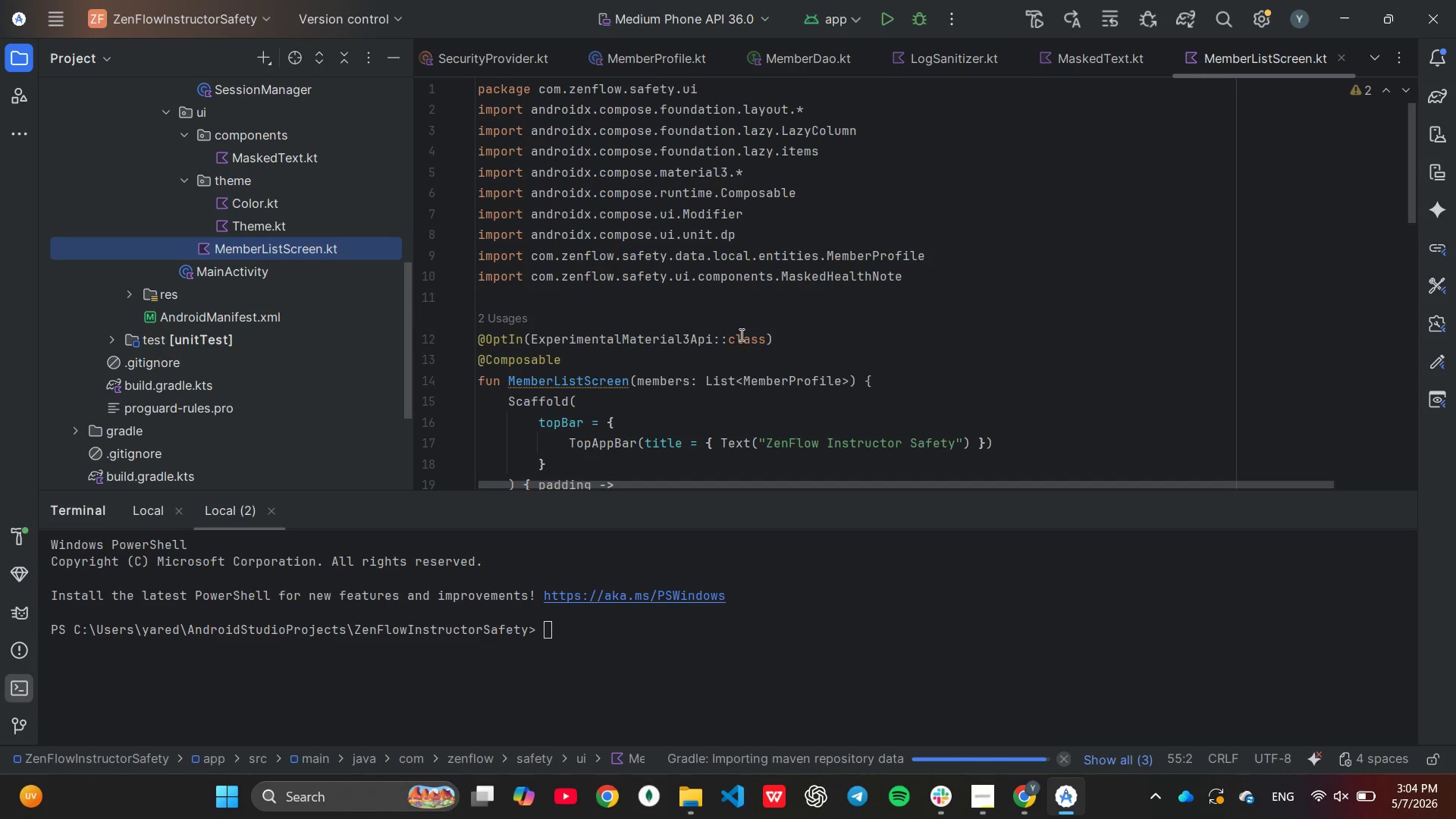 
scroll: coordinate [1105, 355], scroll_direction: up, amount: 2.0
 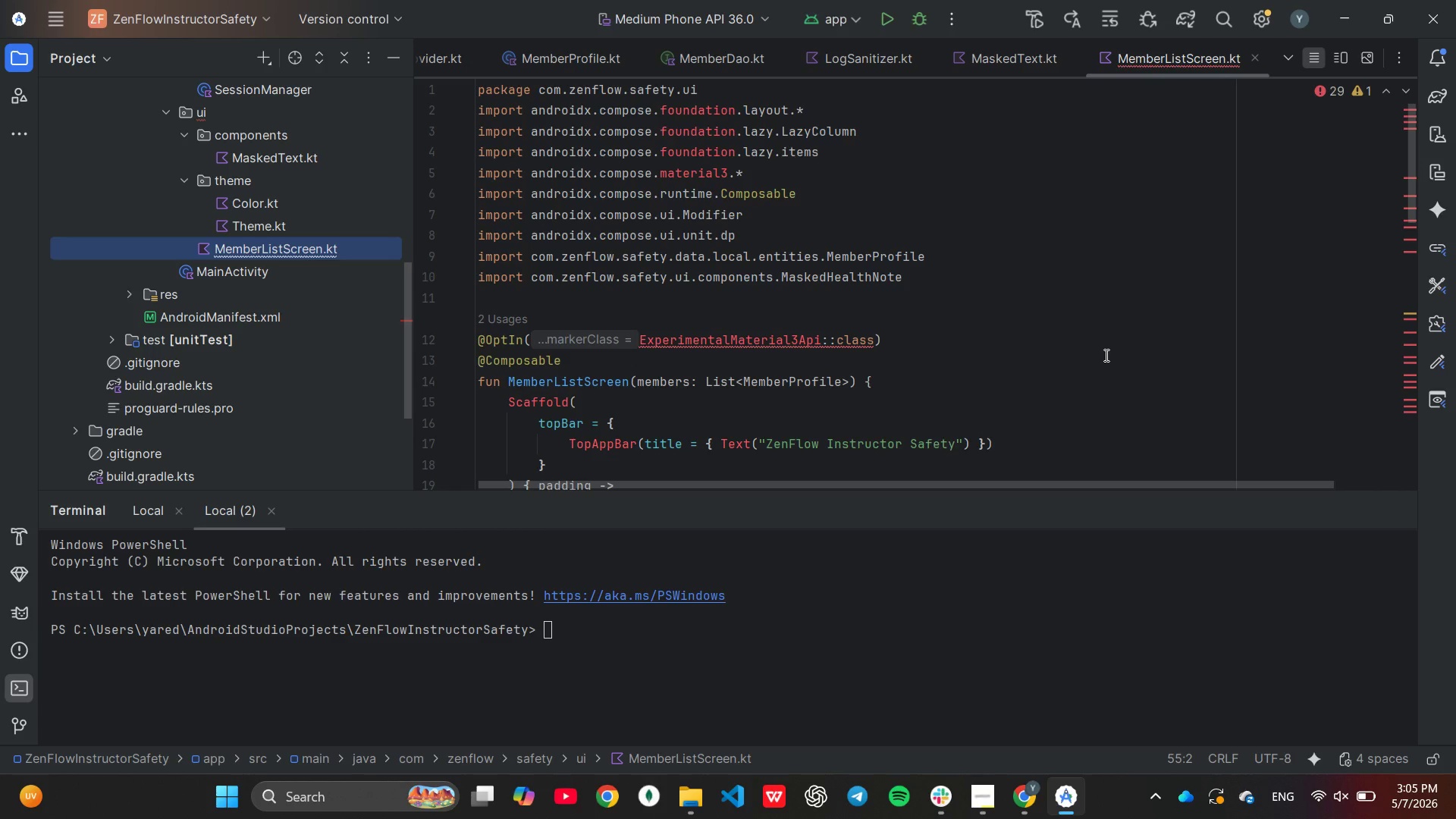 
wait(6.95)
 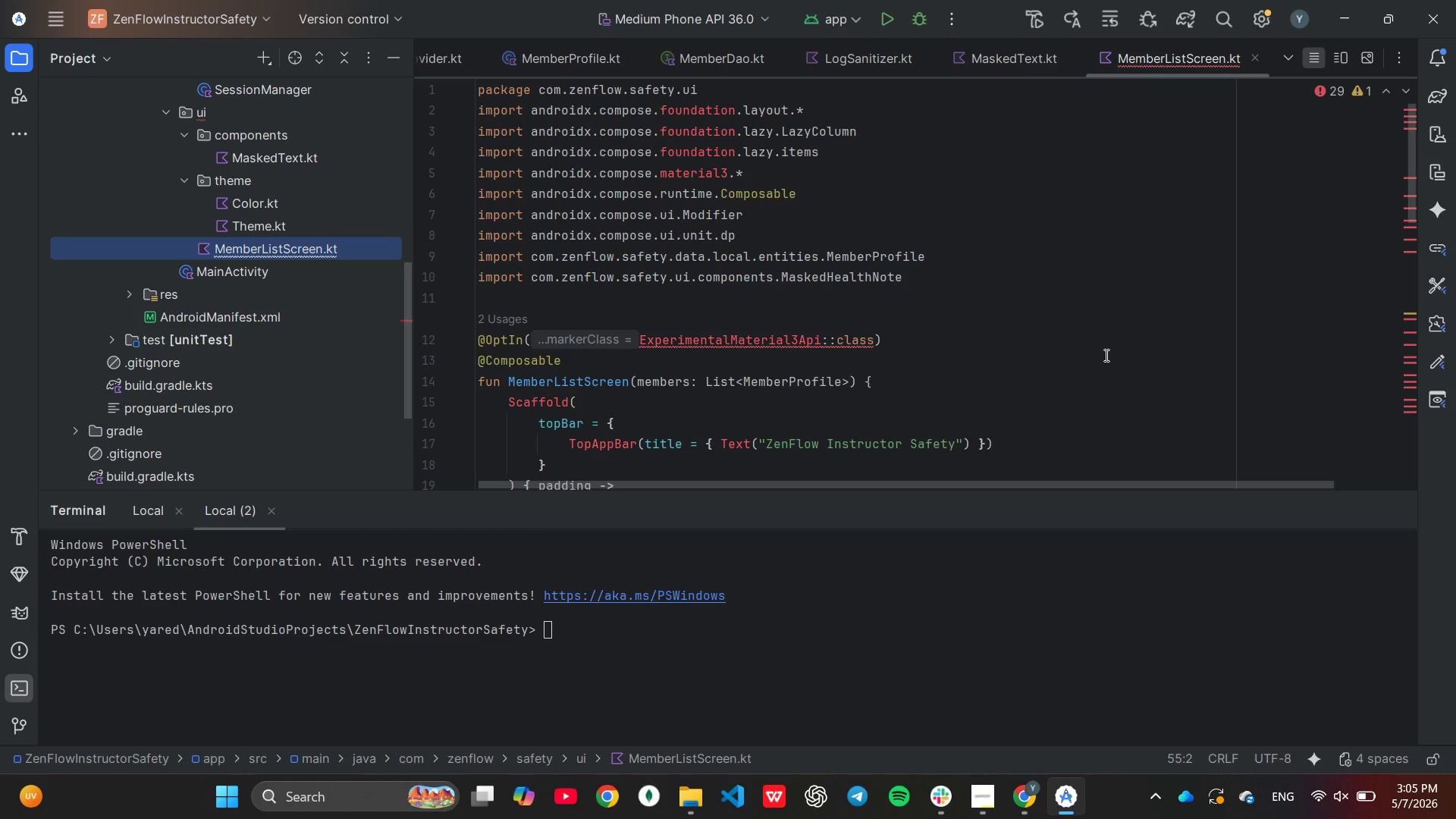 
left_click([944, 364])
 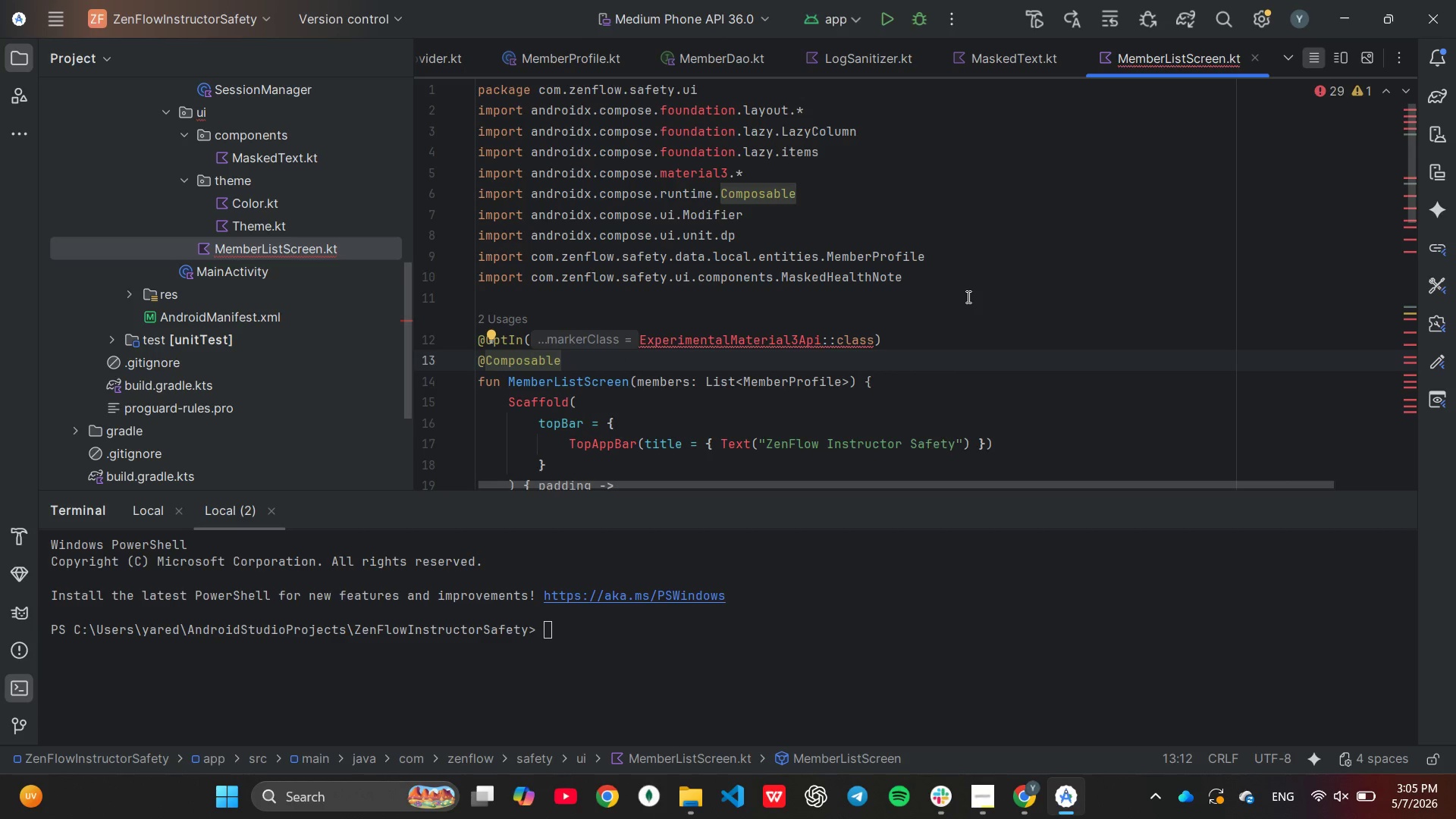 
wait(6.45)
 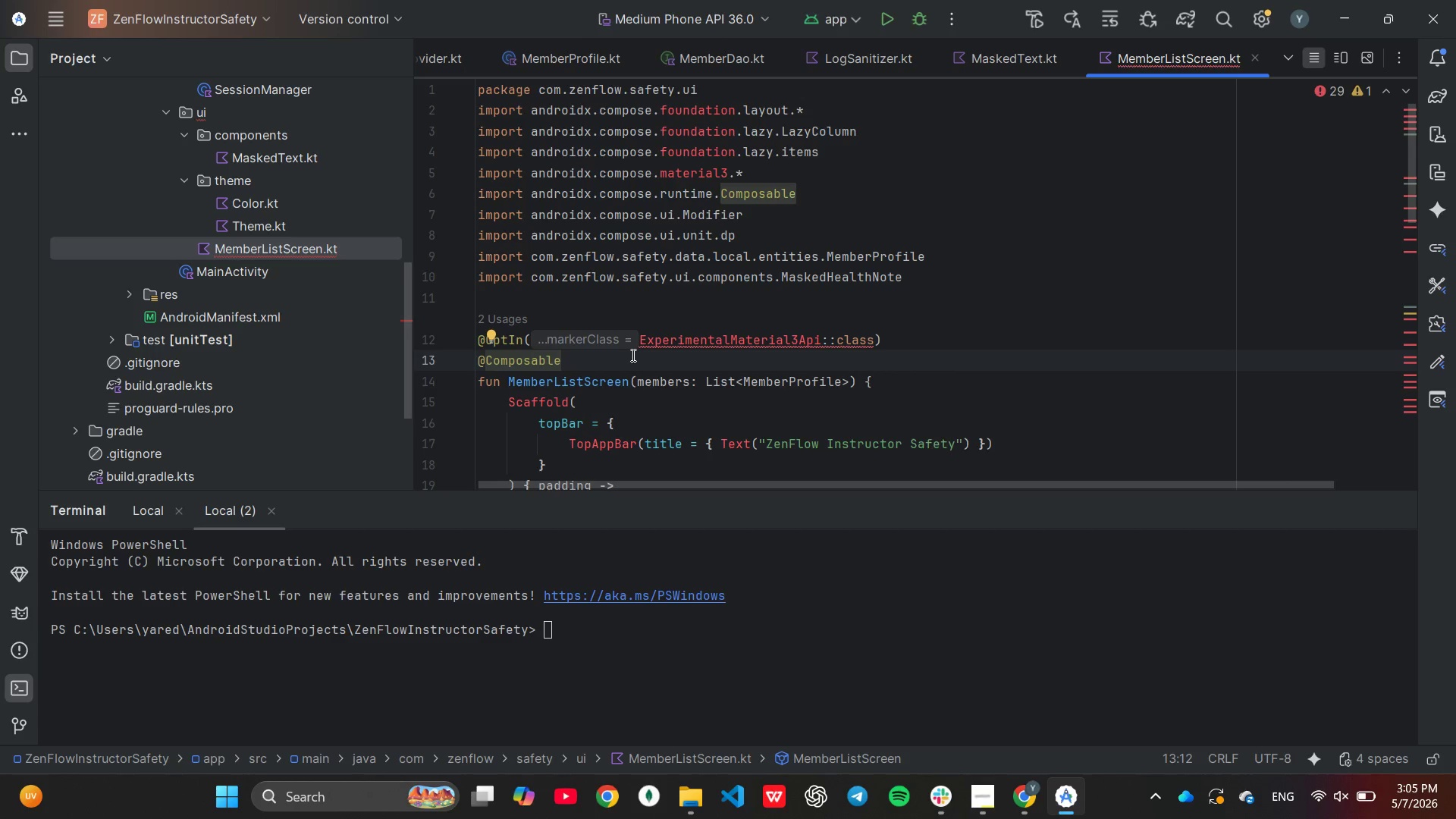 
double_click([262, 278])
 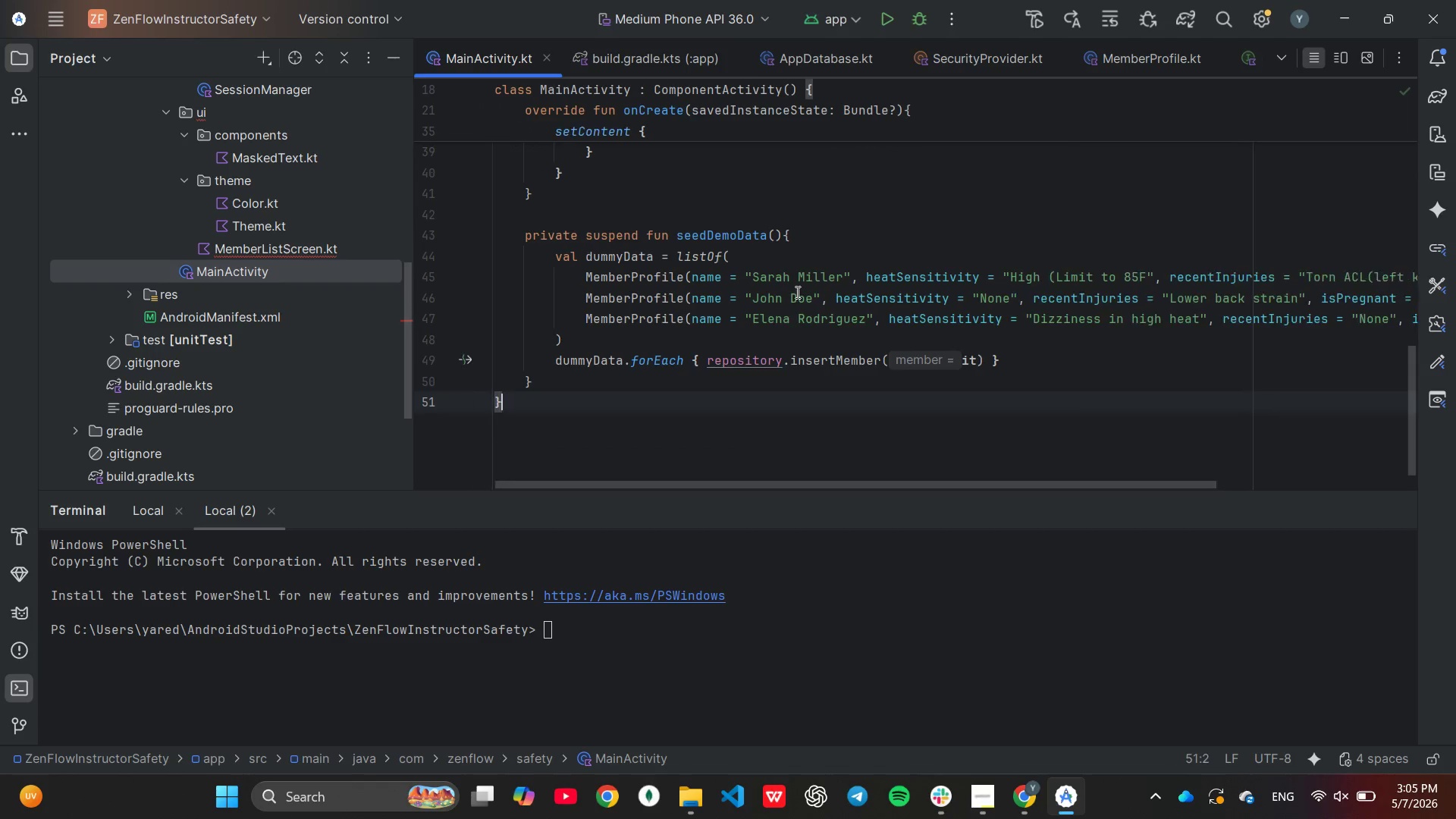 
scroll: coordinate [796, 293], scroll_direction: up, amount: 7.0
 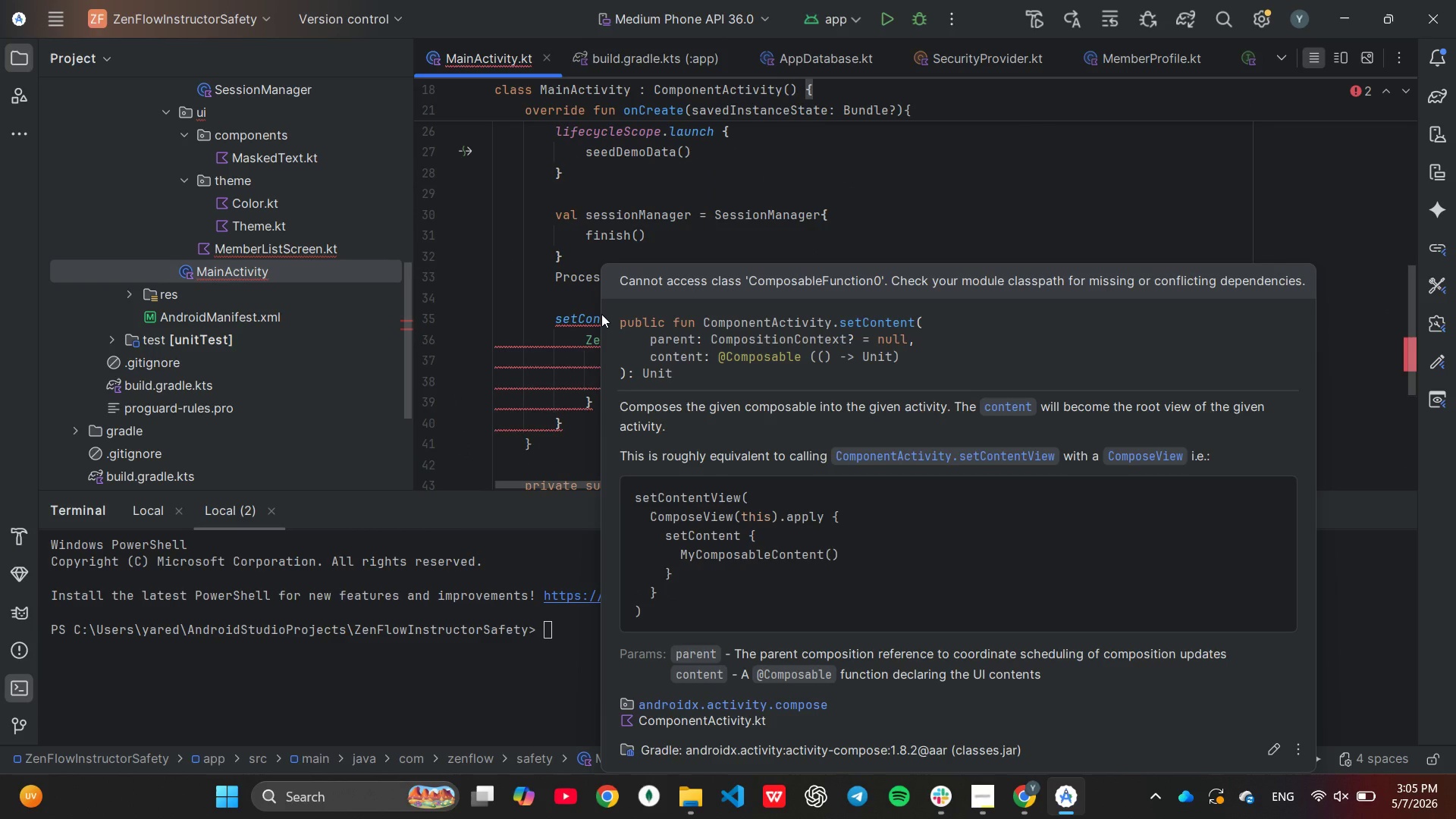 
left_click([581, 306])
 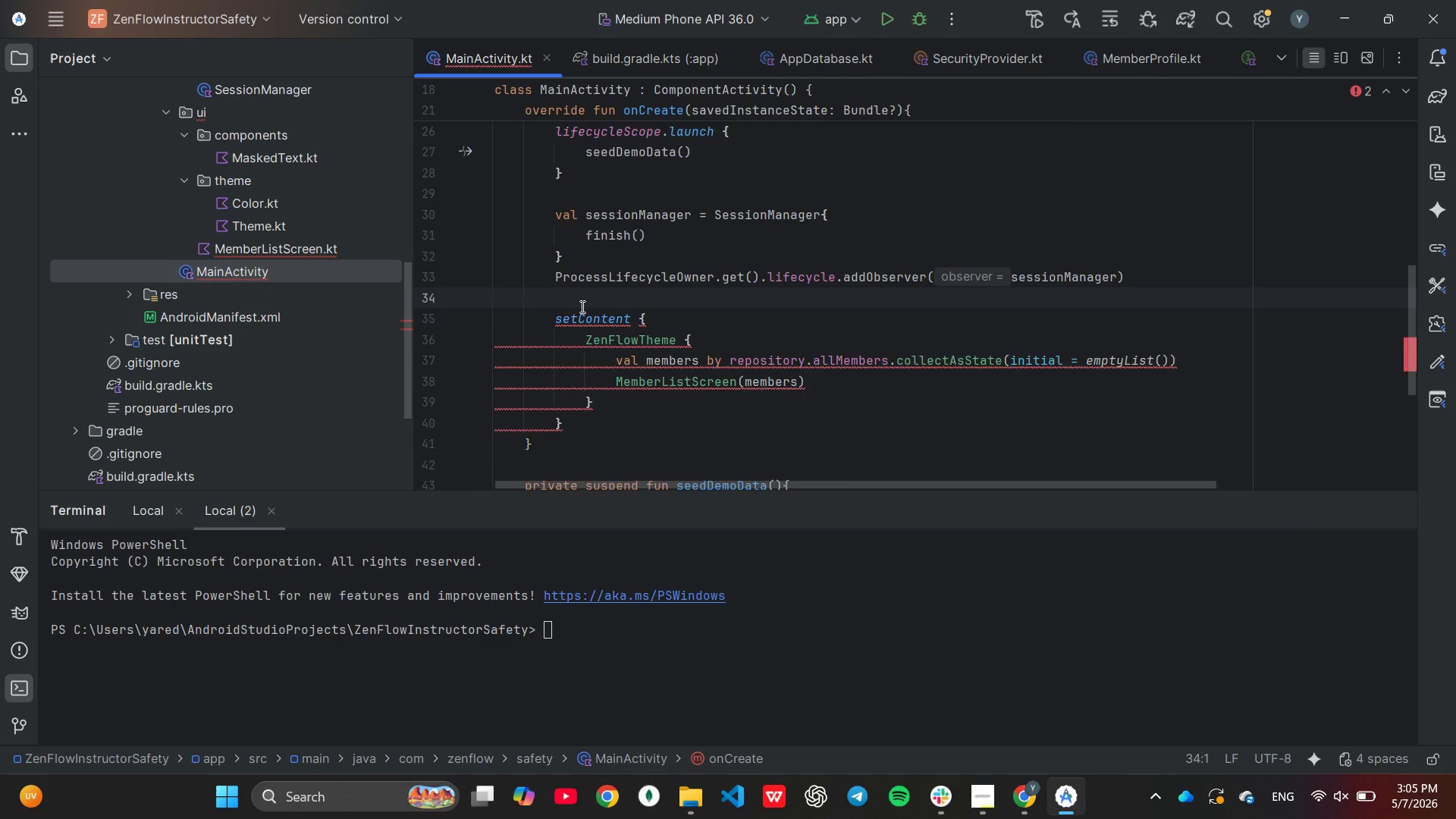 
scroll: coordinate [581, 306], scroll_direction: down, amount: 1.0
 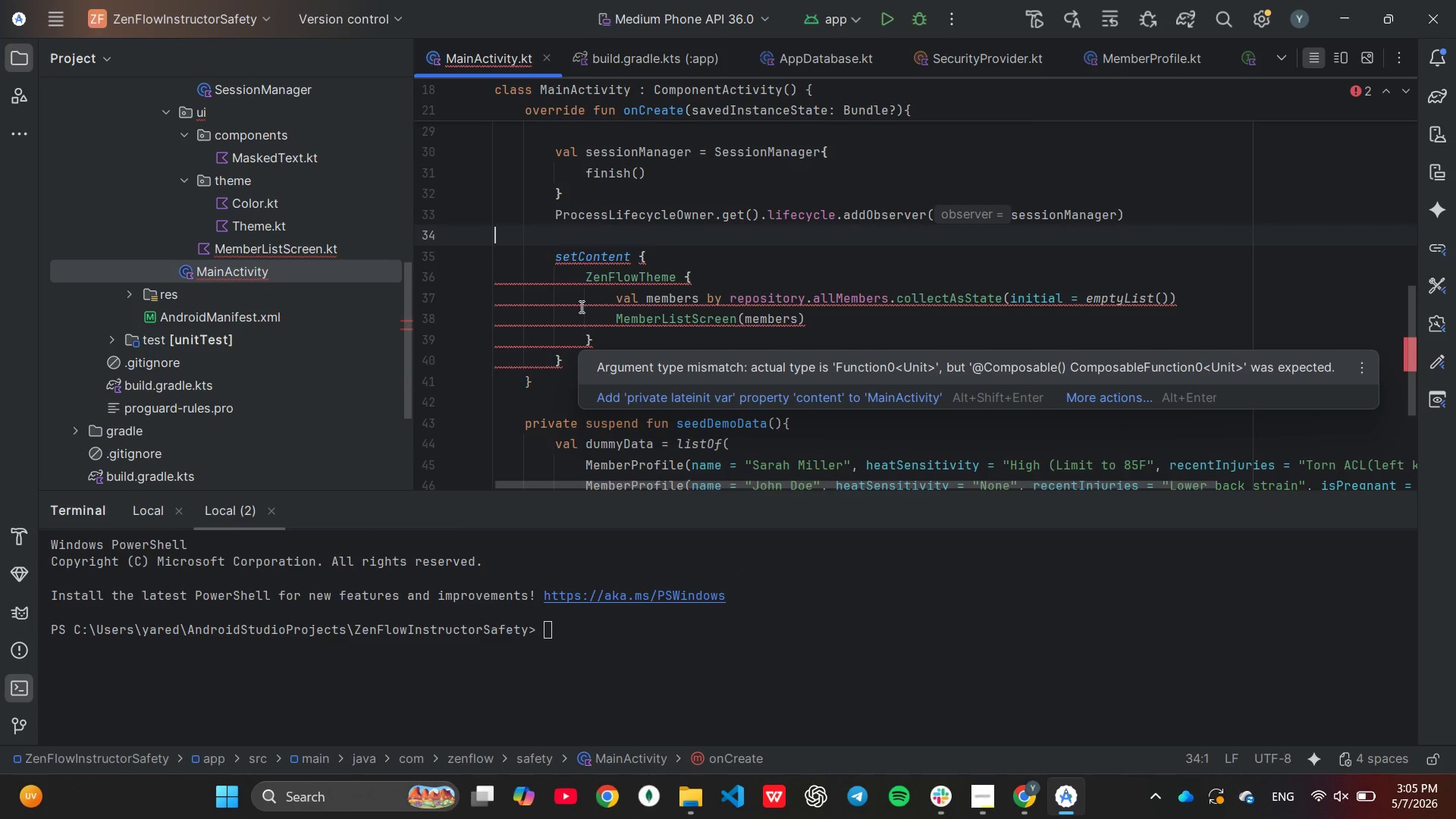 
scroll: coordinate [580, 306], scroll_direction: up, amount: 8.0
 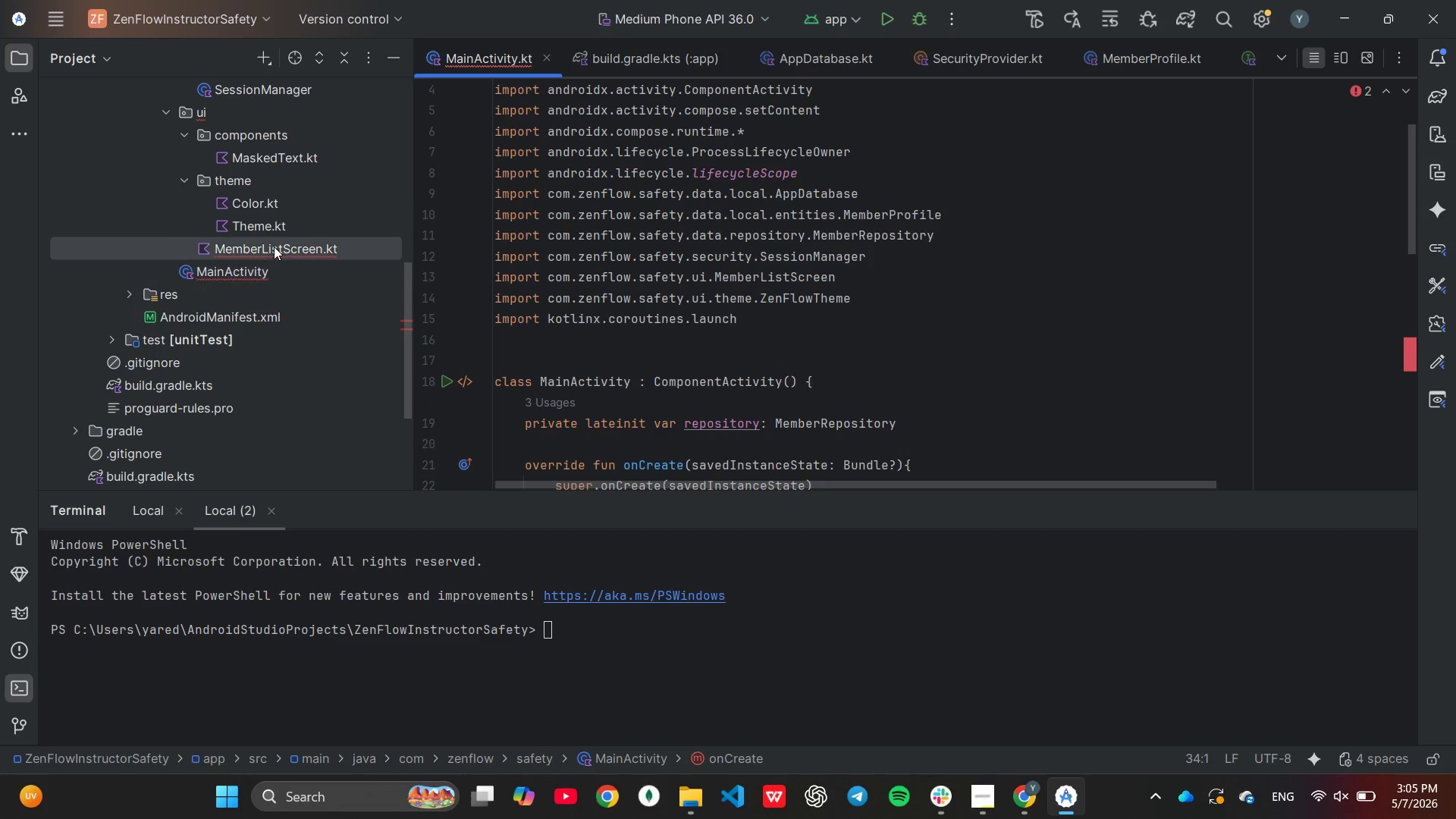 
double_click([274, 246])
 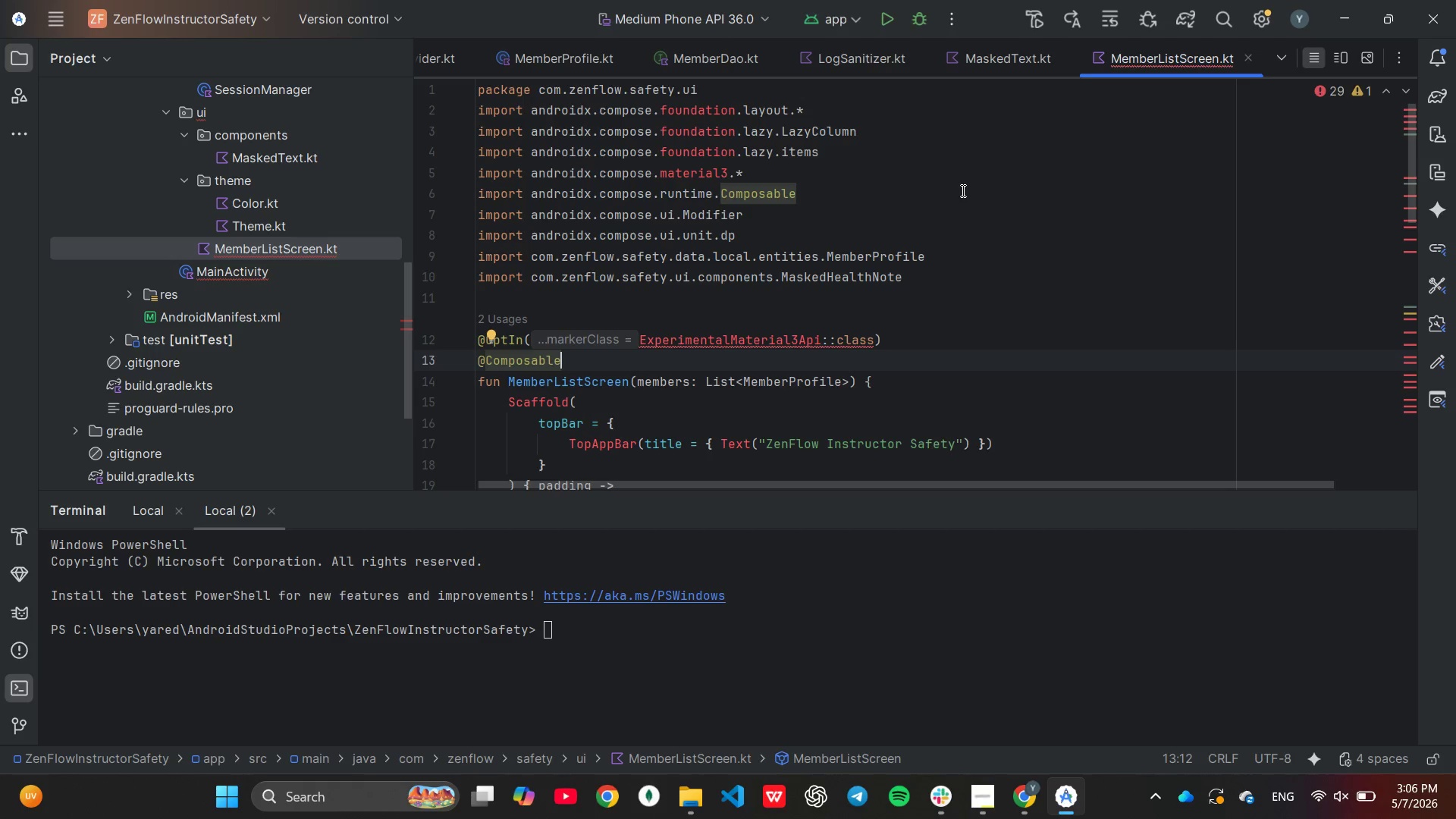 
wait(39.7)
 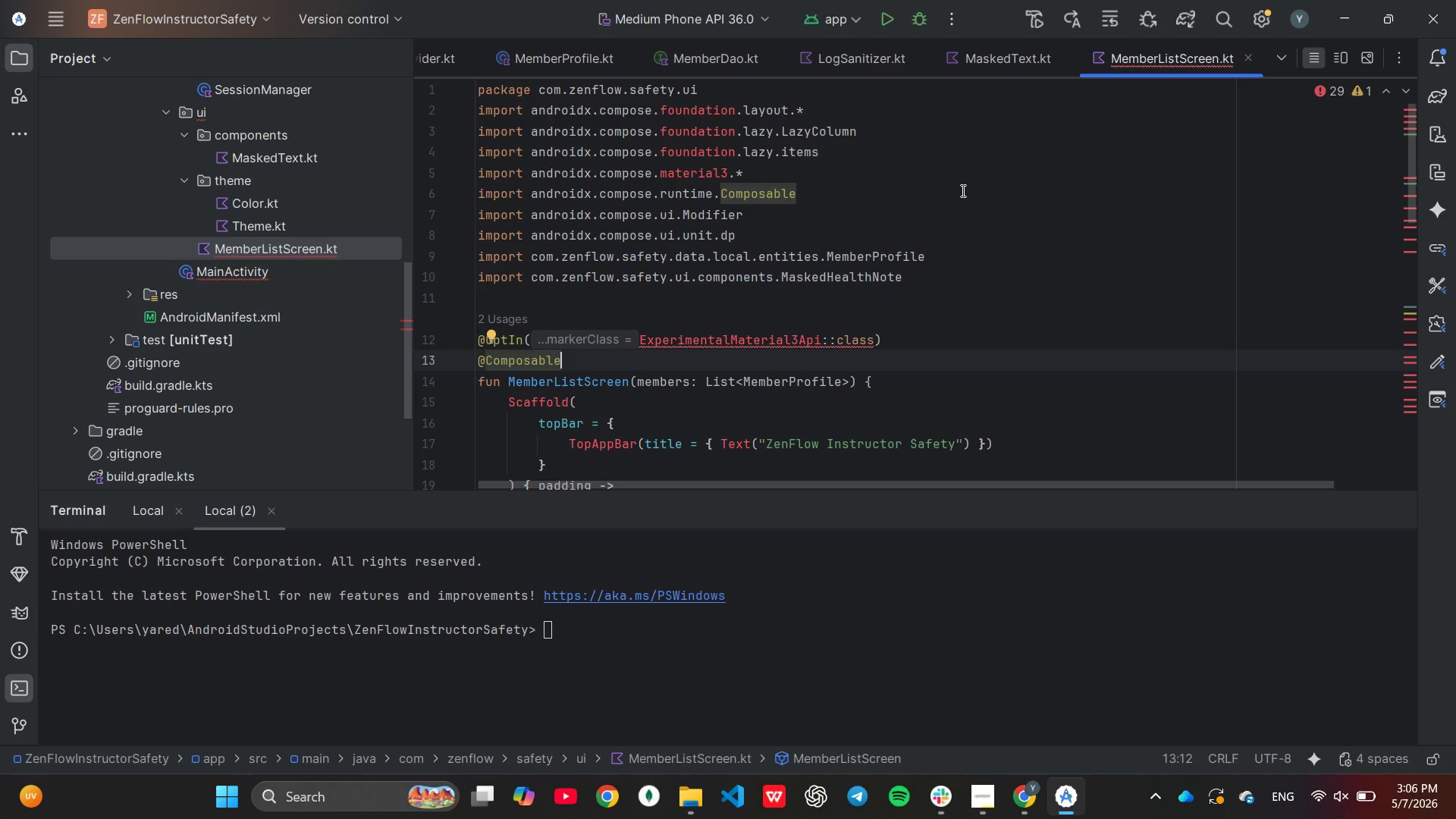 
double_click([167, 386])
 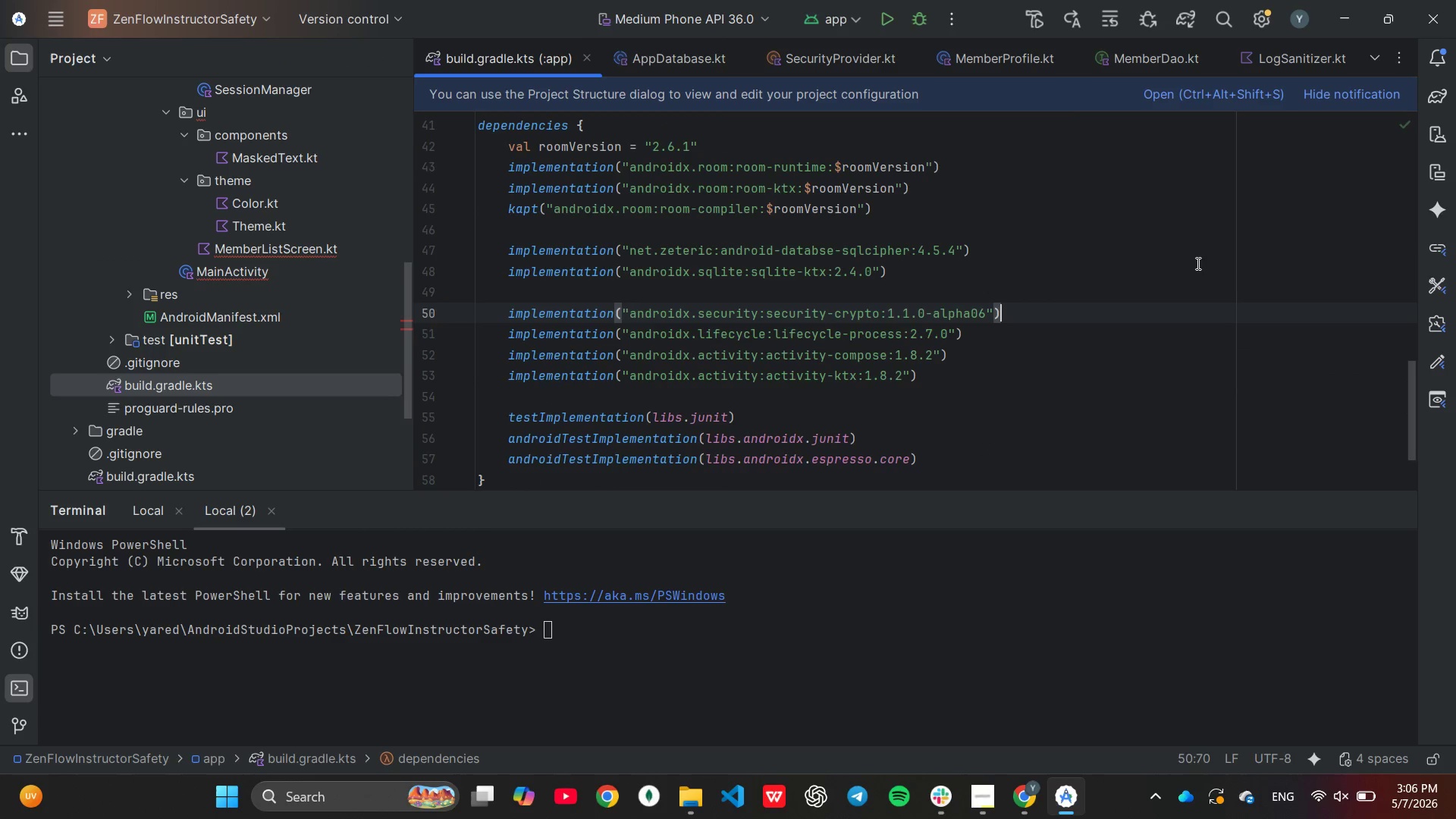 
scroll: coordinate [1191, 262], scroll_direction: up, amount: 12.0
 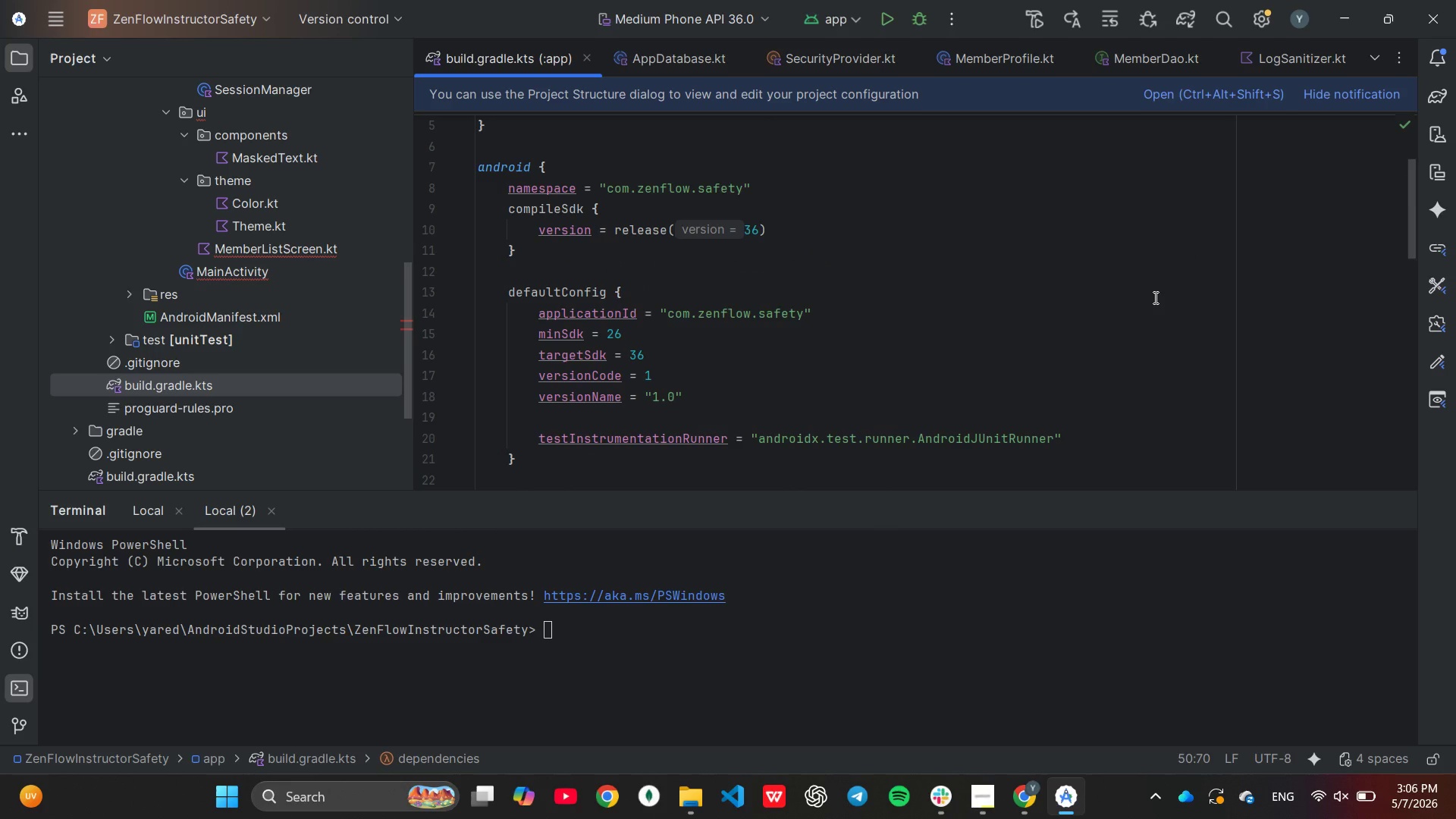 
wait(8.08)
 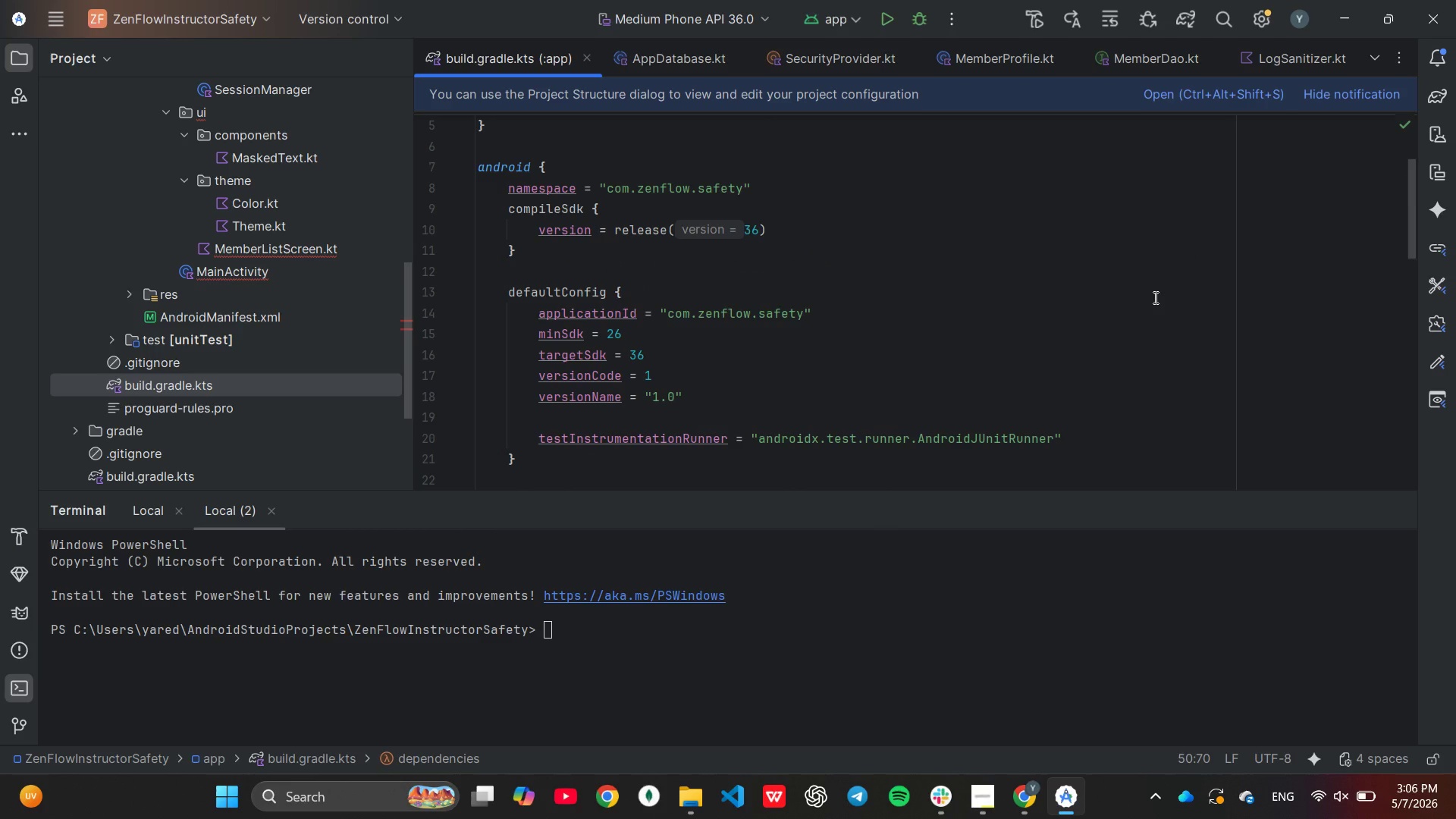 
scroll: coordinate [1123, 300], scroll_direction: up, amount: 9.0
 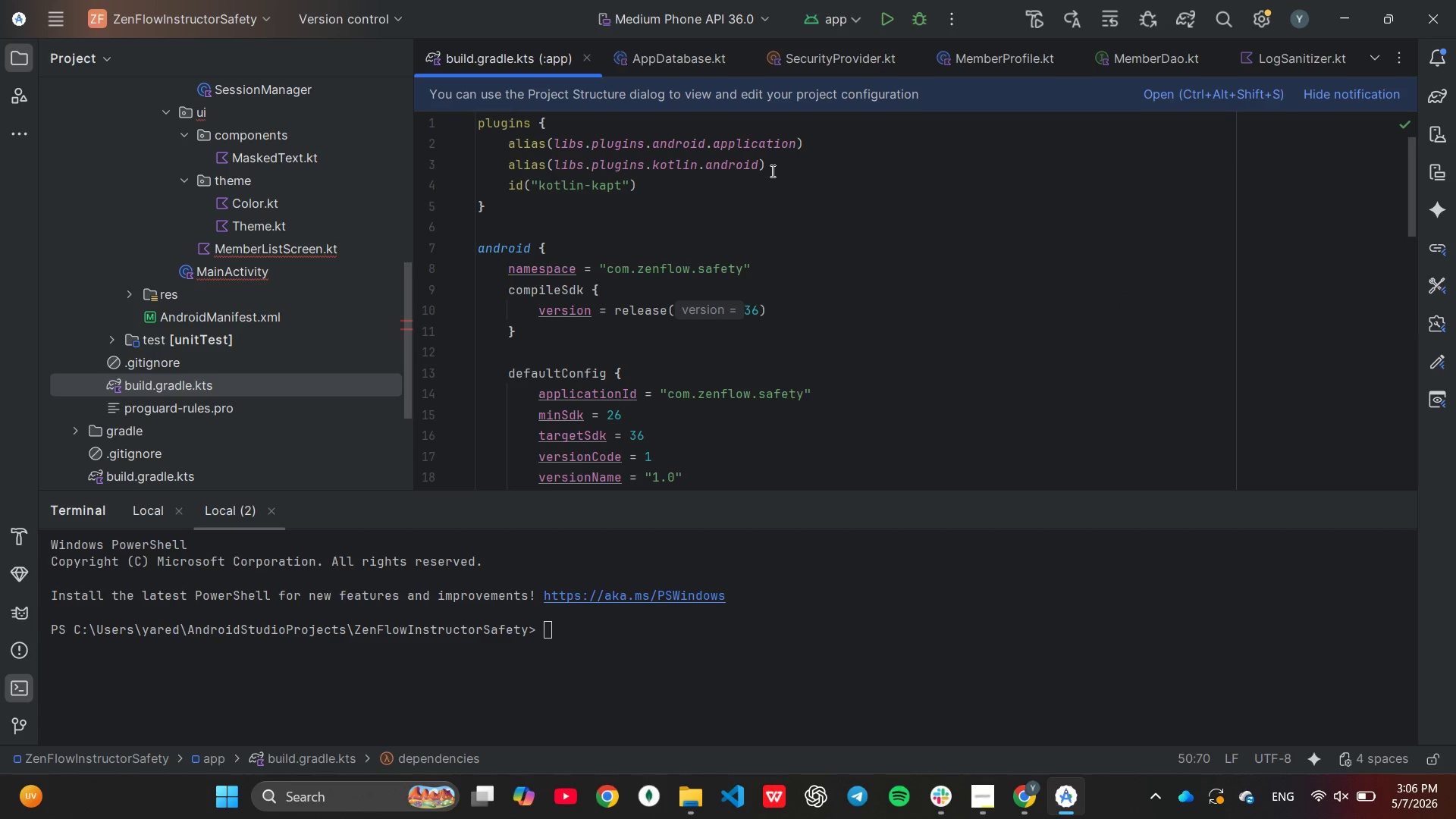 
left_click_drag(start_coordinate=[507, 142], to_coordinate=[801, 171])
 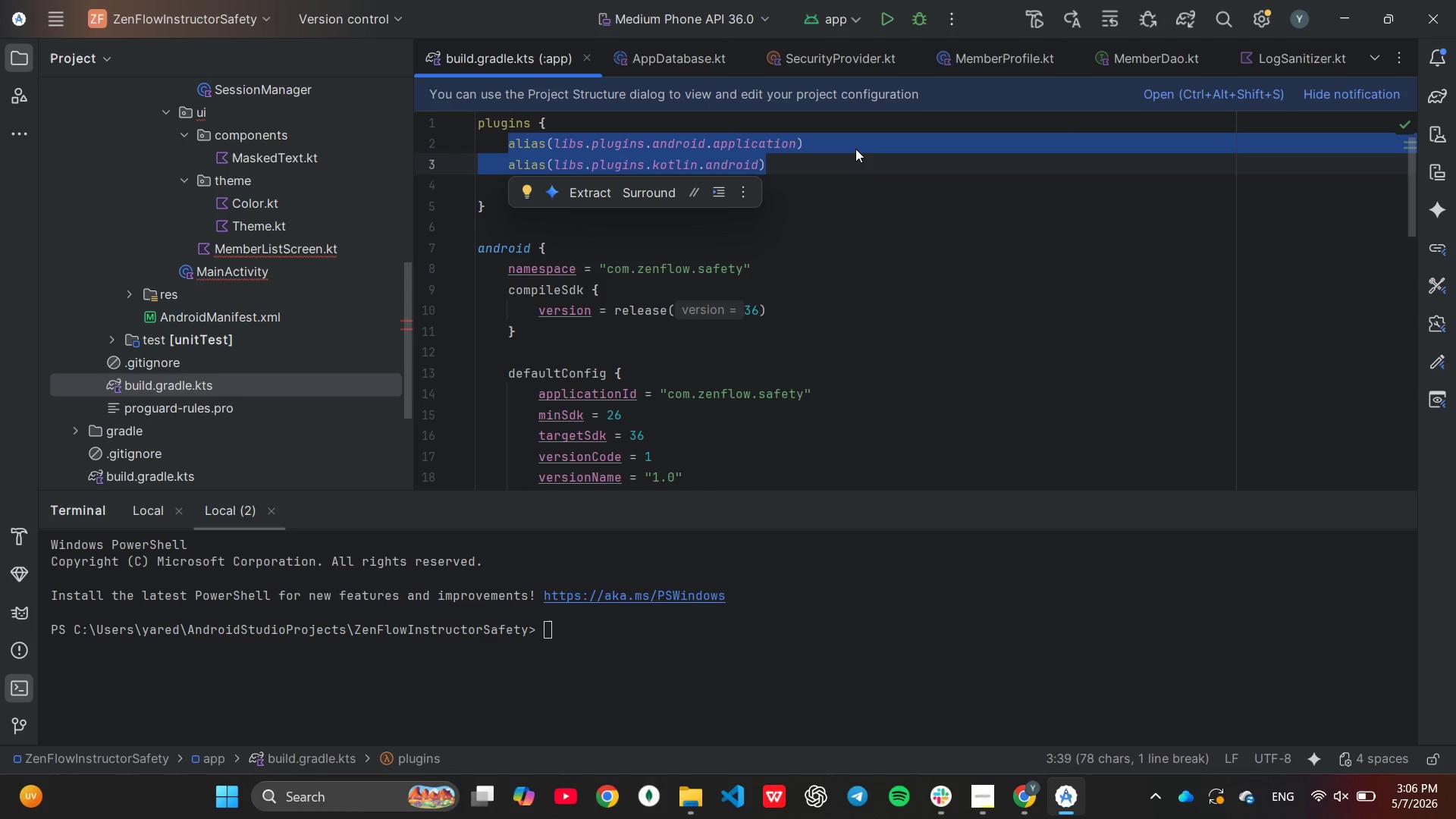 
type(od()
key(Backspace)
key(Backspace)
key(Backspace)
type(id("com.android)
key(Tab)
key(Backspace)
key(Backspace)
 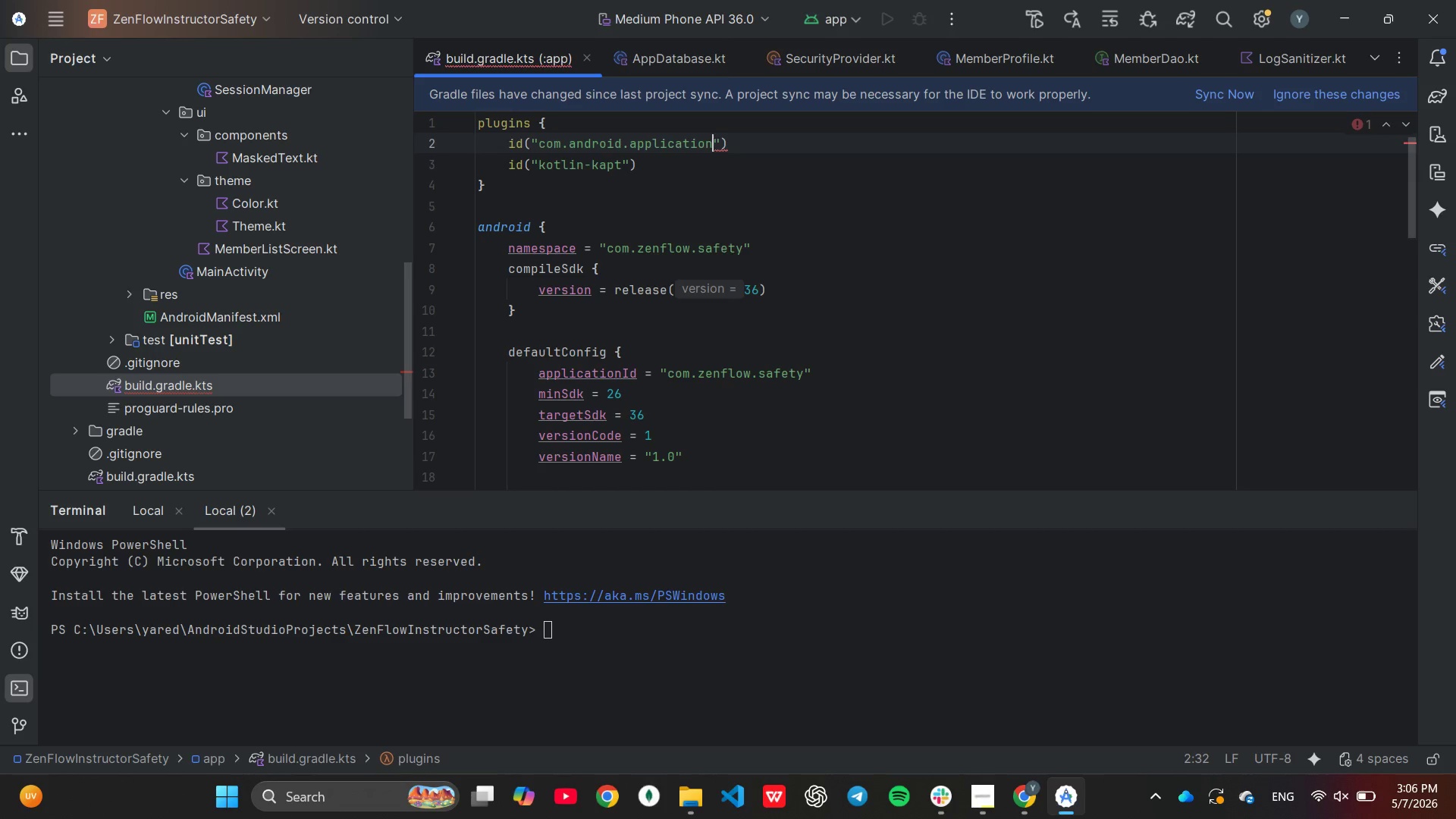 
key(ArrowRight)
 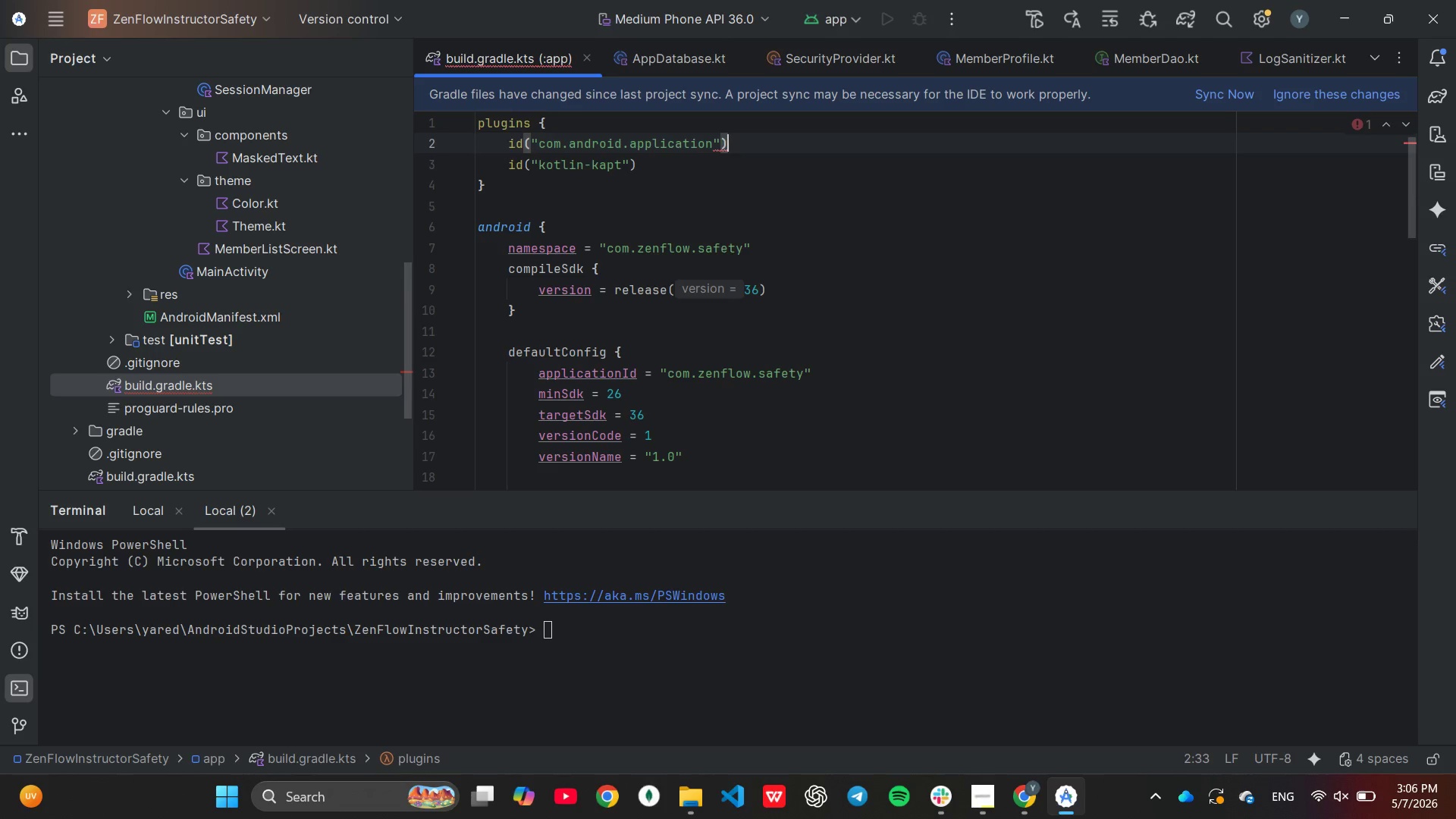 
key(ArrowRight)
 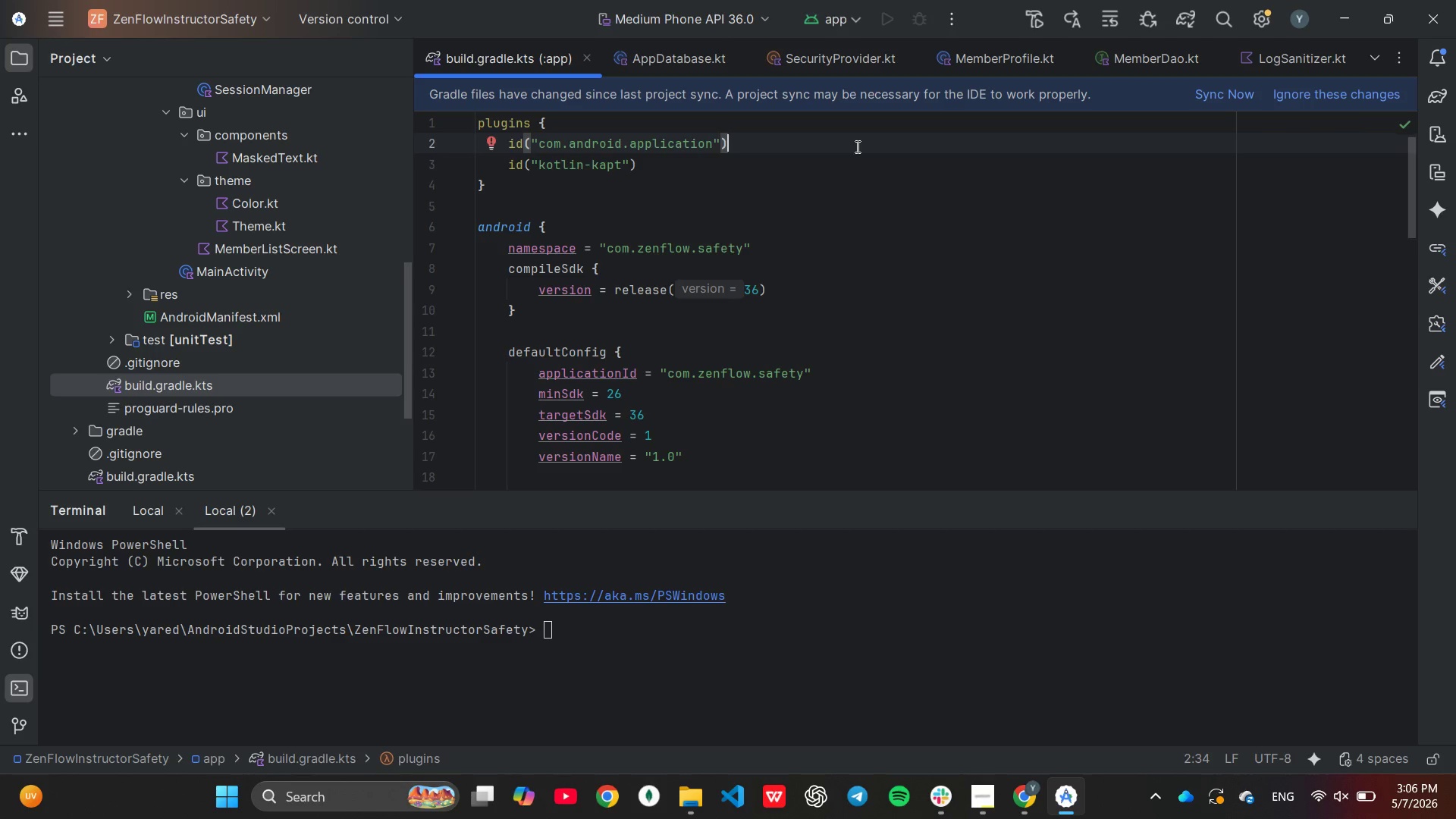 
key(Enter)
 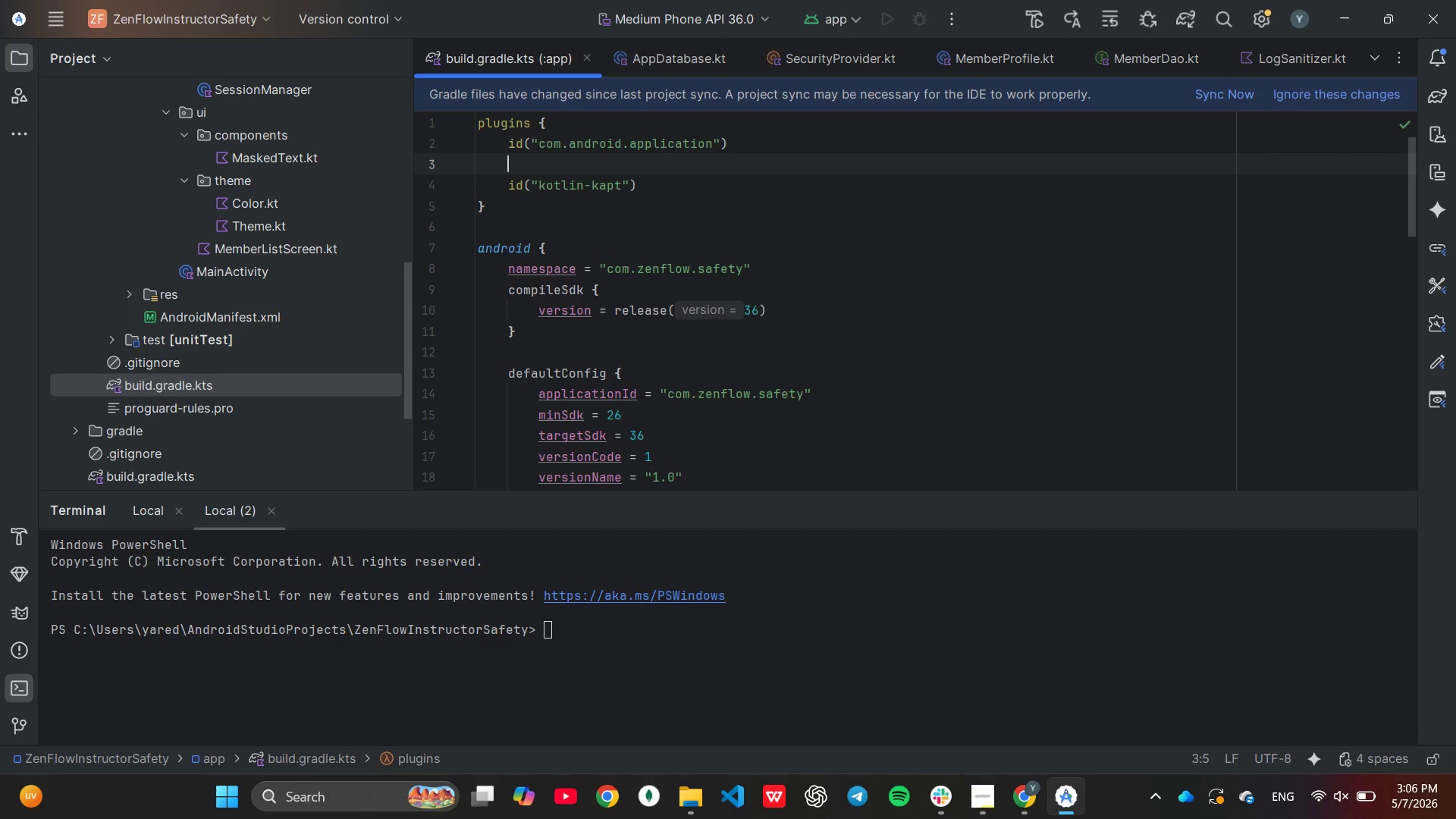 
type(id)
 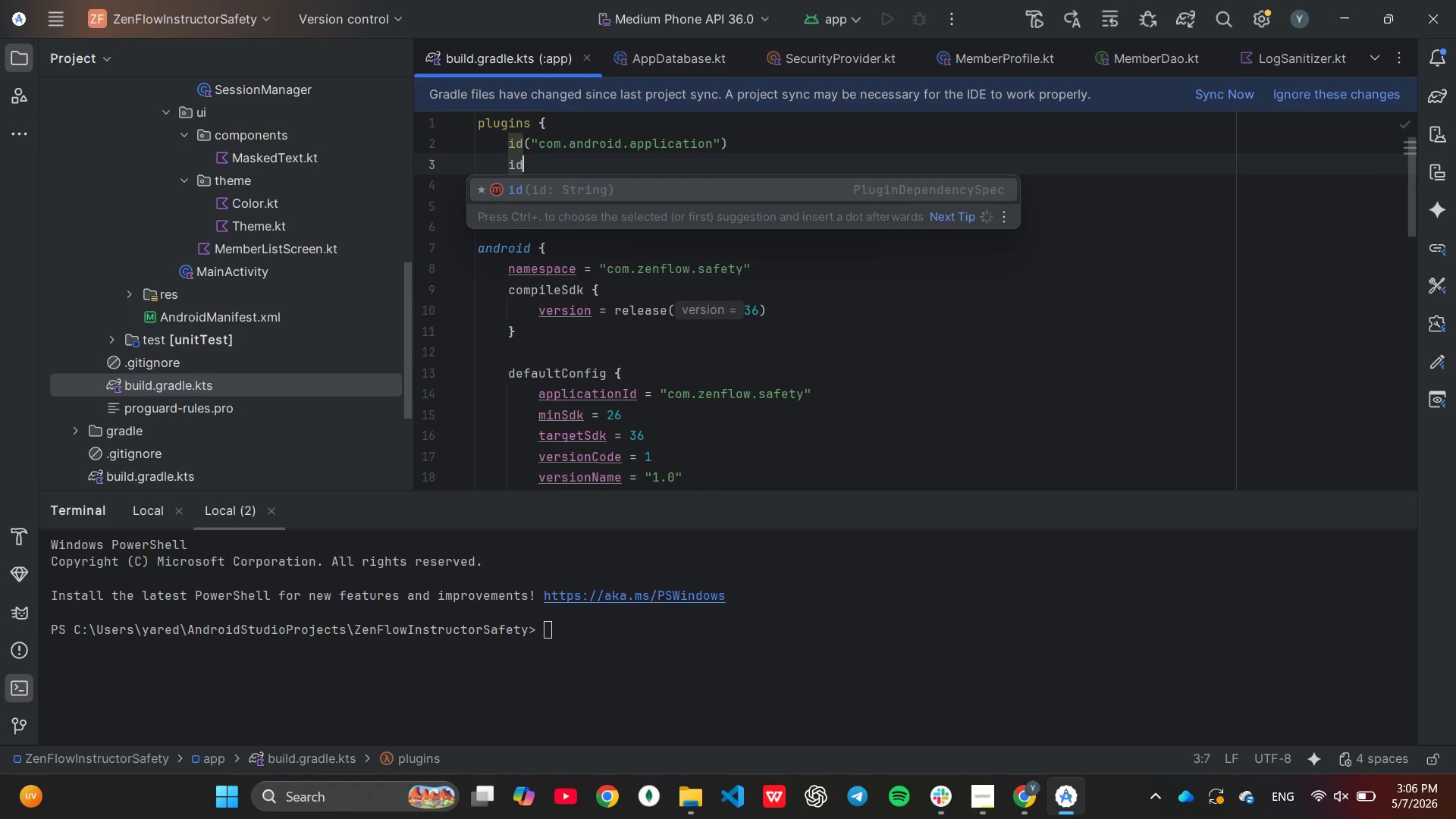 
key(Enter)
 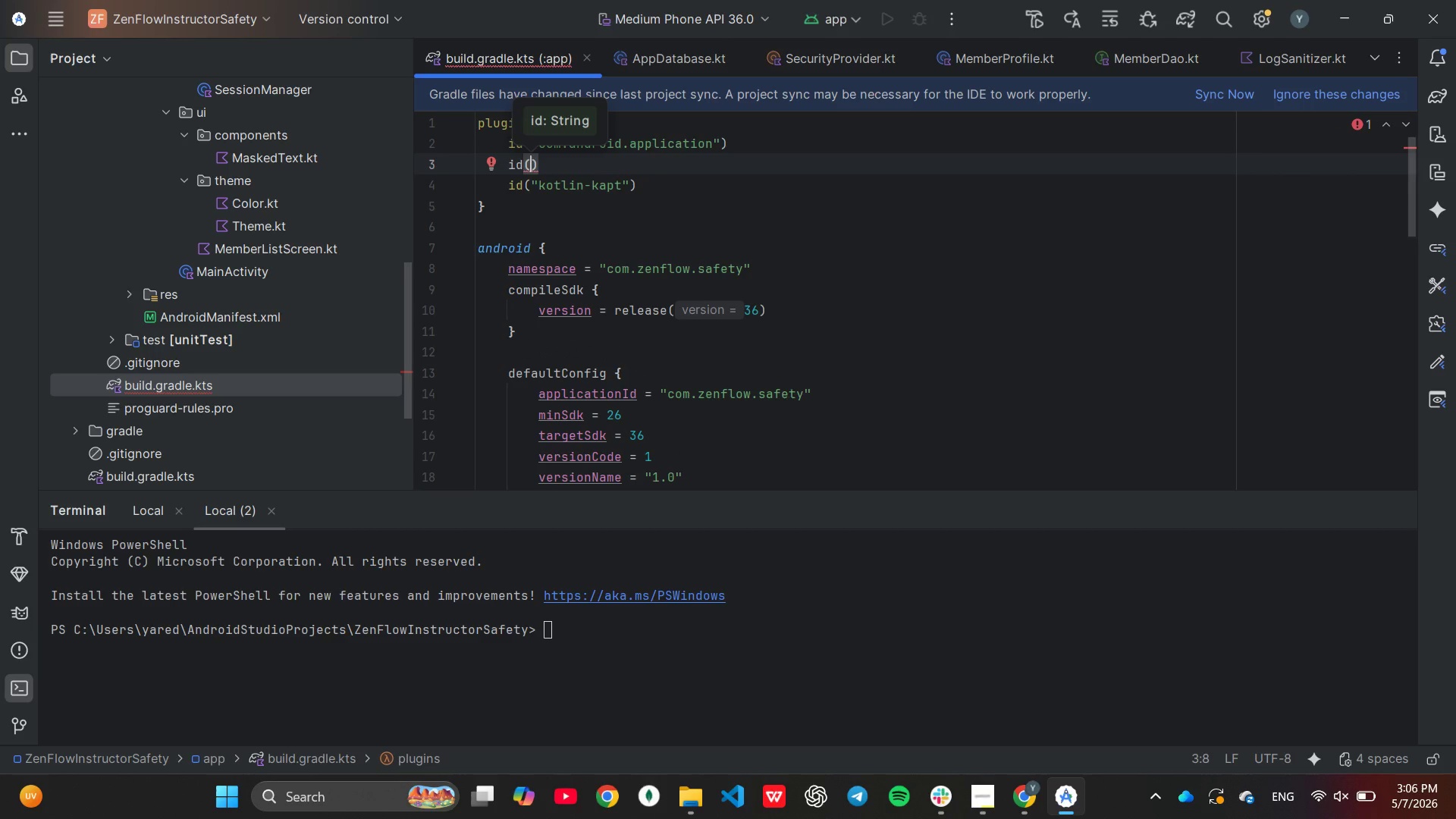 
type("org.jetbrains.kotlin.android)
 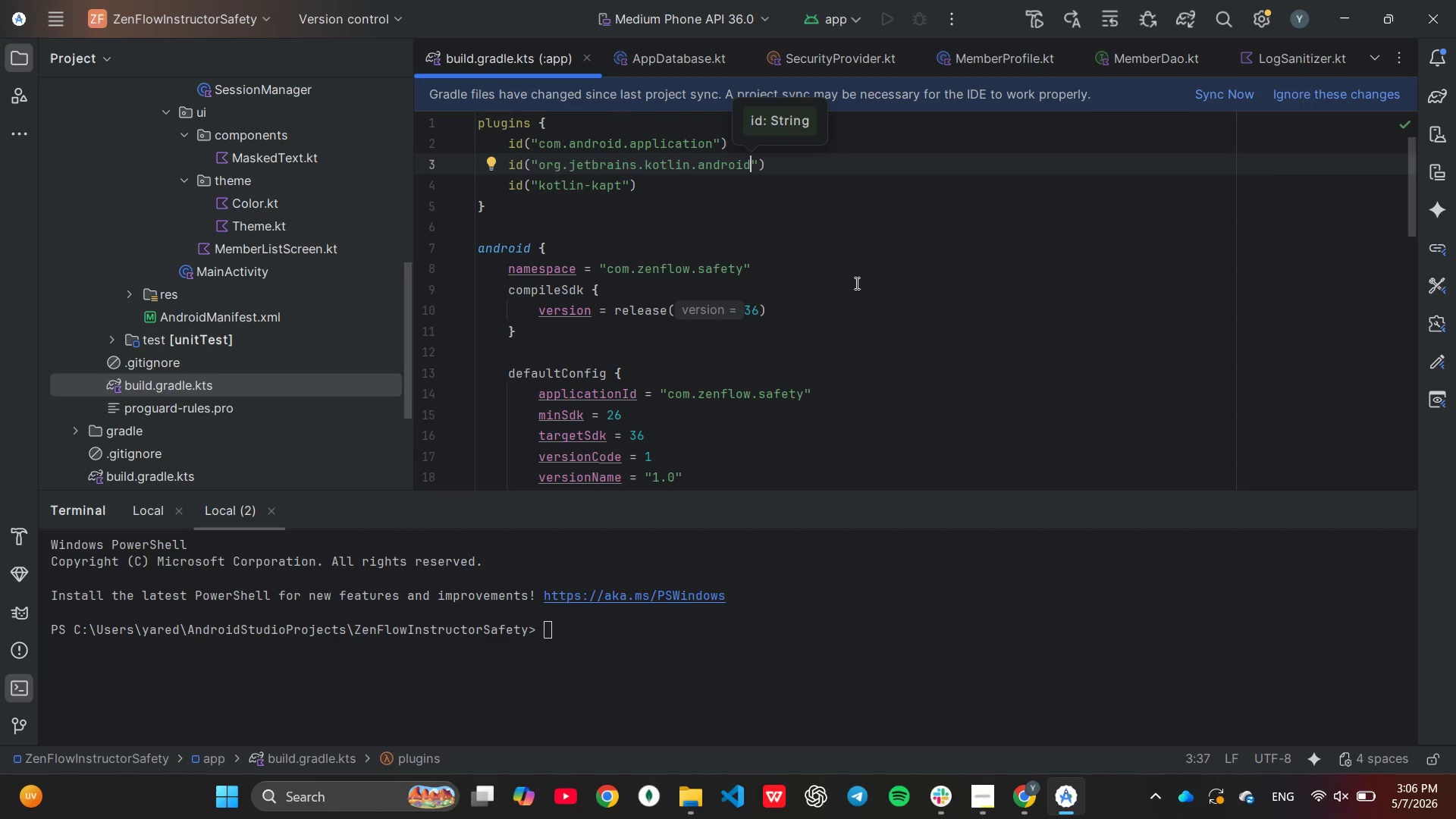 
left_click([806, 192])
 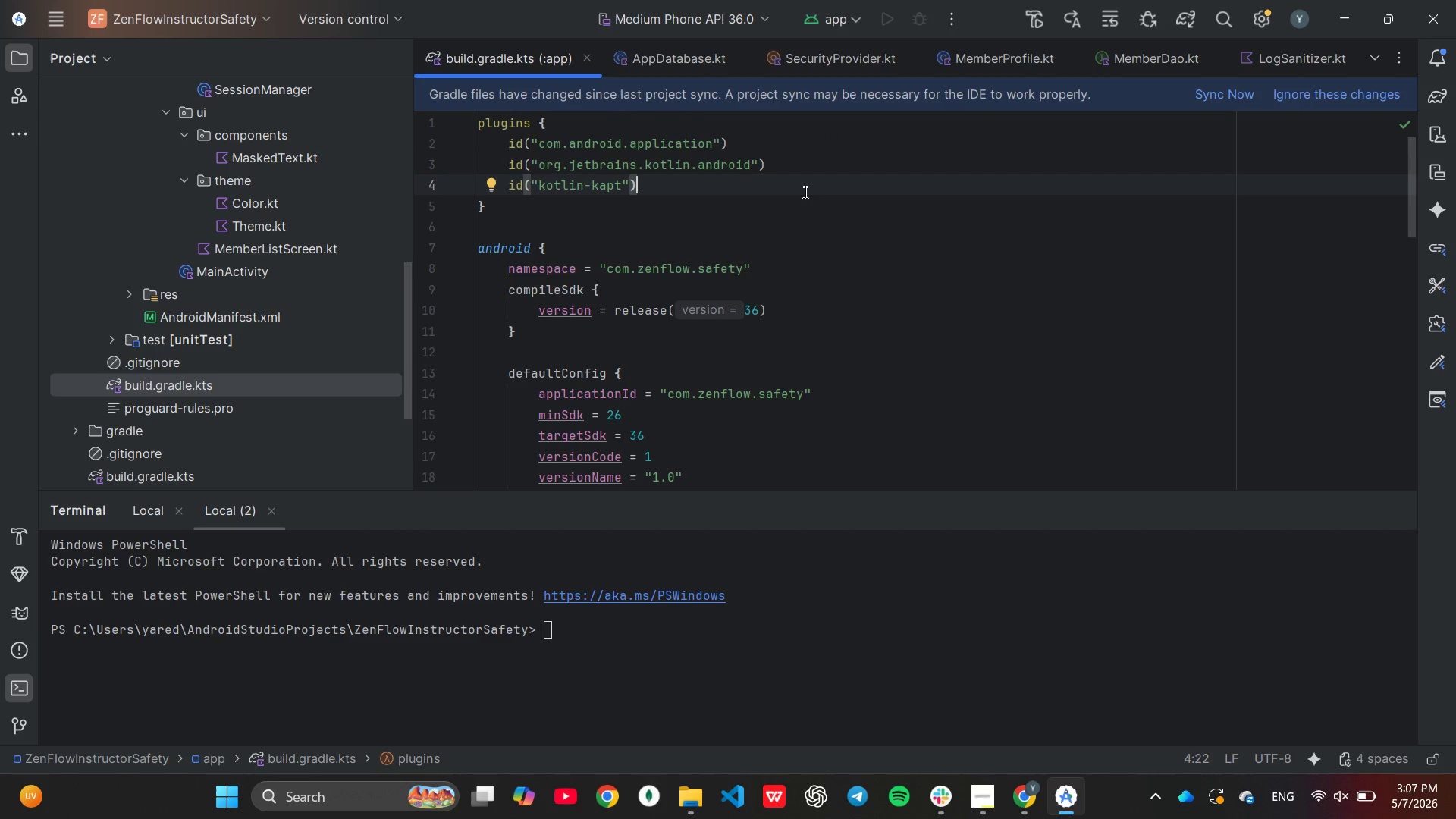 
scroll: coordinate [803, 193], scroll_direction: down, amount: 3.0
 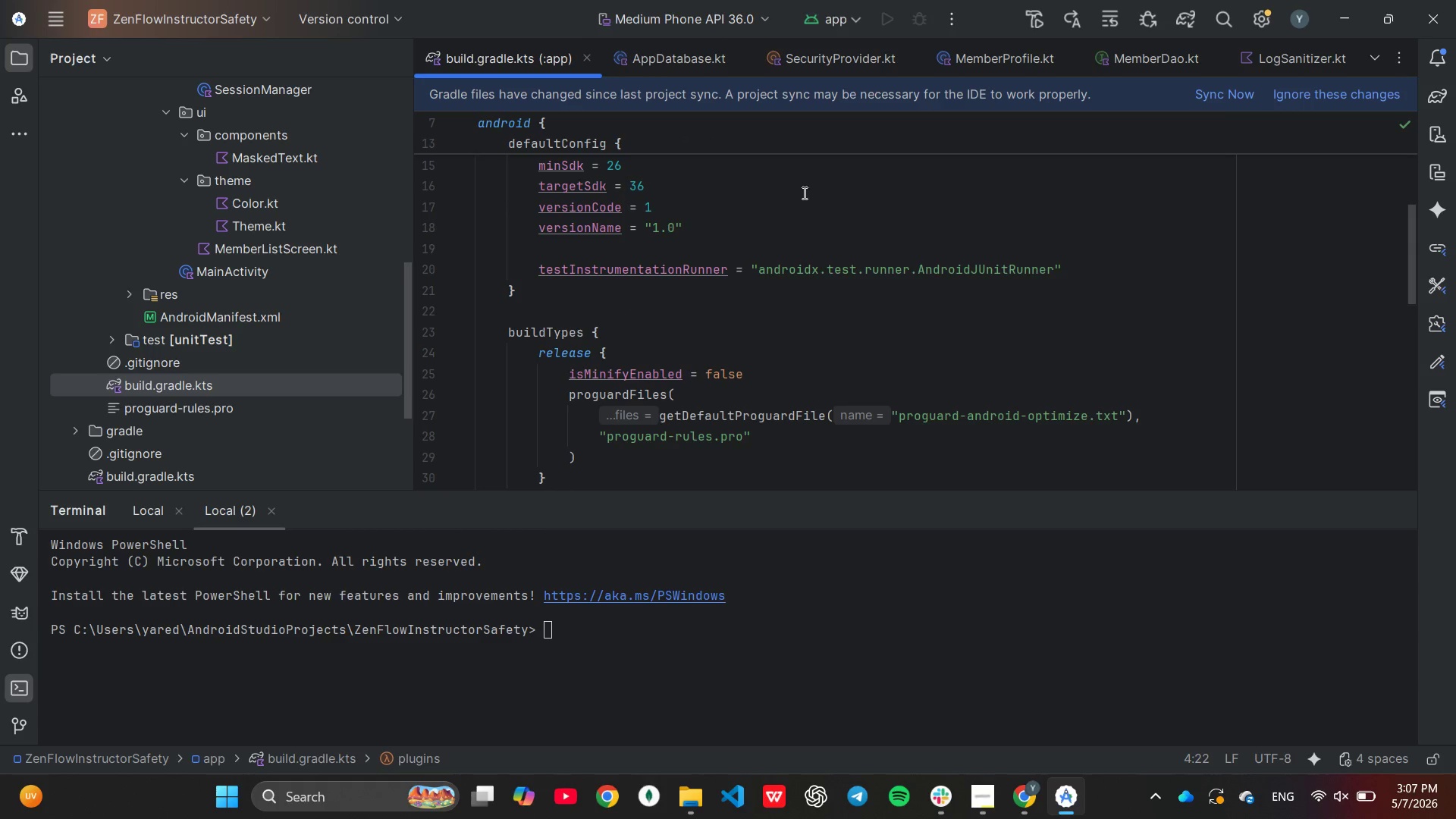 
scroll: coordinate [799, 181], scroll_direction: up, amount: 1.0
 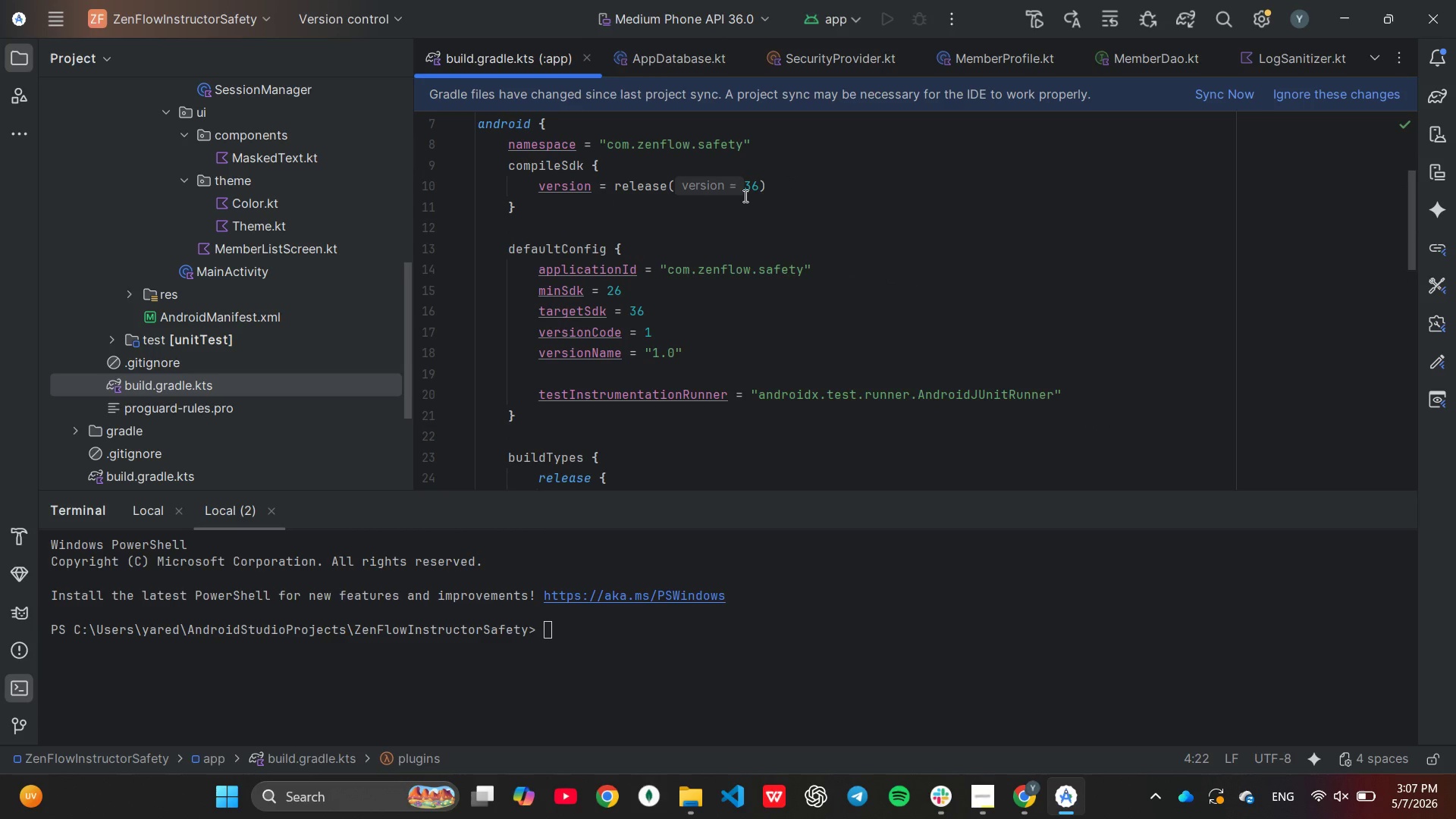 
left_click([759, 192])
 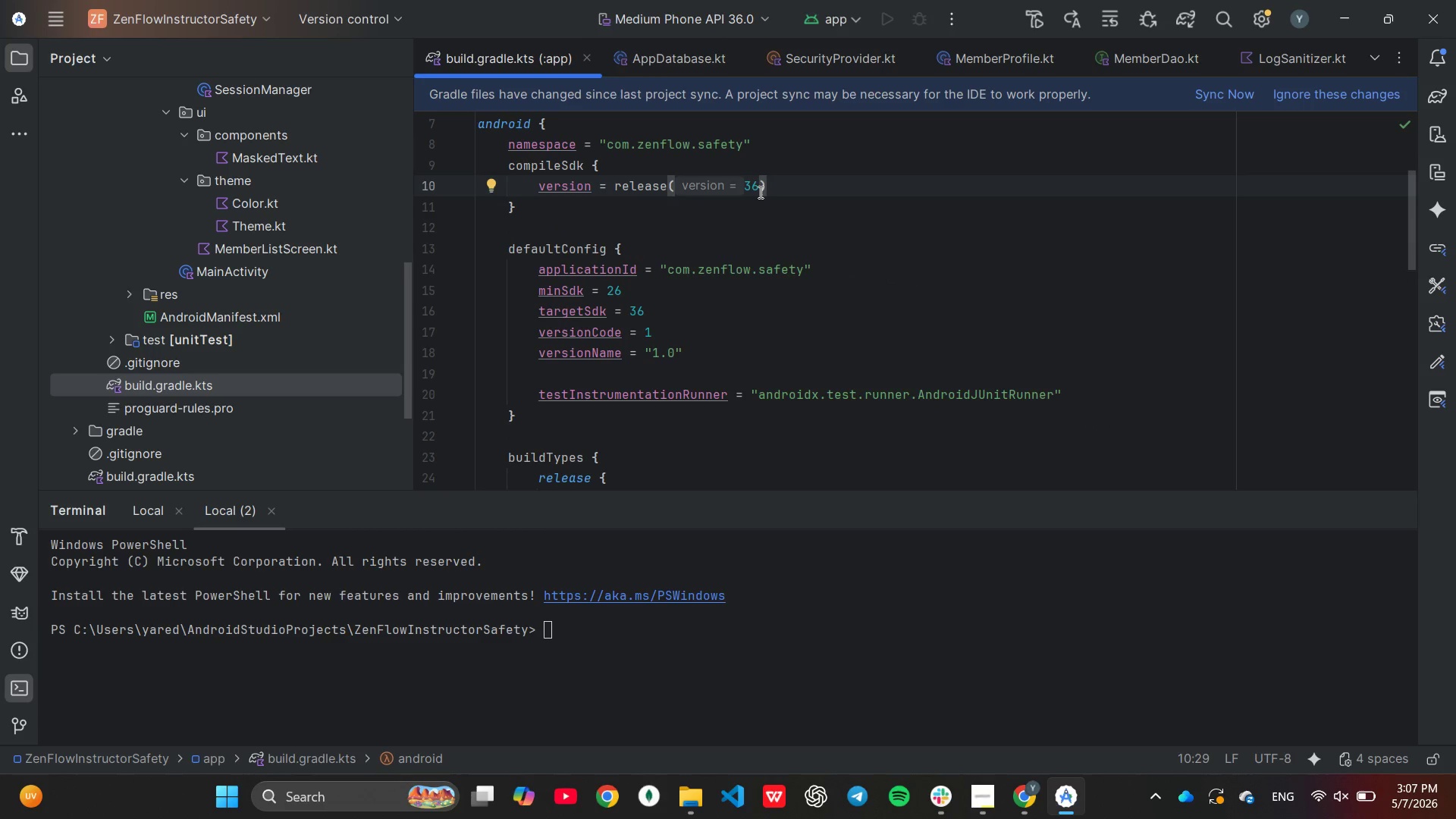 
key(4)
 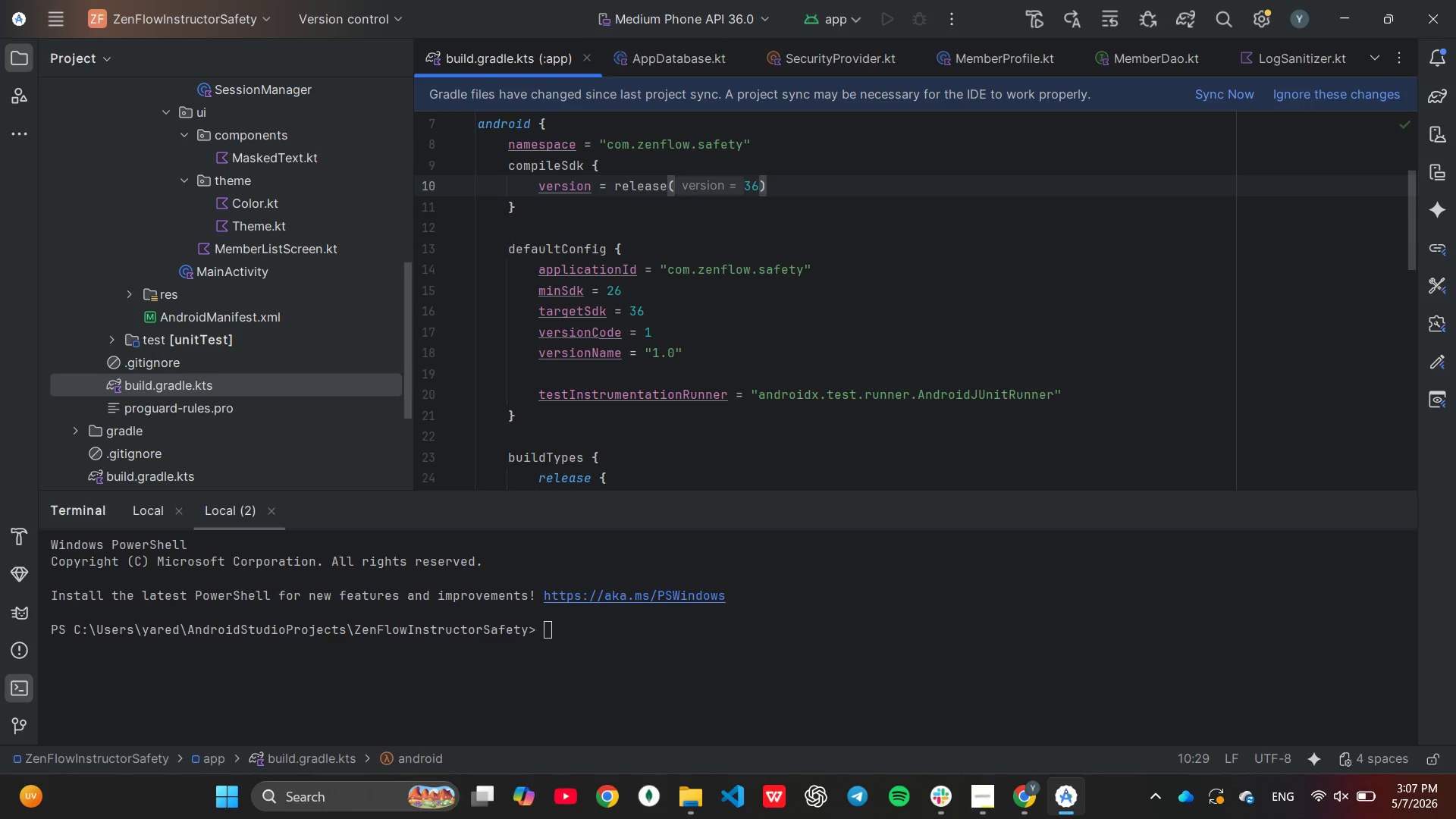 
key(Backspace)
 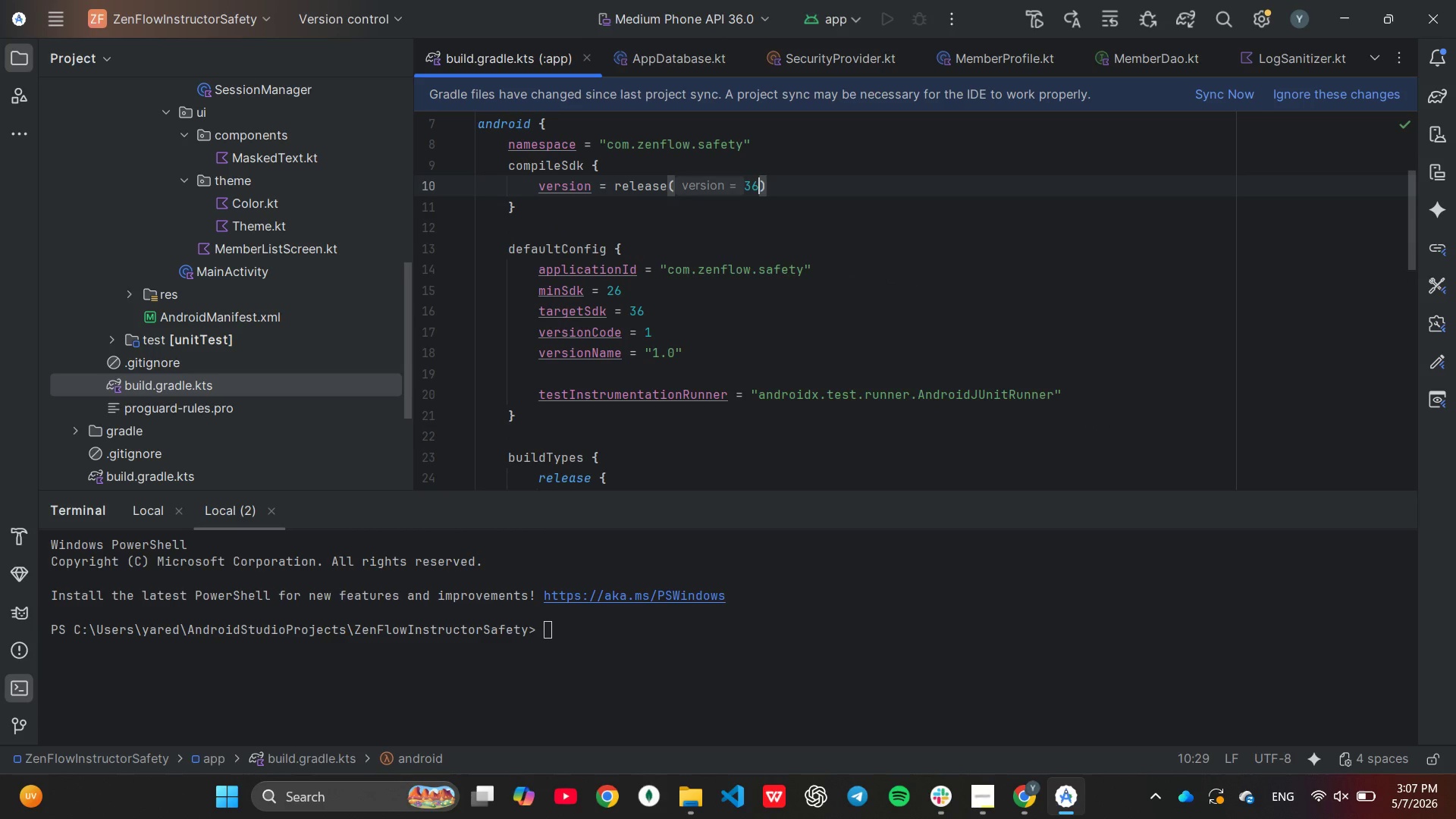 
key(Backspace)
 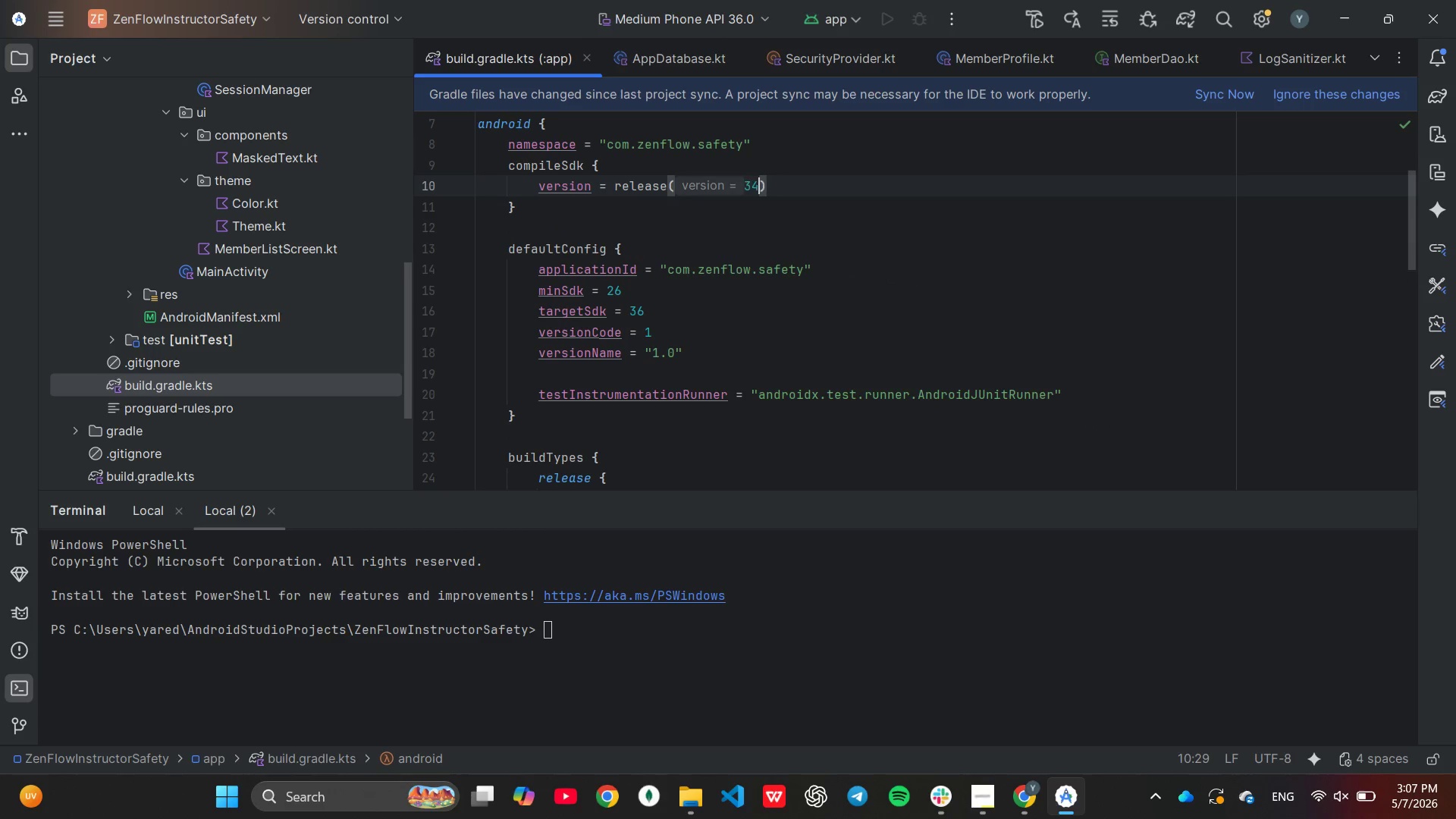 
key(4)
 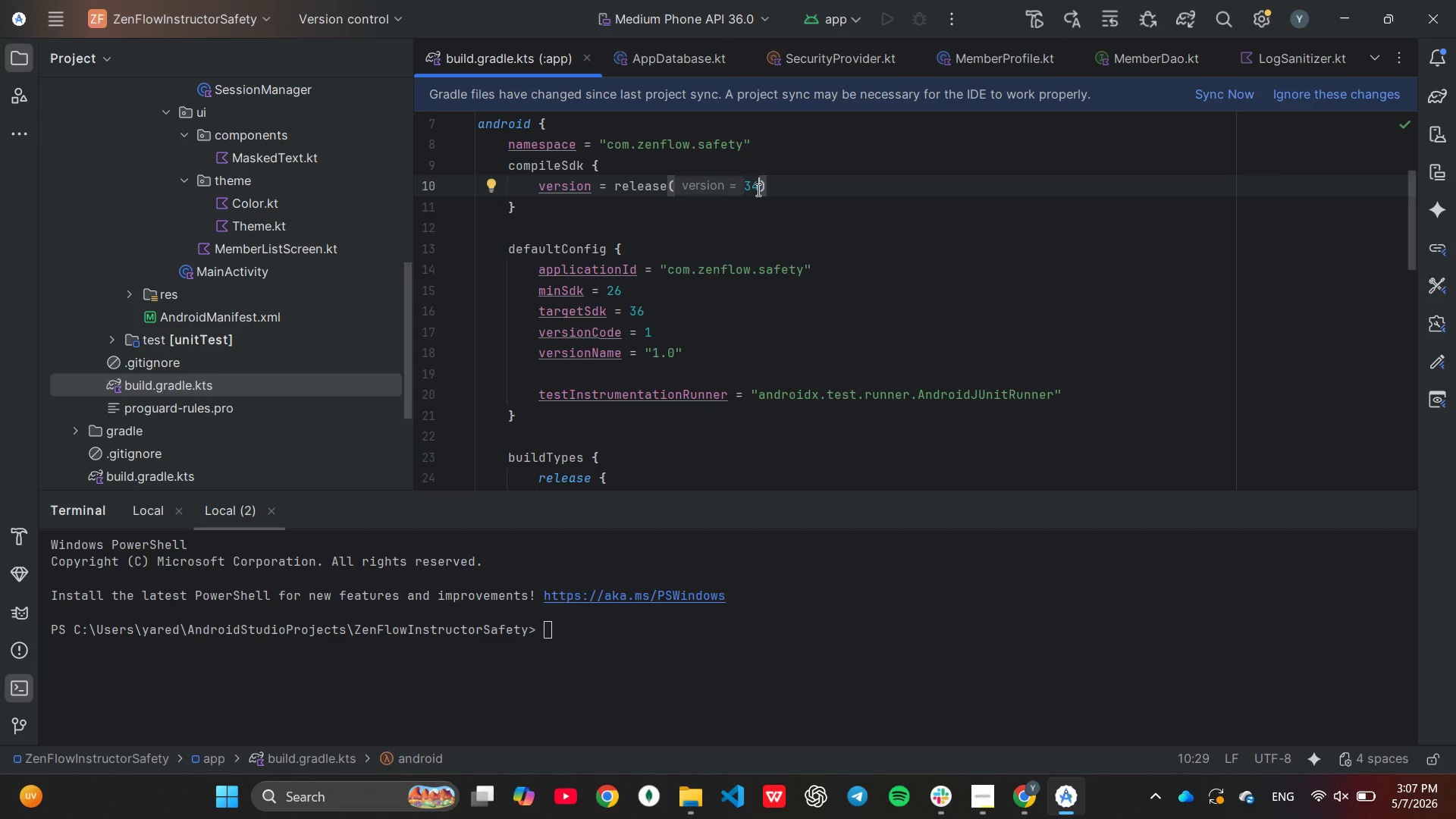 
scroll: coordinate [755, 200], scroll_direction: down, amount: 1.0
 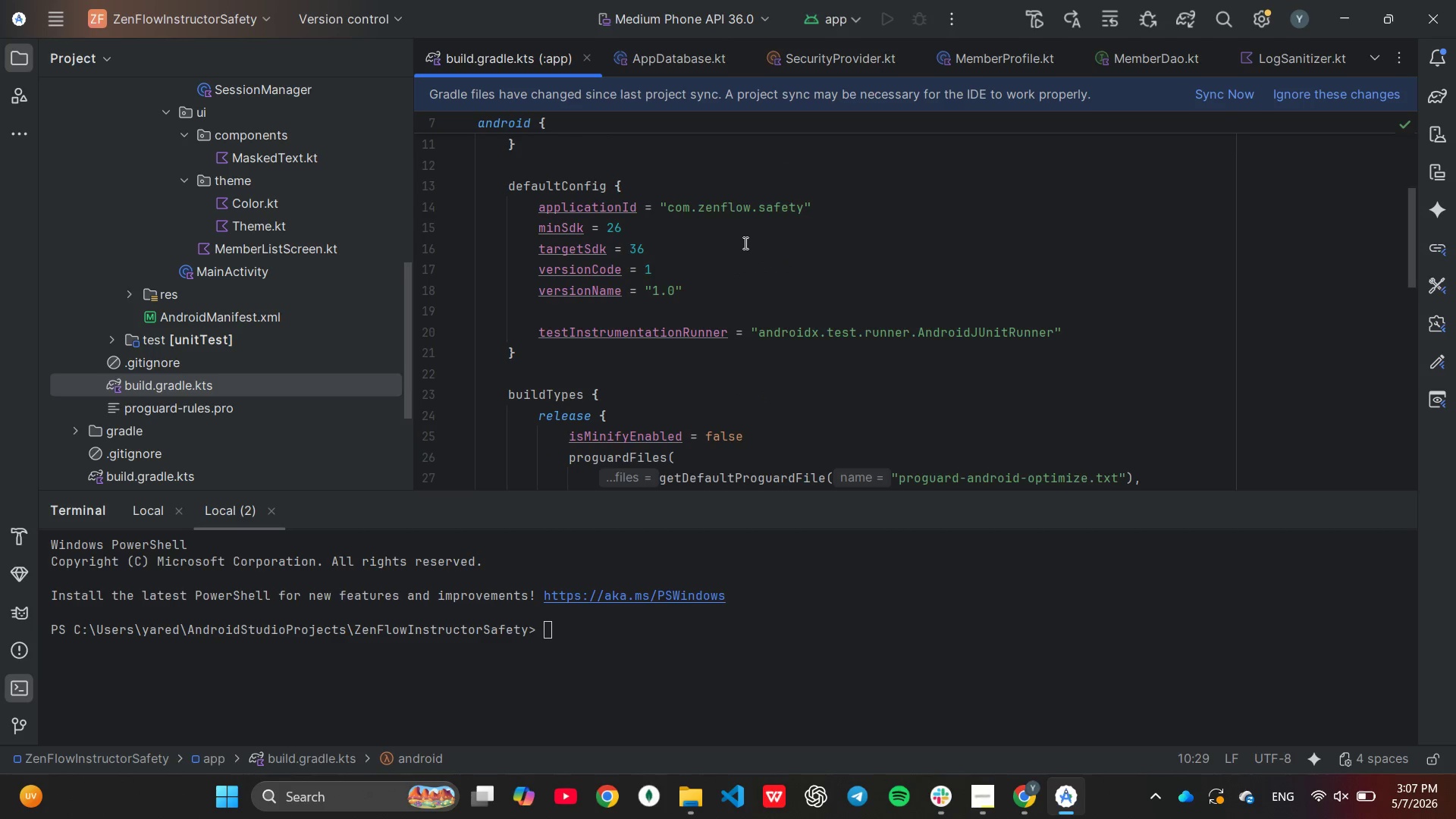 
left_click([744, 243])
 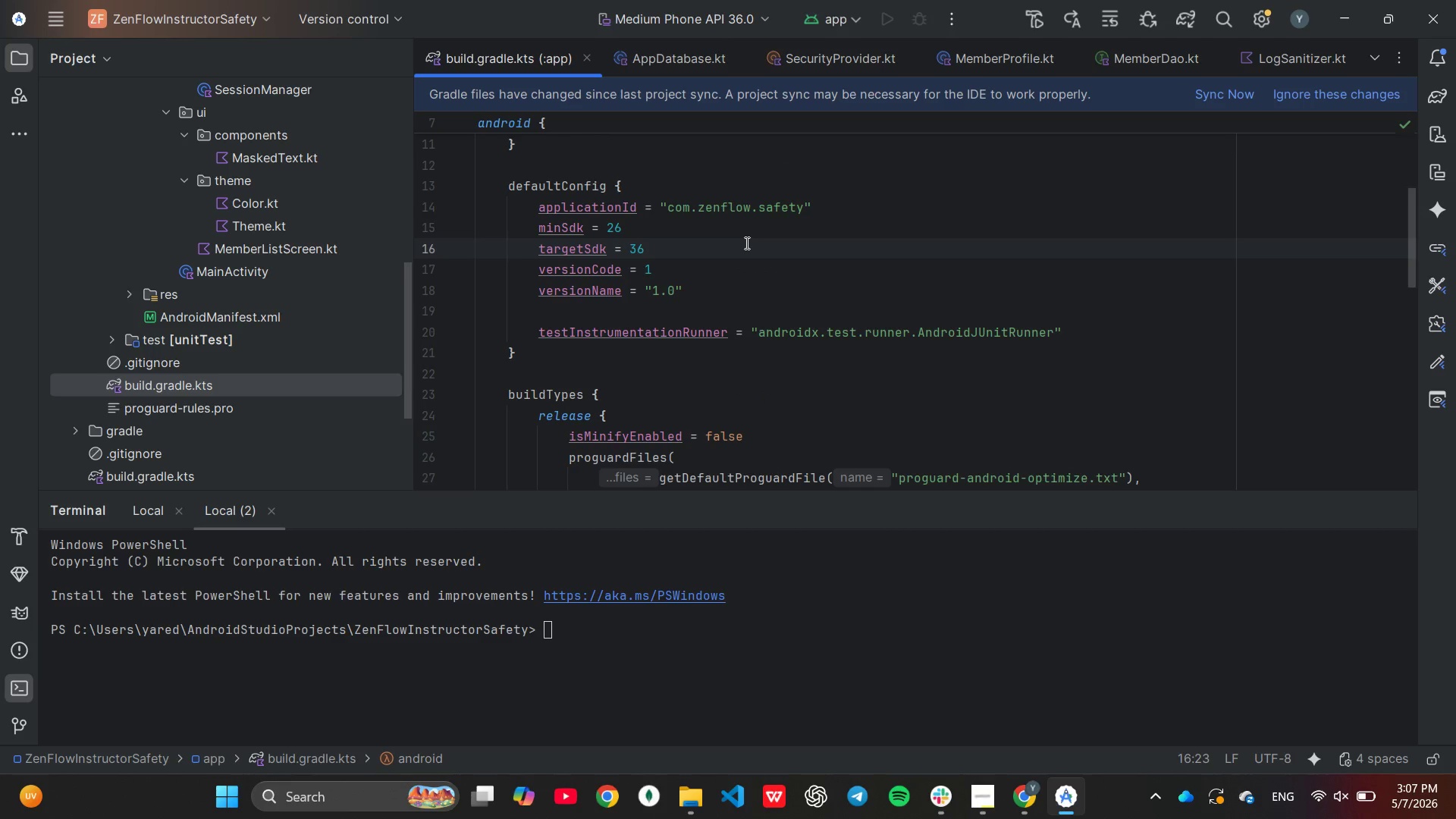 
key(Backspace)
 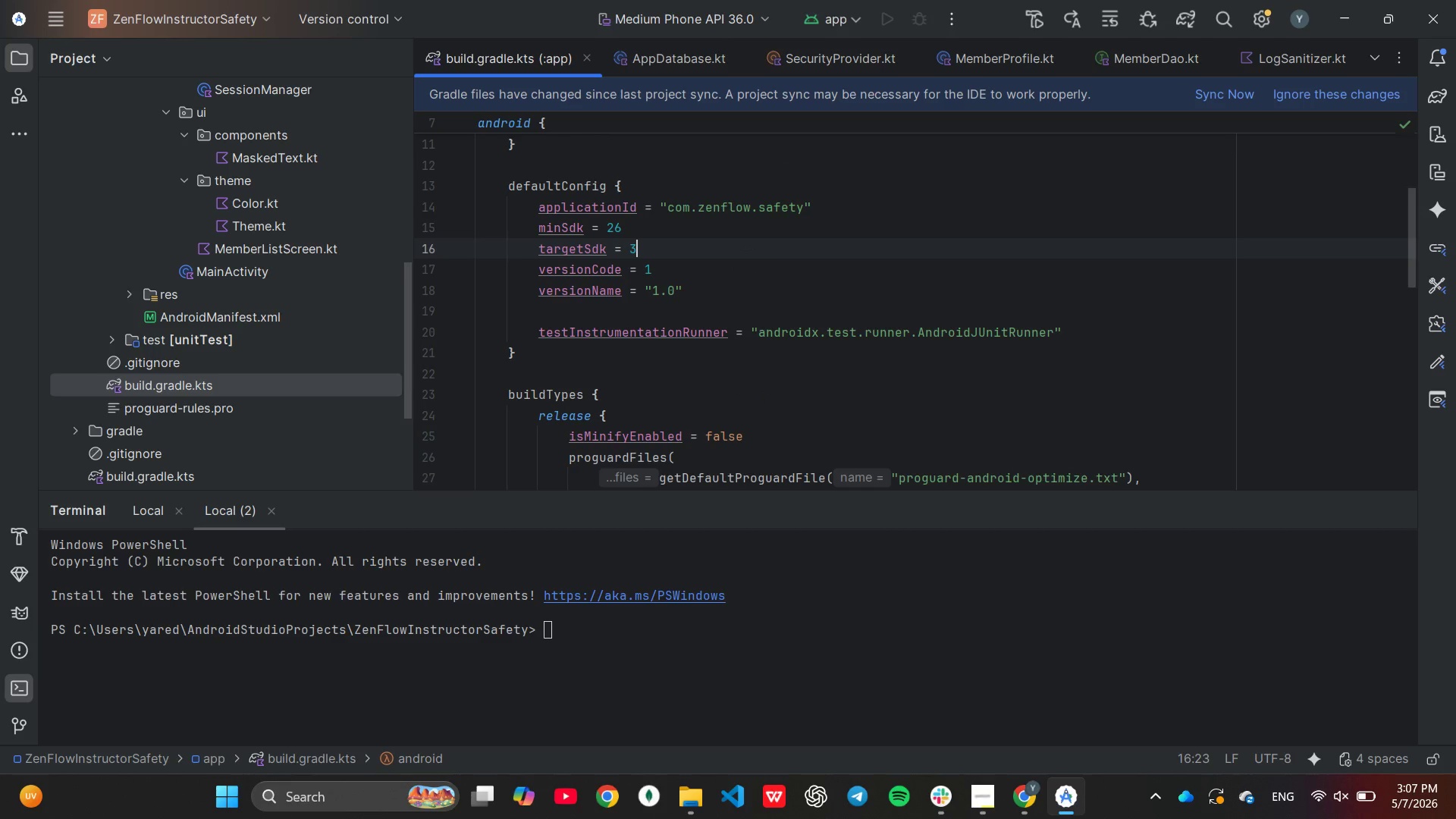 
key(4)
 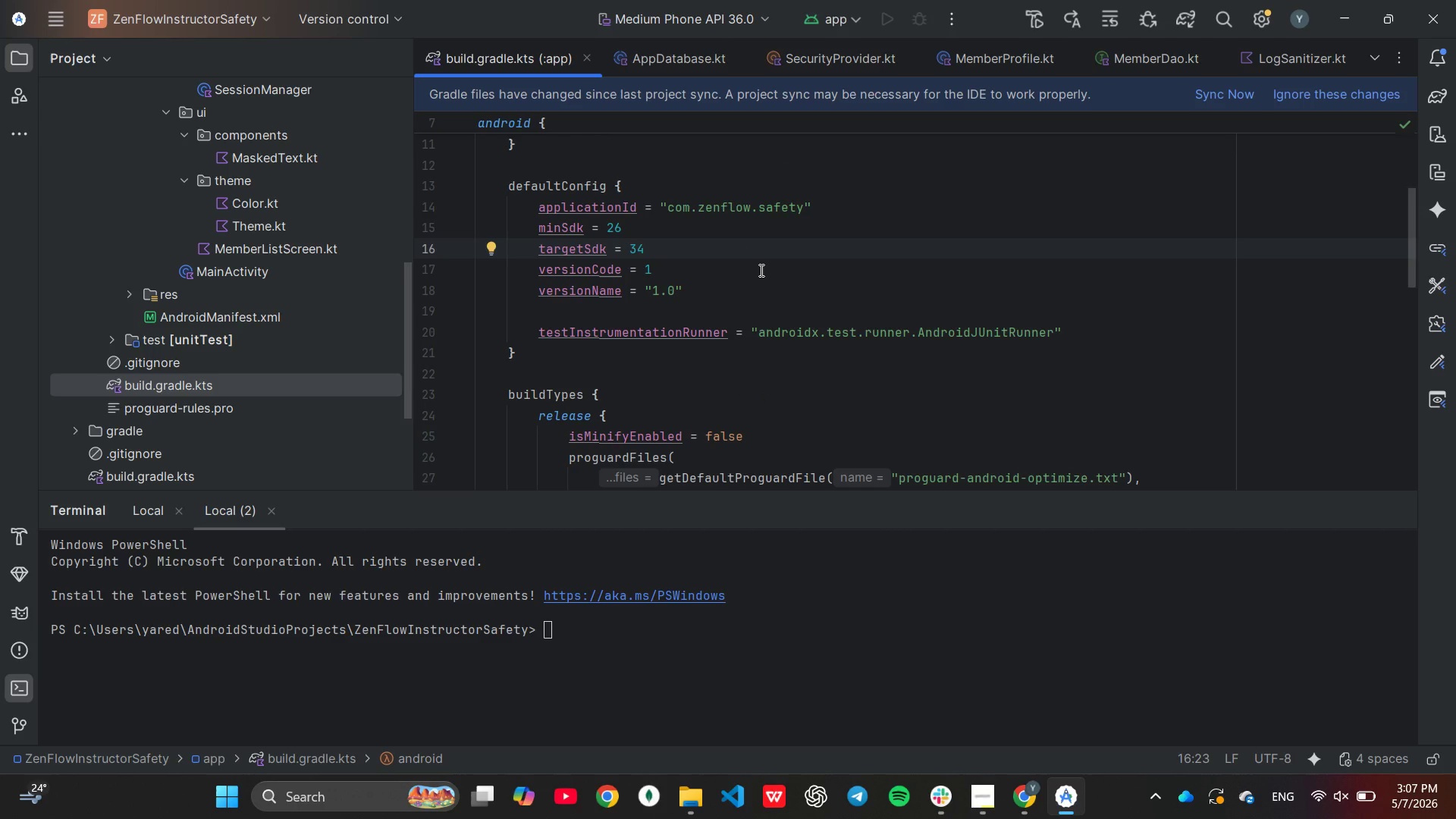 
wait(9.75)
 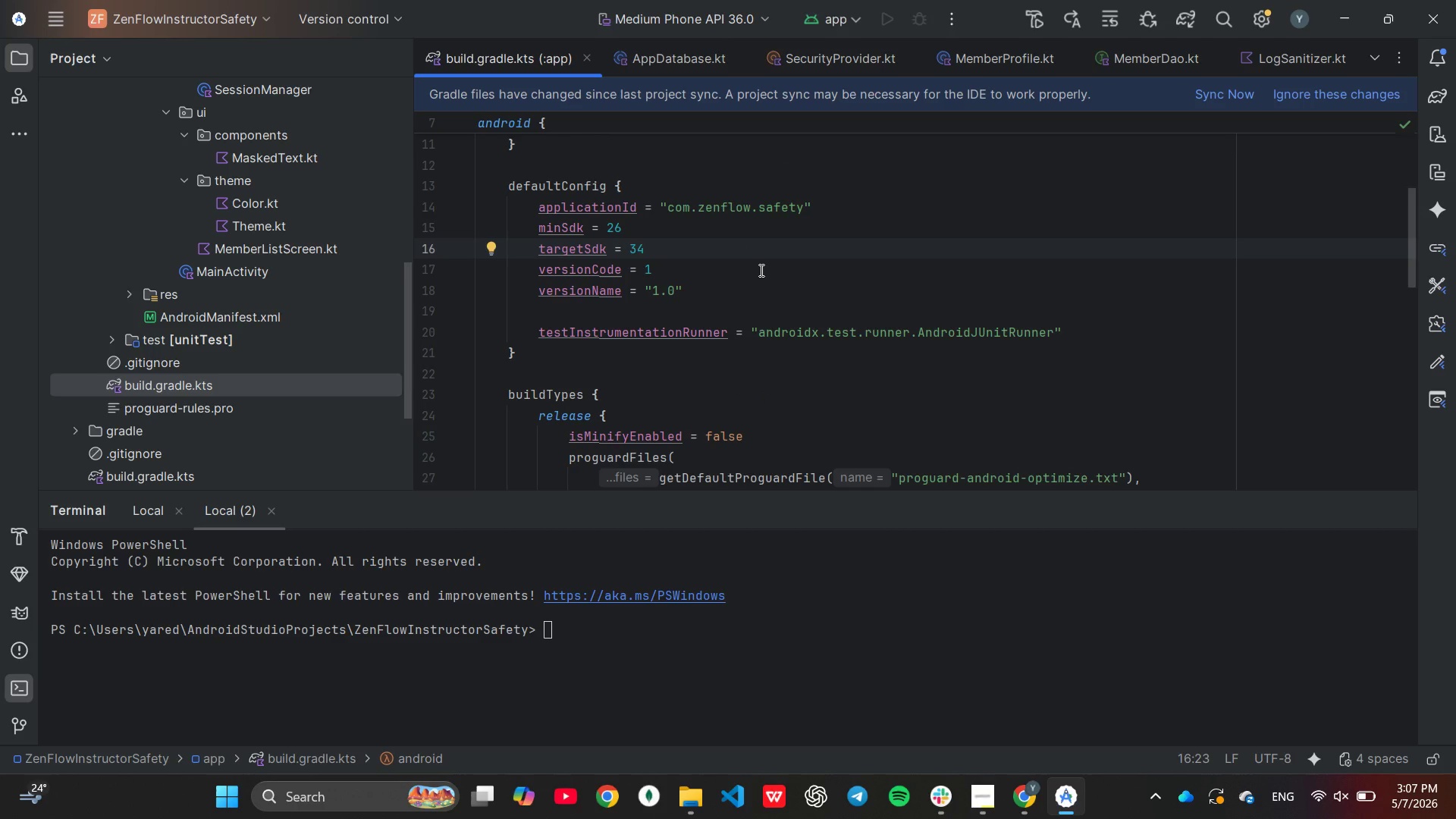 
left_click([1066, 341])
 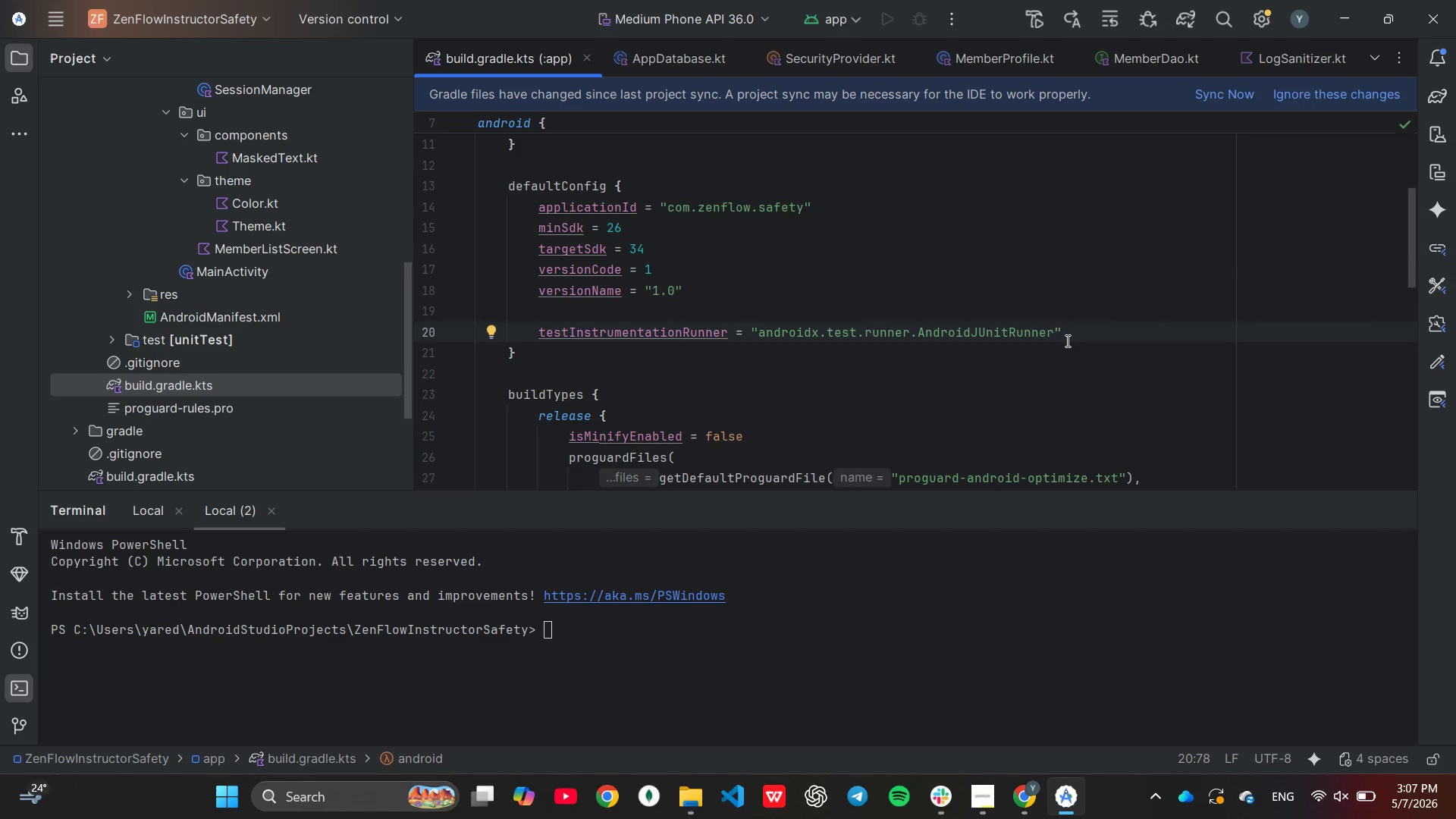 
key(Enter)
 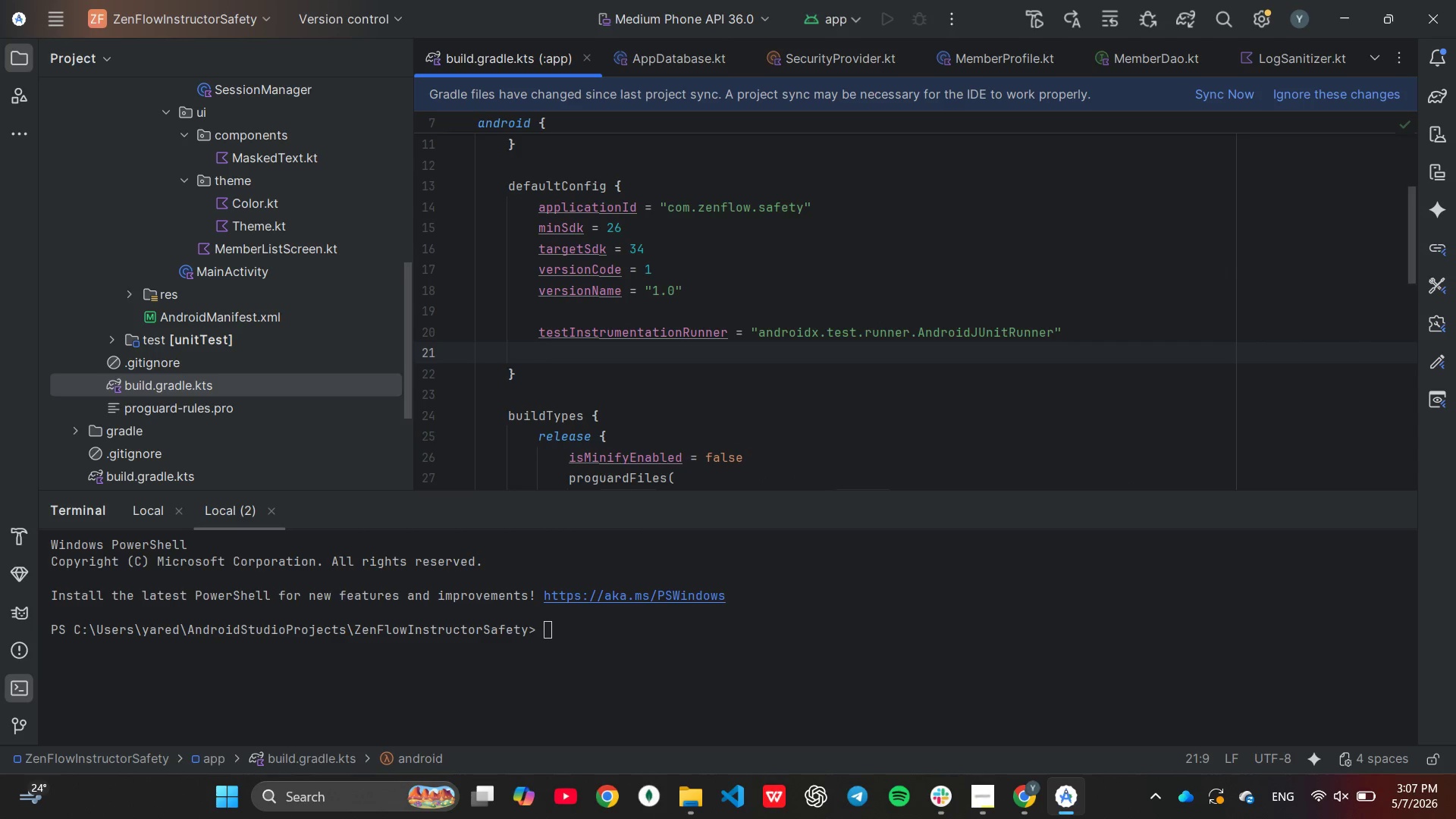 
type(vetor)
 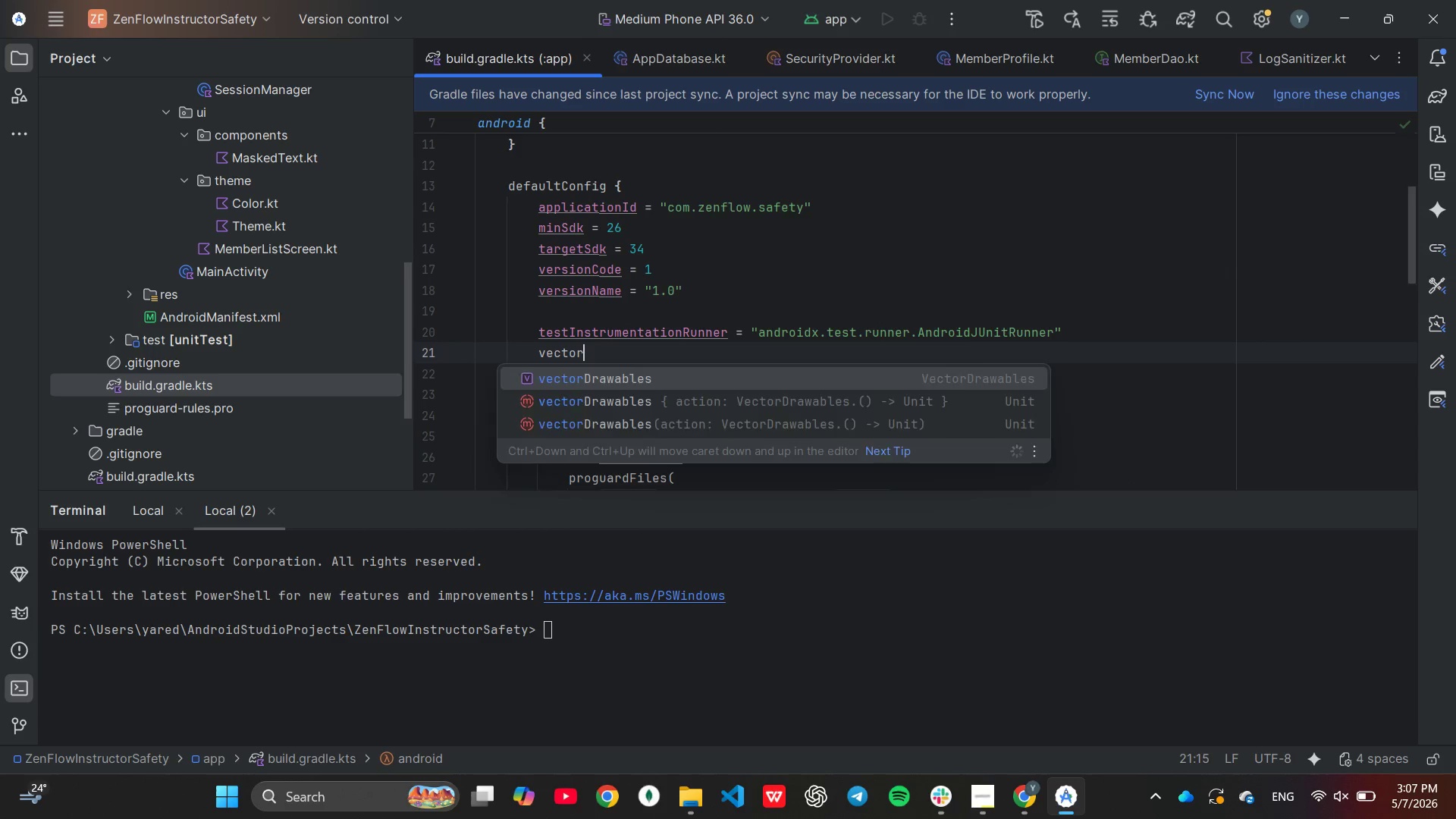 
hold_key(key=C, duration=0.31)
 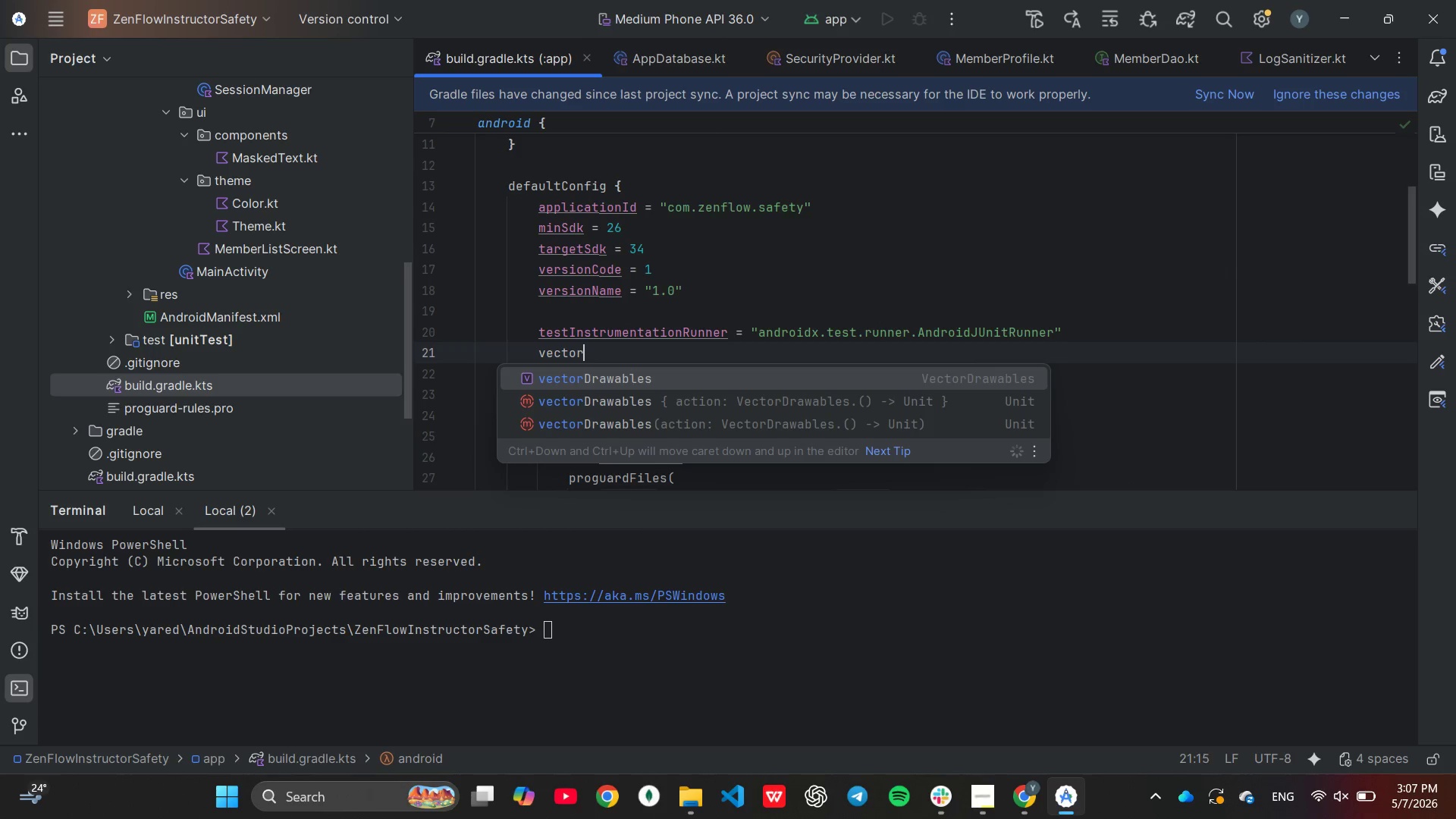 
key(Enter)
 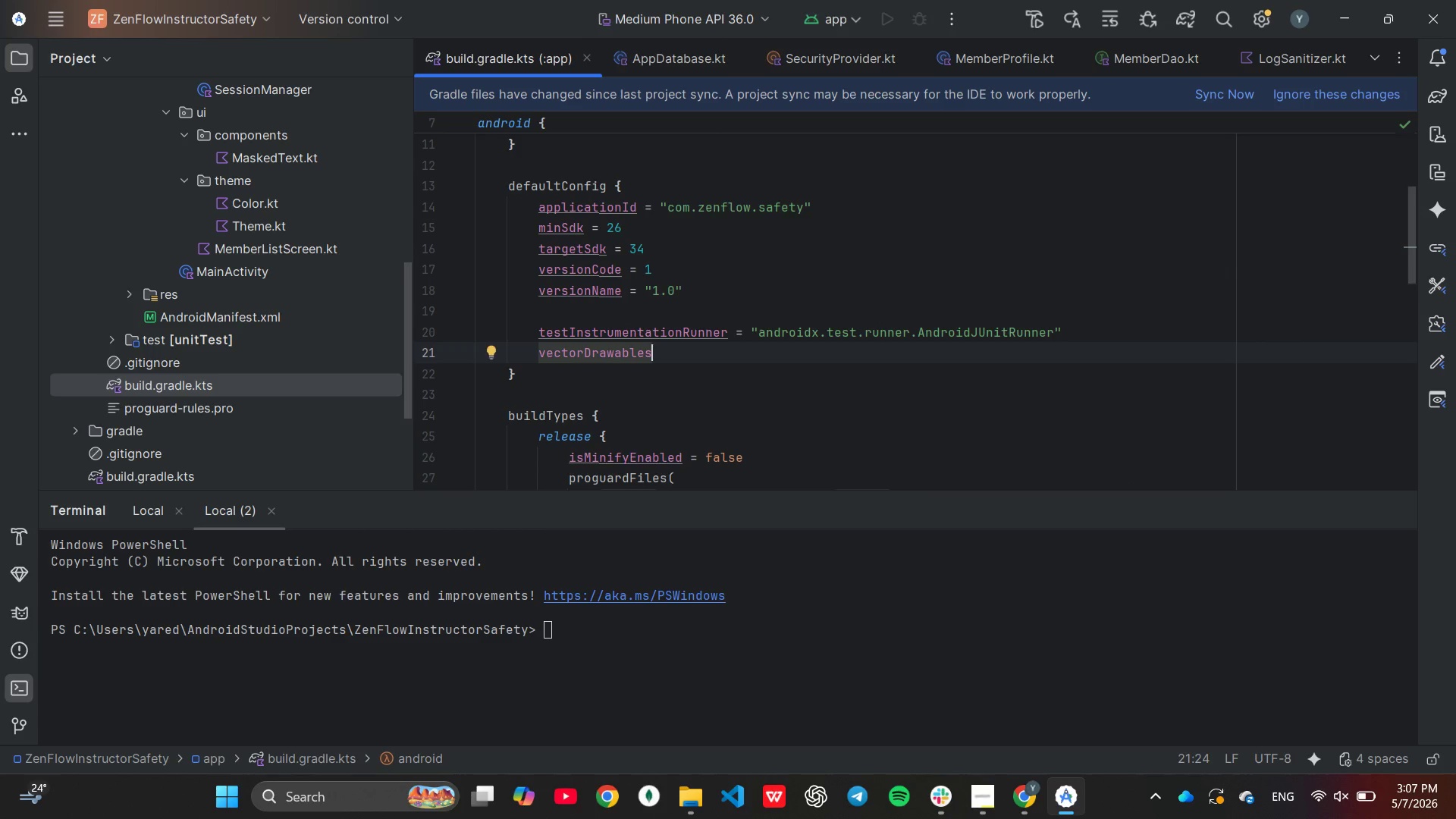 
key(Shift+BracketLeft)
 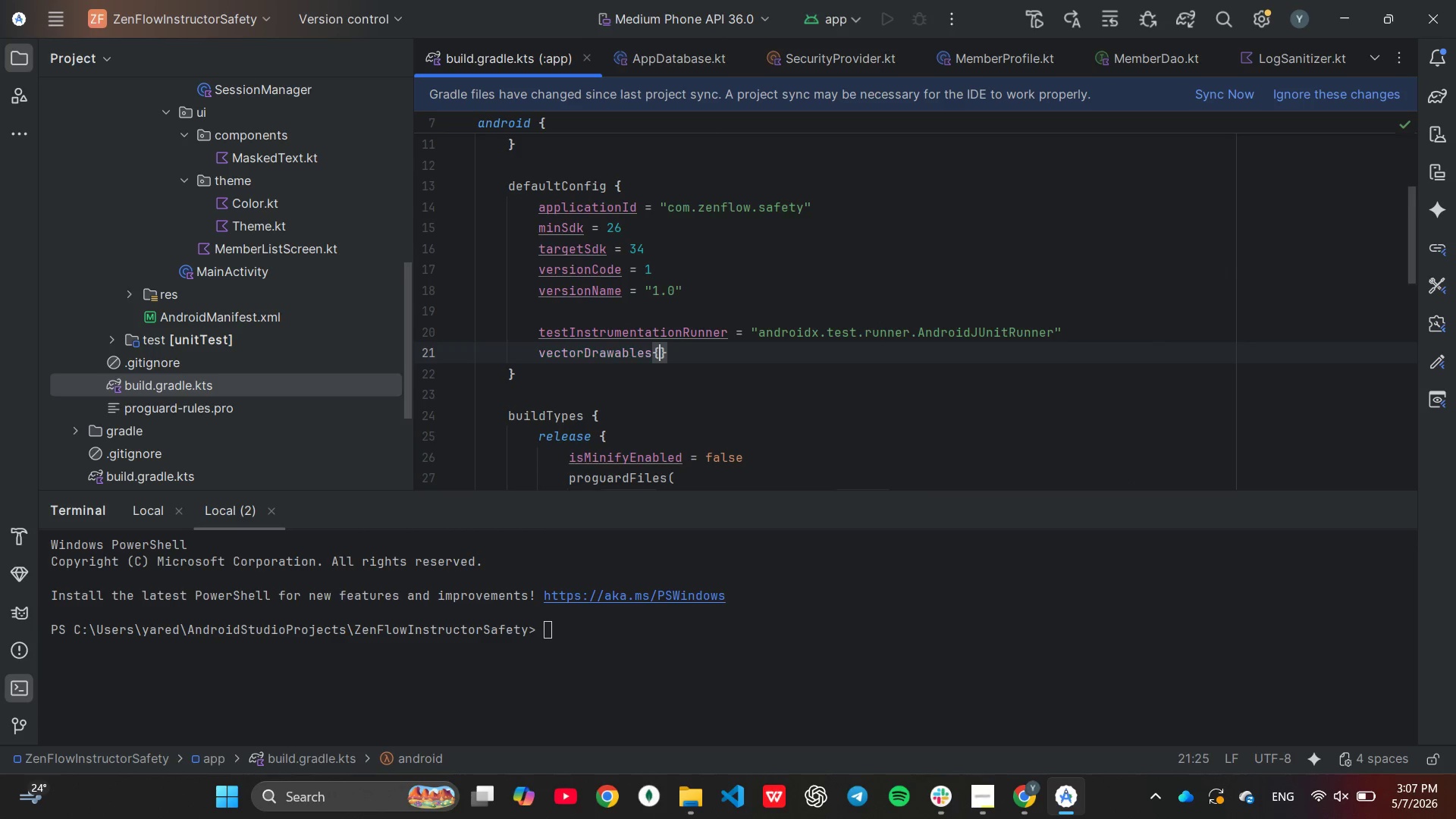 